 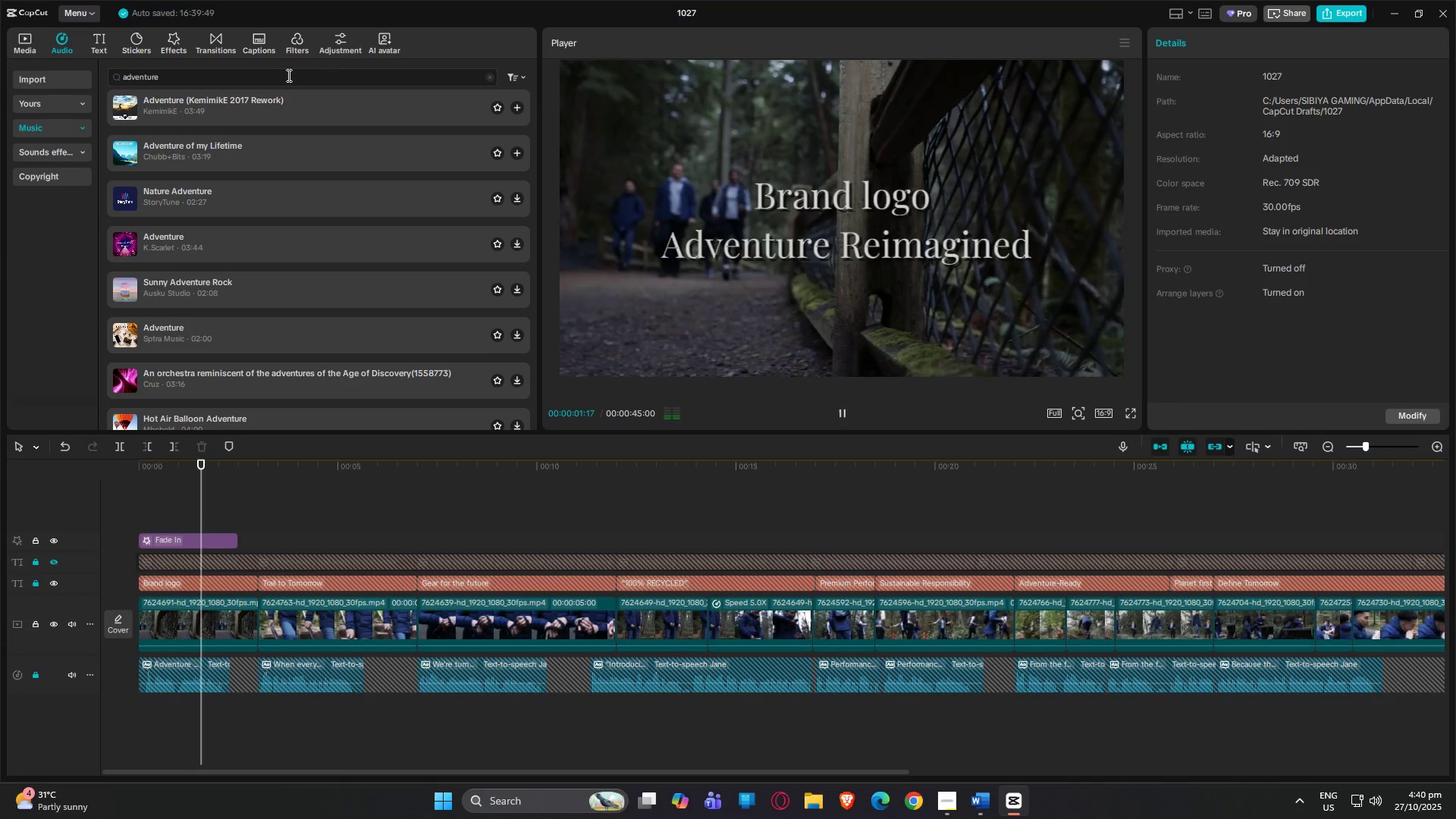 
key(Space)
 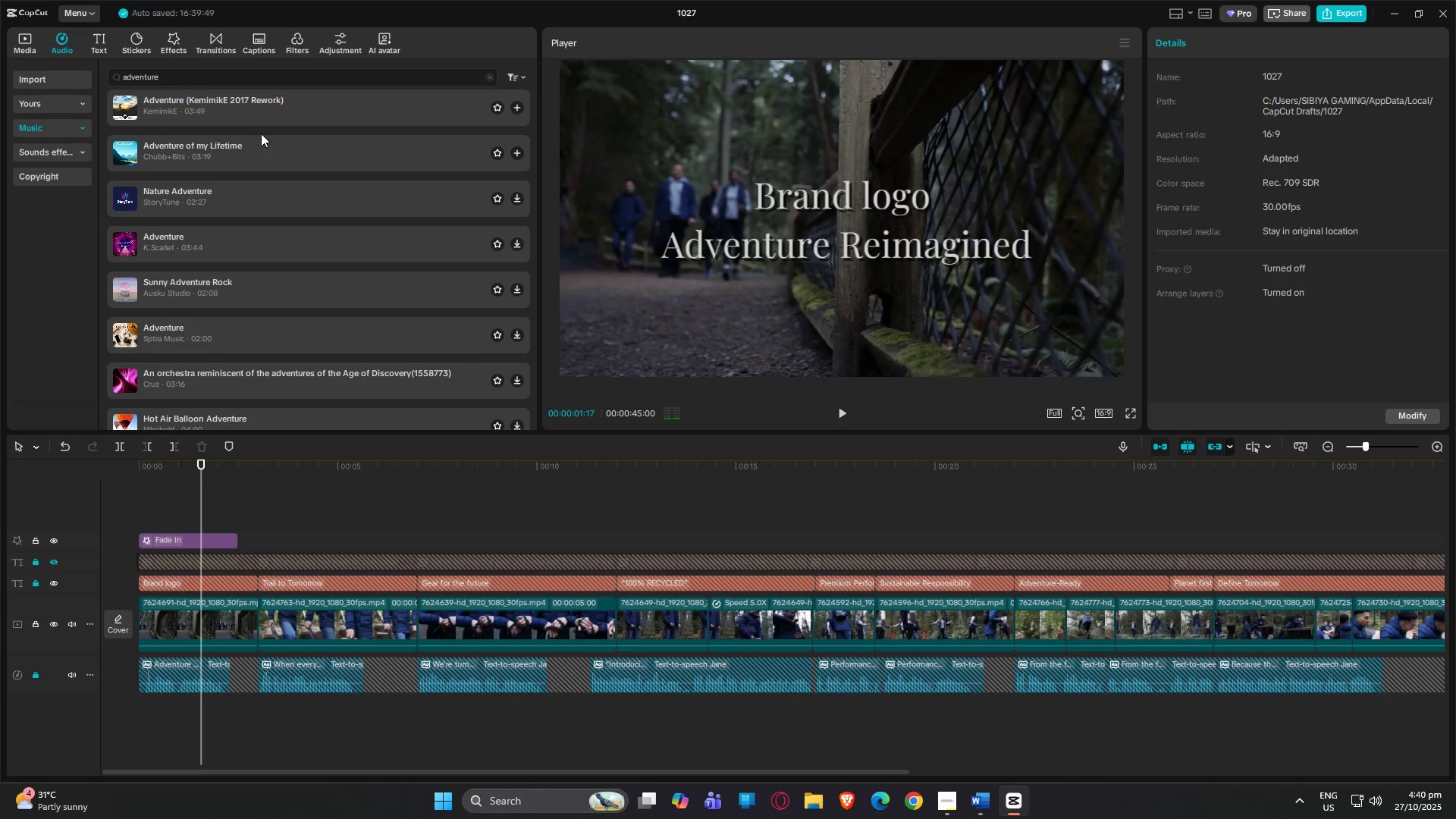 
key(Space)
 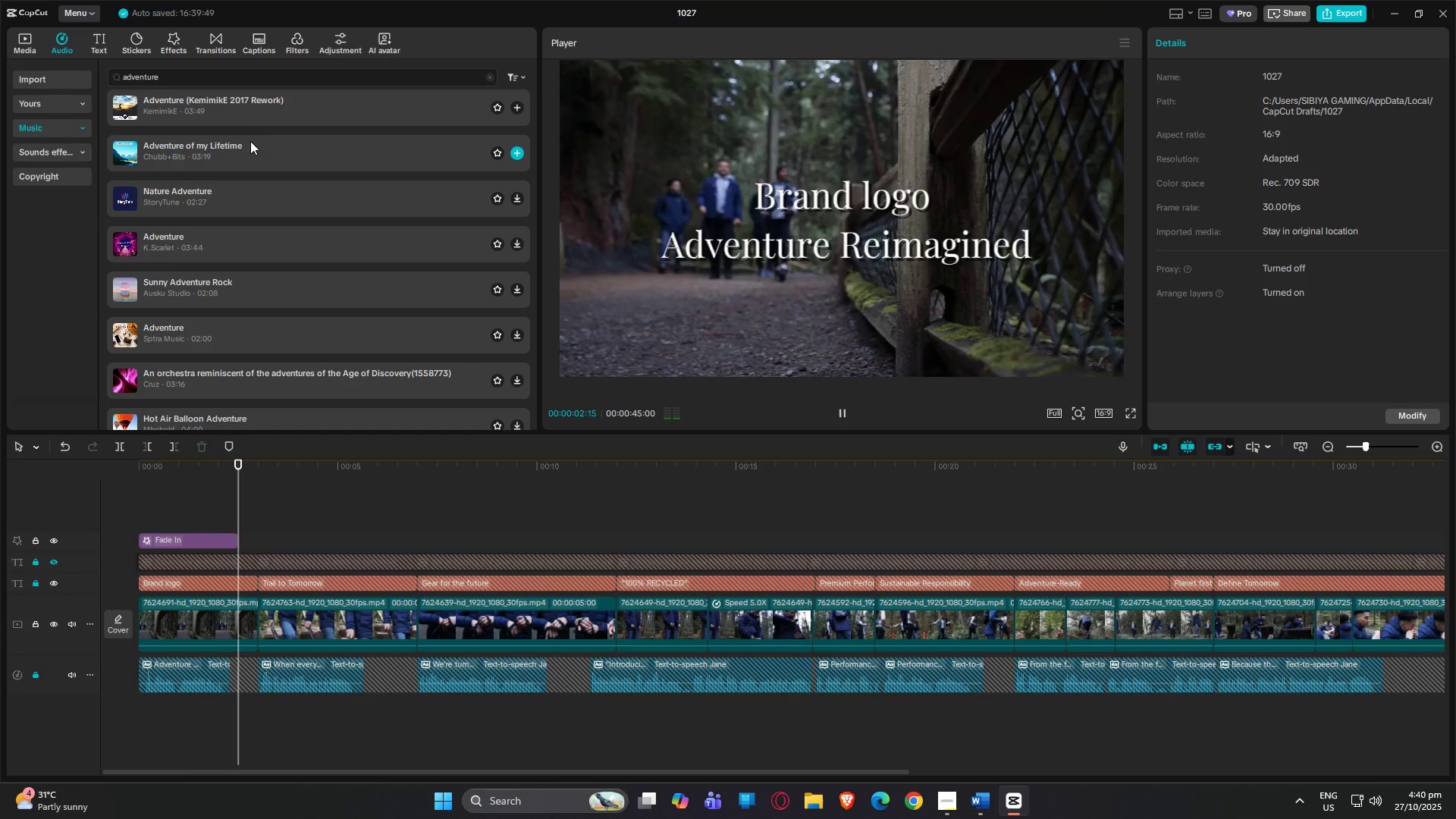 
key(Space)
 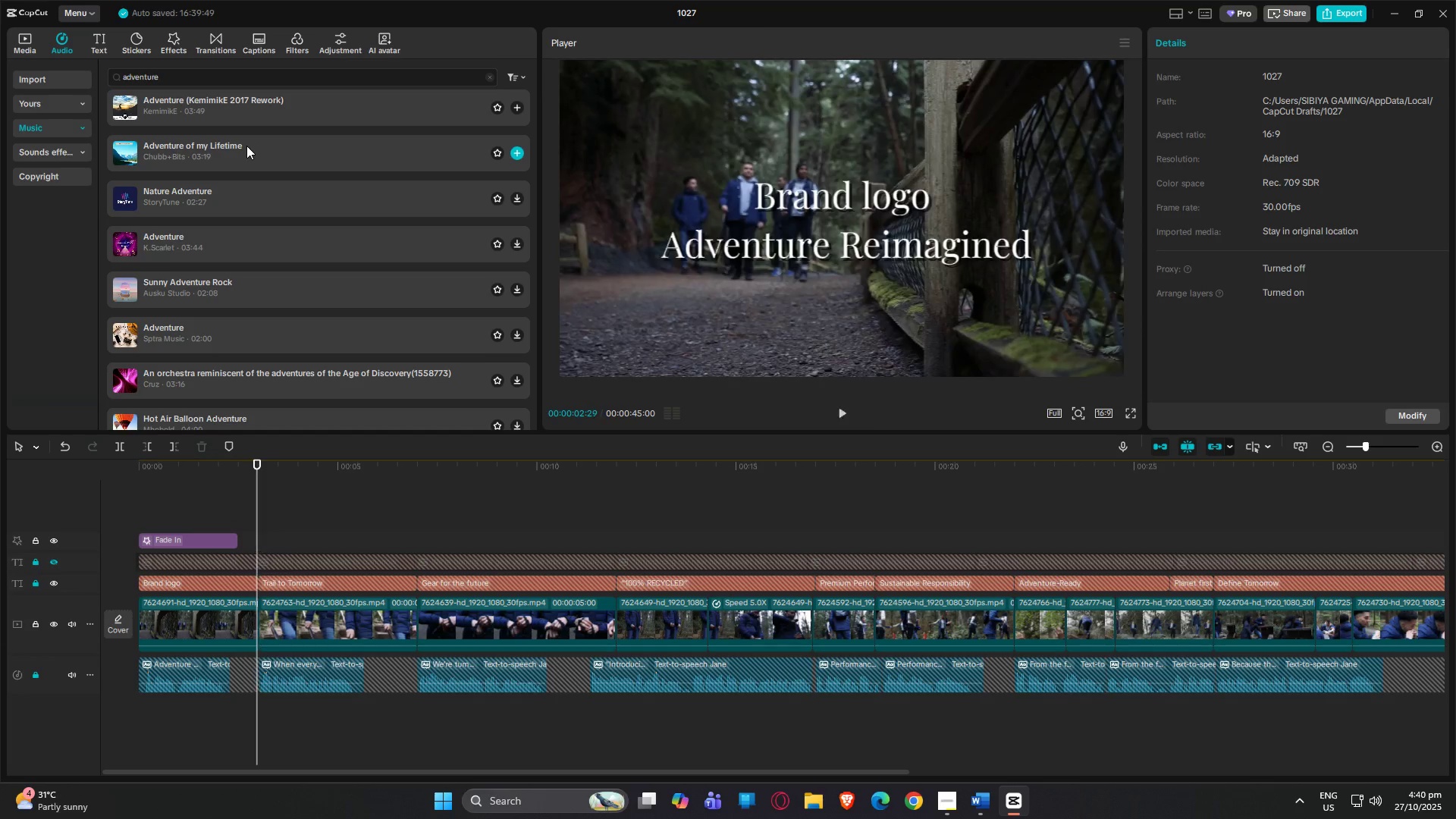 
key(Space)
 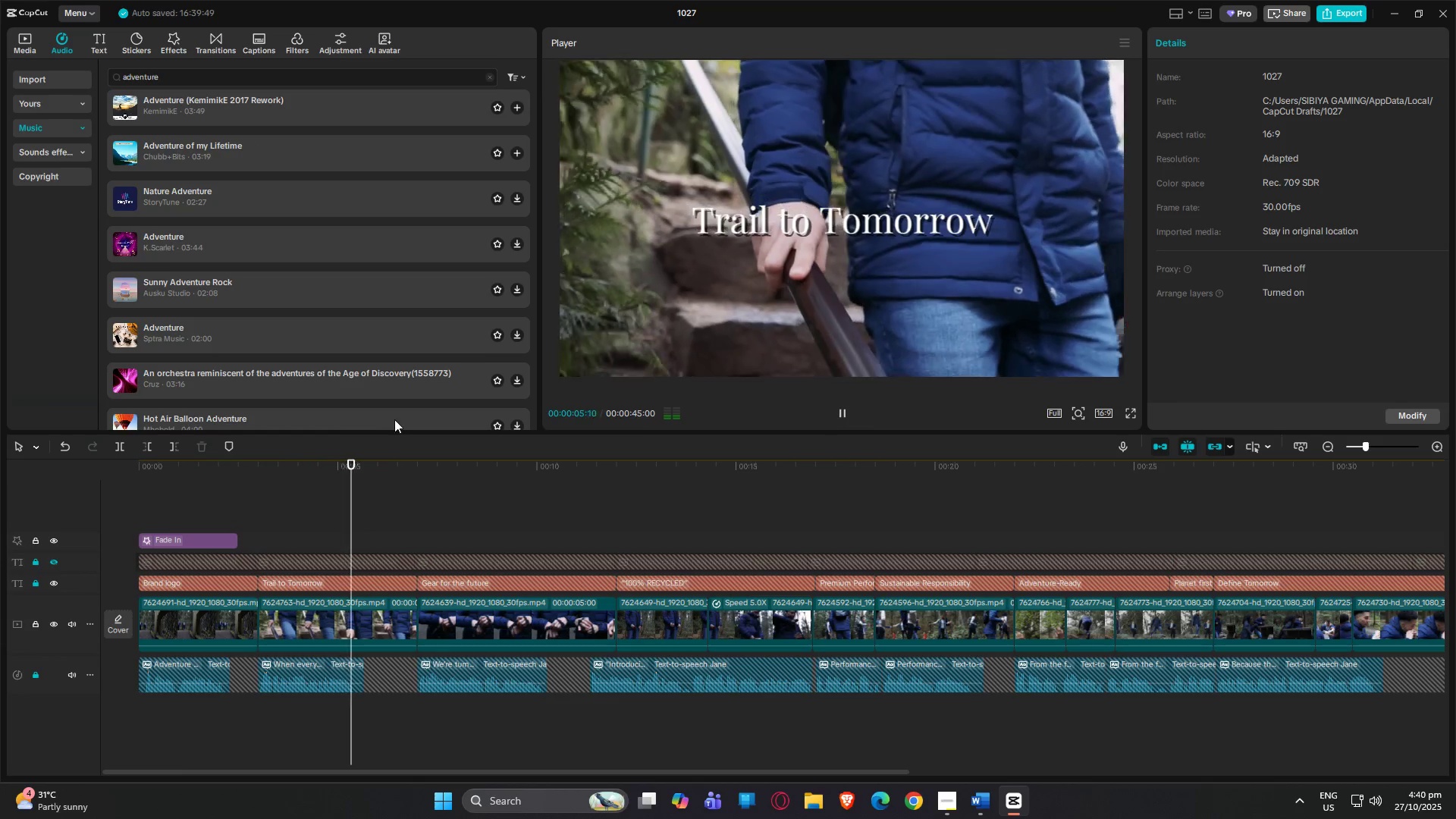 
left_click_drag(start_coordinate=[382, 471], to_coordinate=[132, 495])
 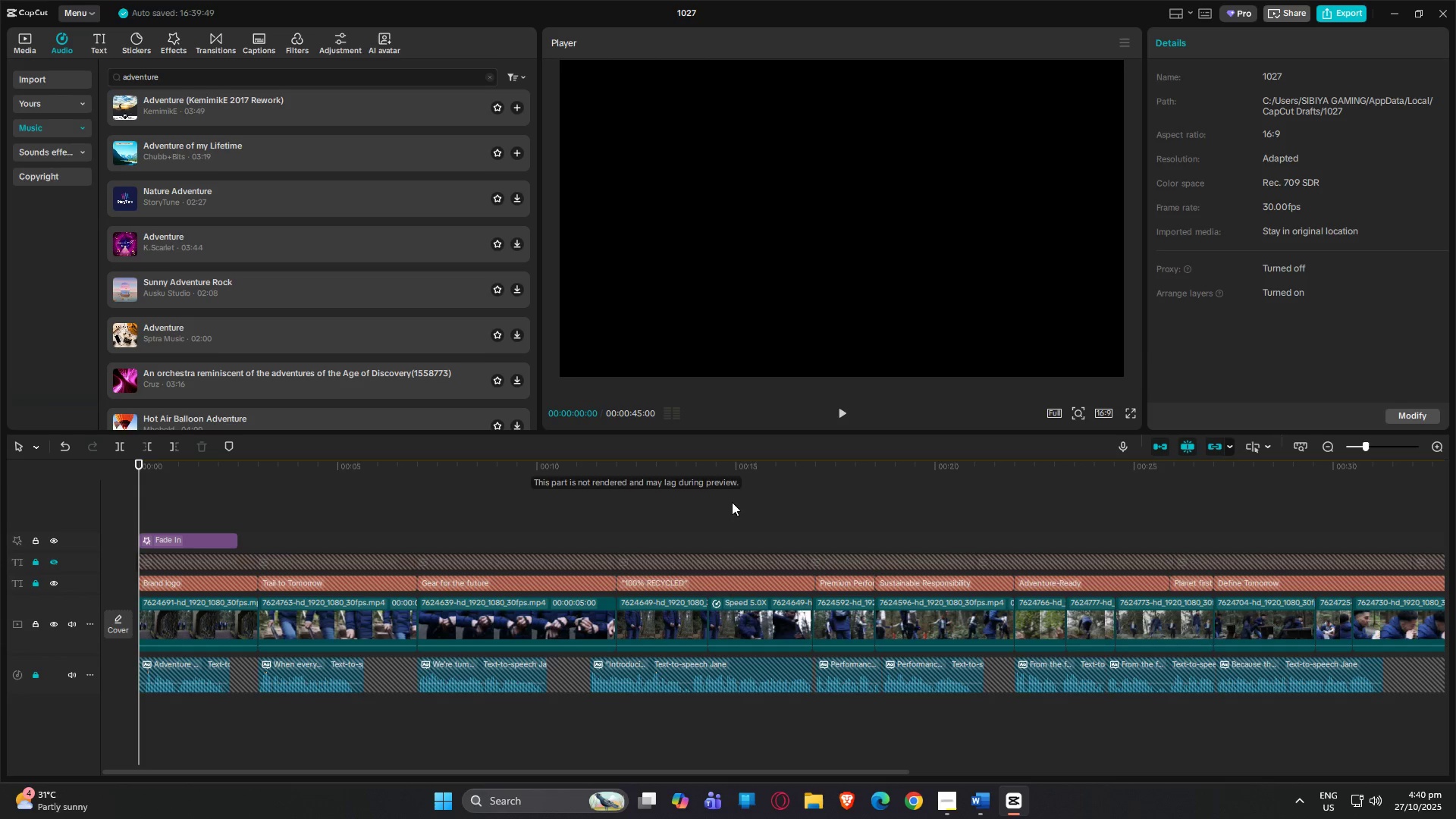 
wait(5.42)
 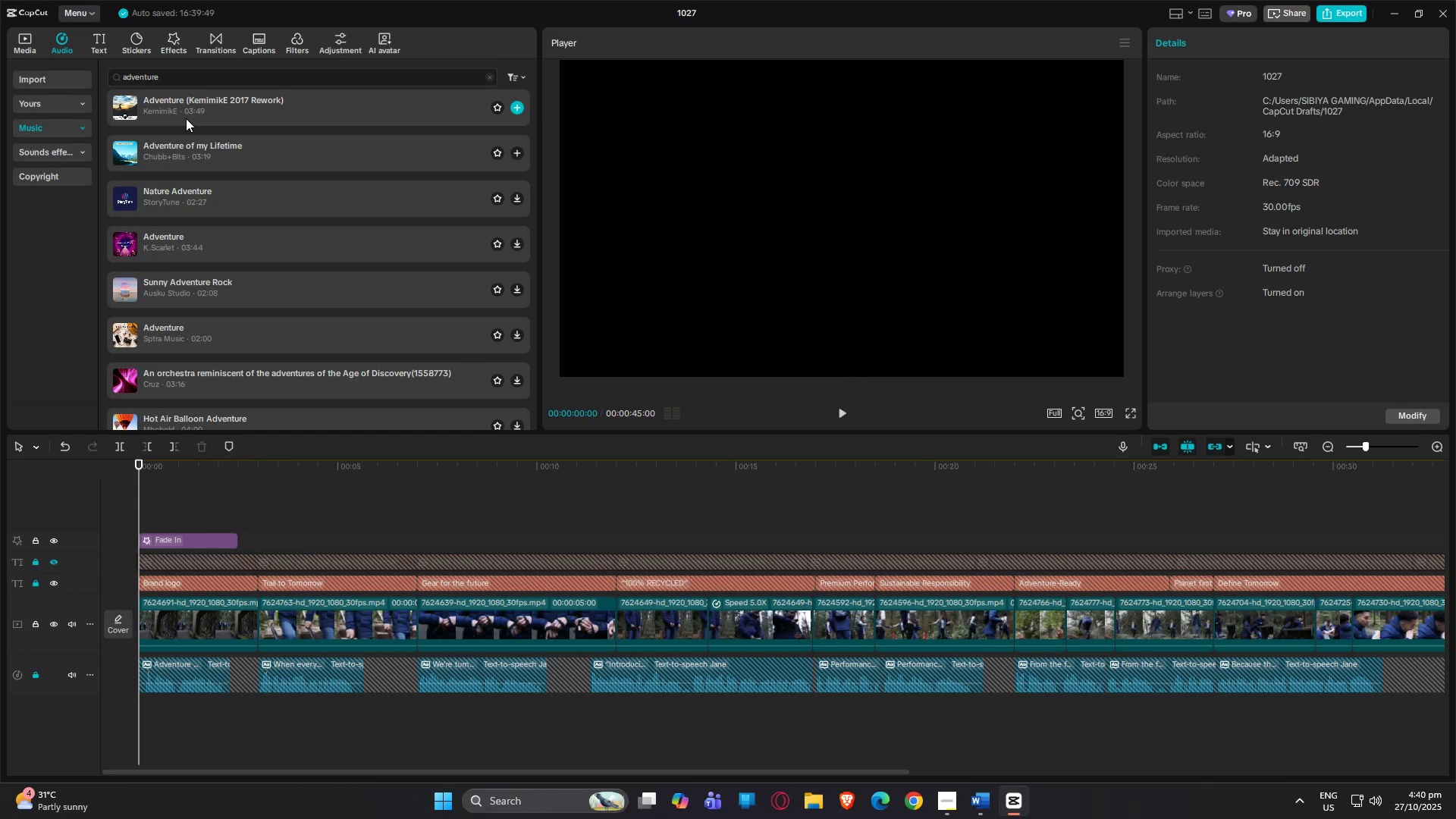 
left_click([847, 416])
 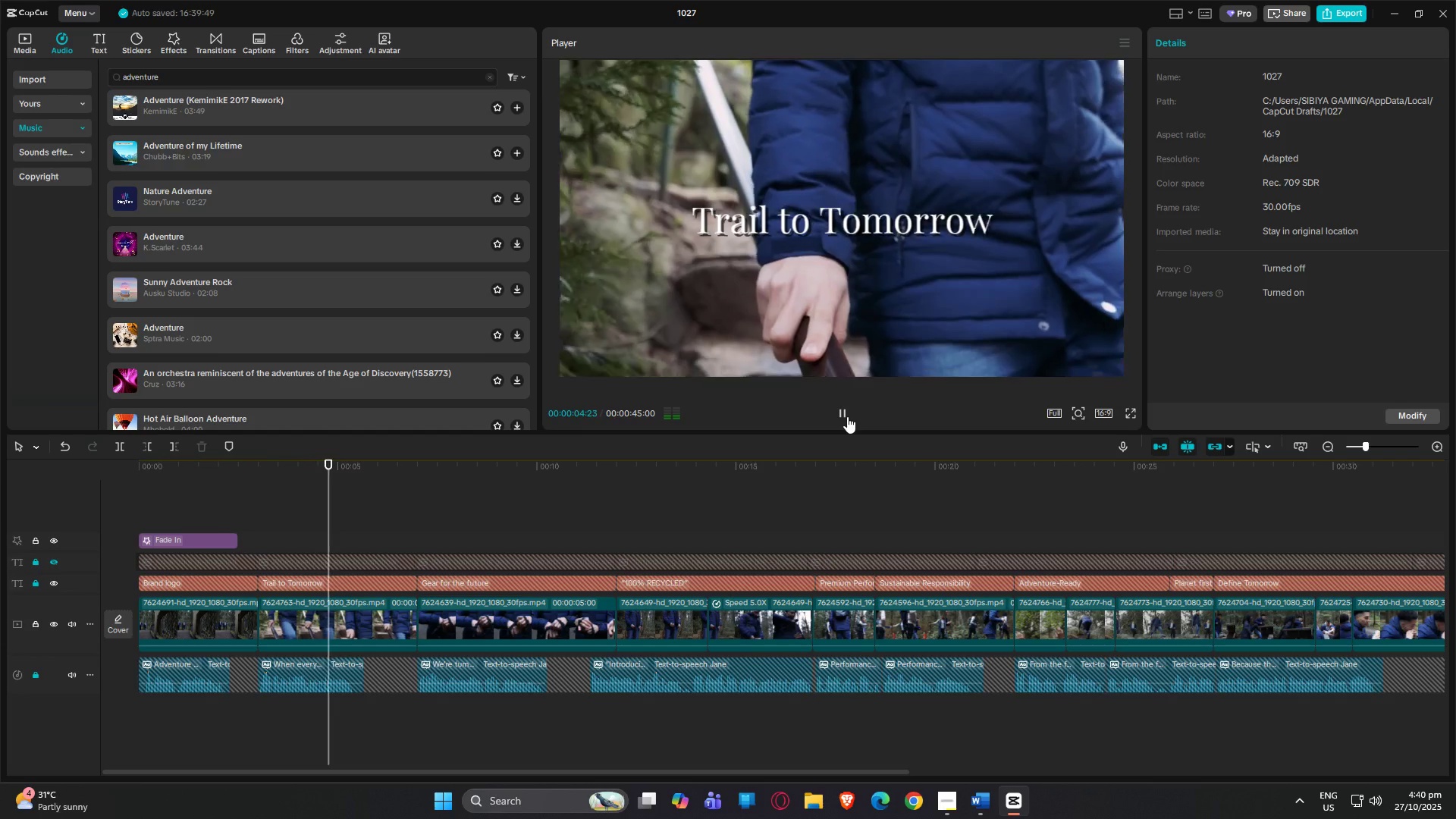 
wait(6.58)
 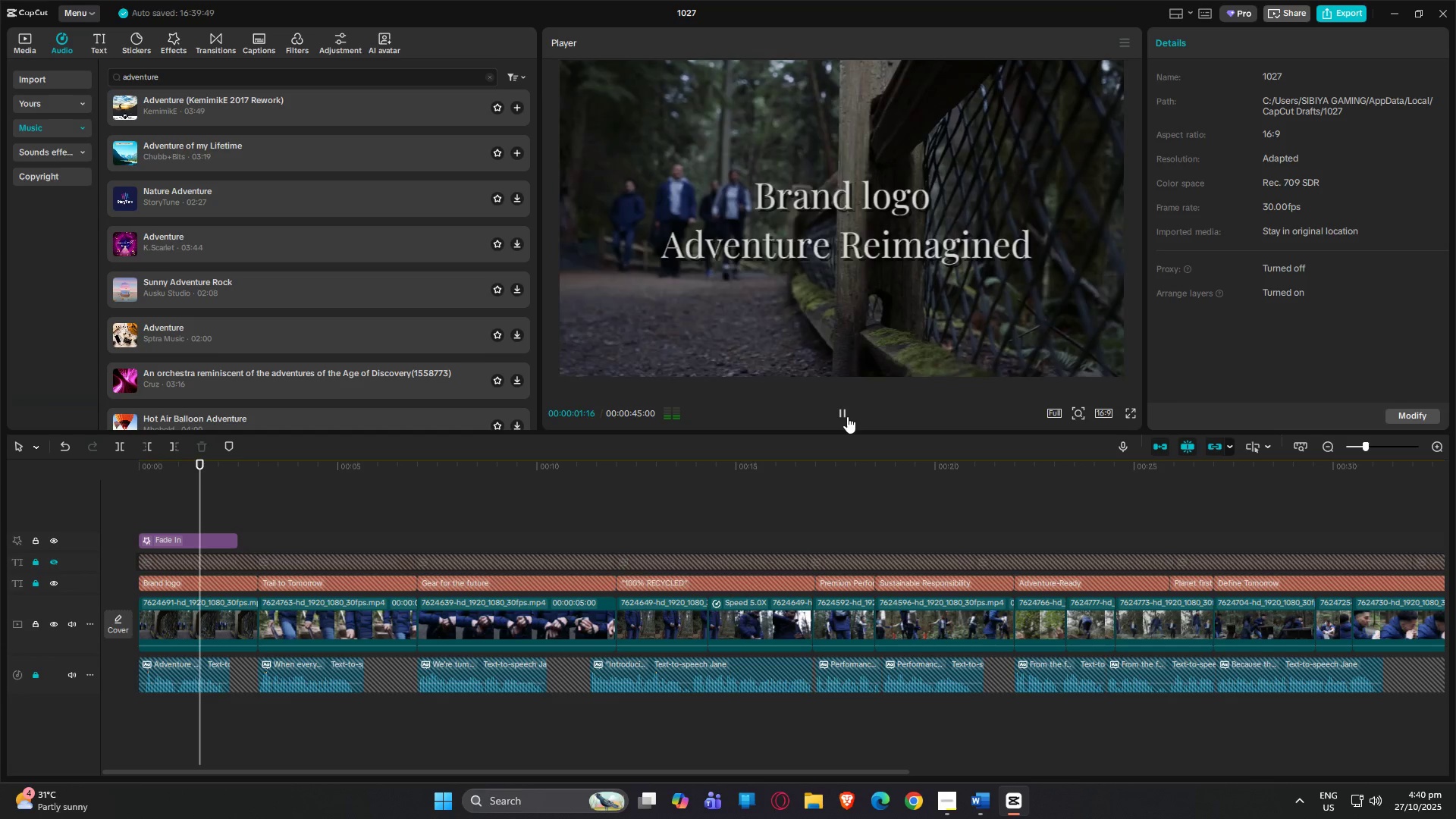 
left_click([843, 419])
 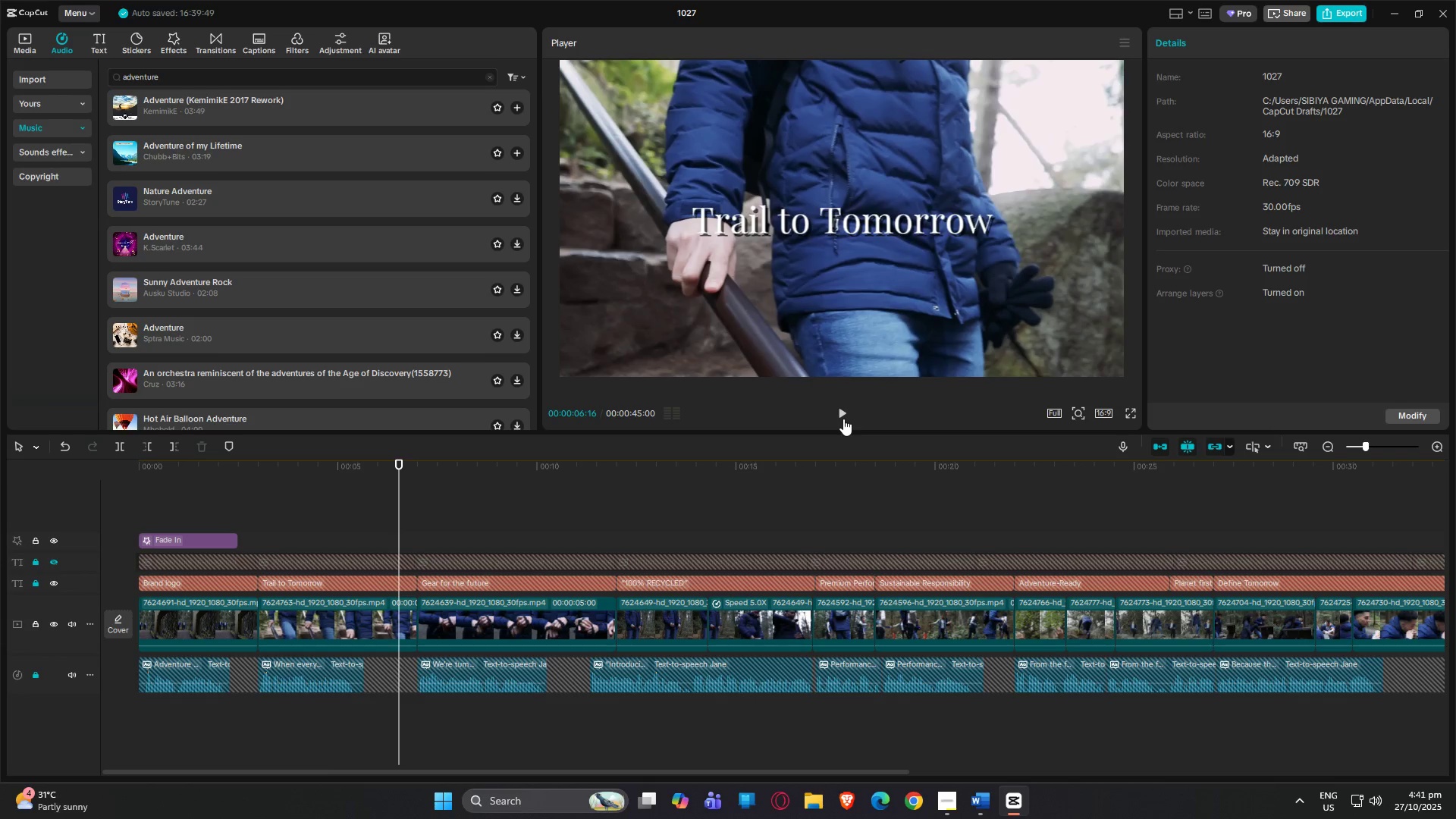 
wait(5.63)
 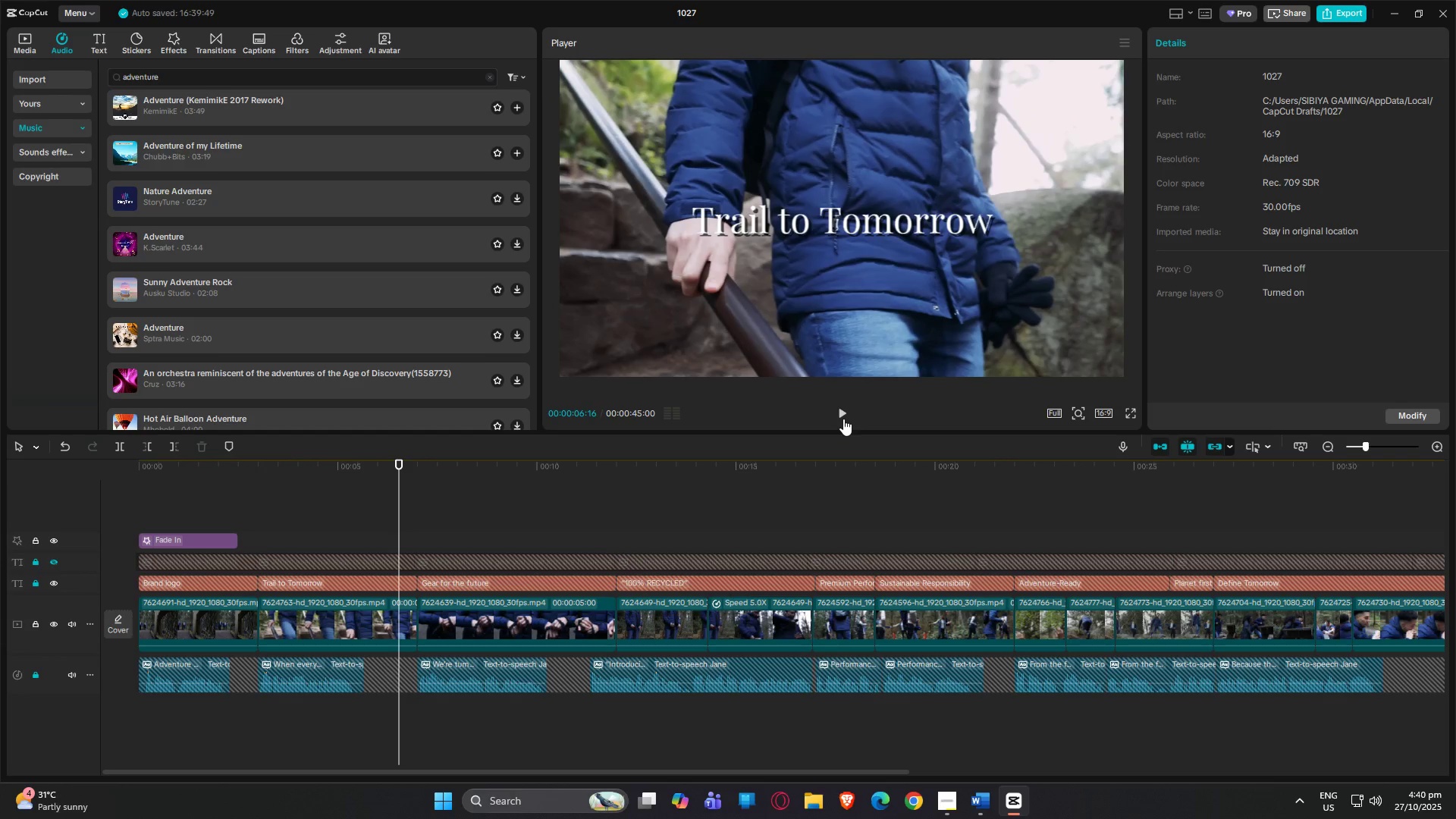 
left_click([843, 419])
 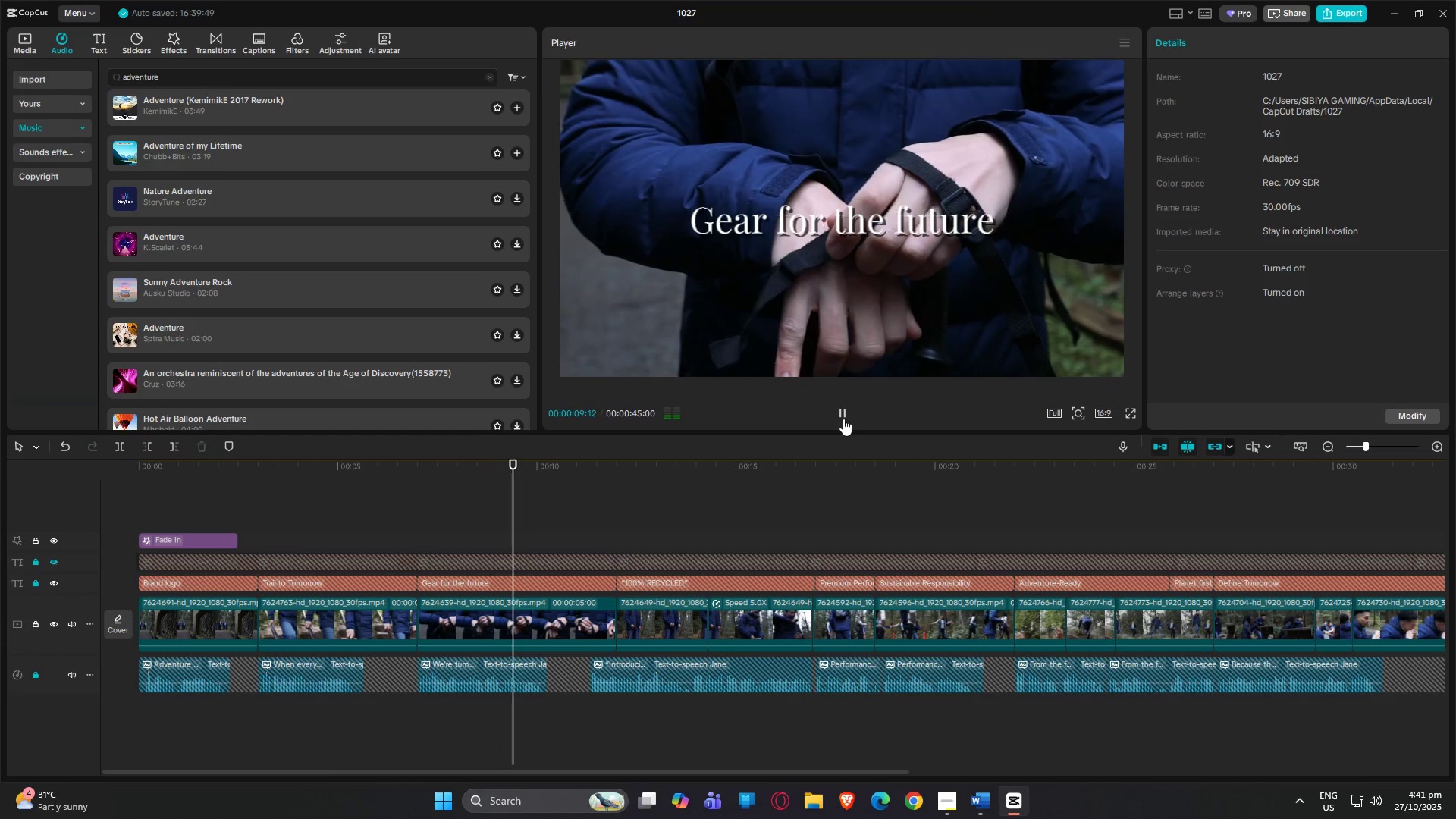 
left_click([843, 419])
 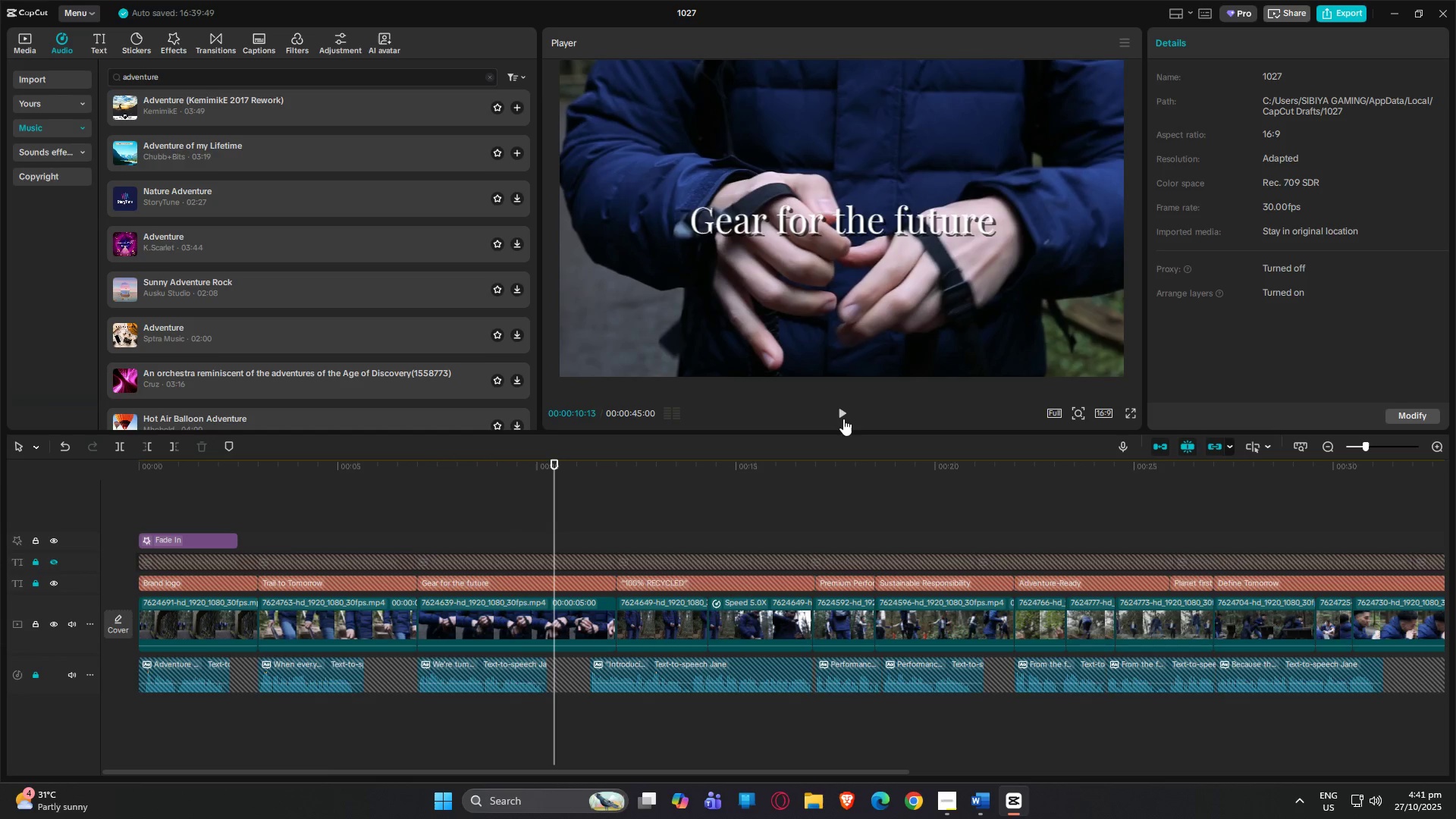 
left_click([843, 419])
 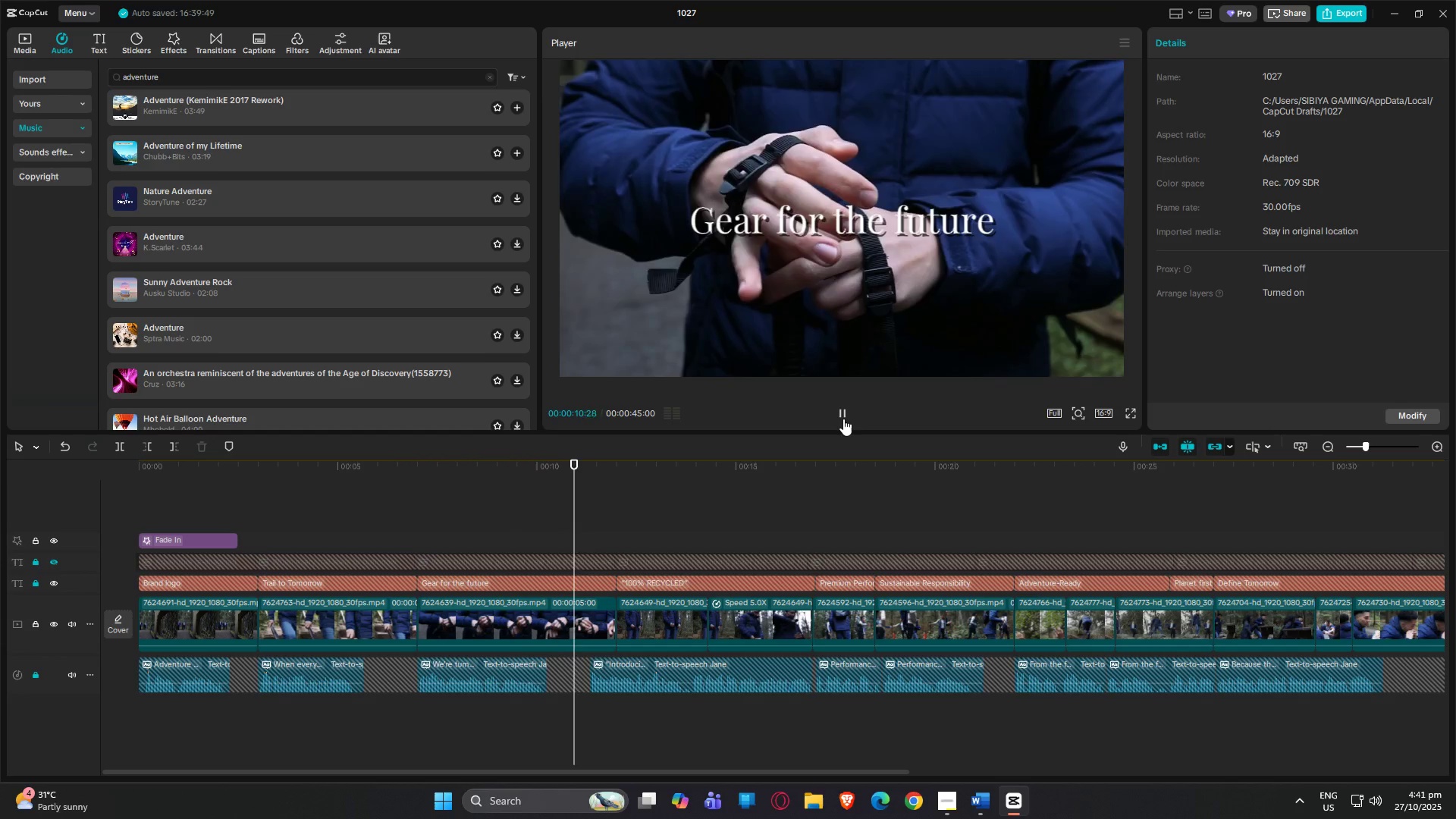 
left_click([843, 419])
 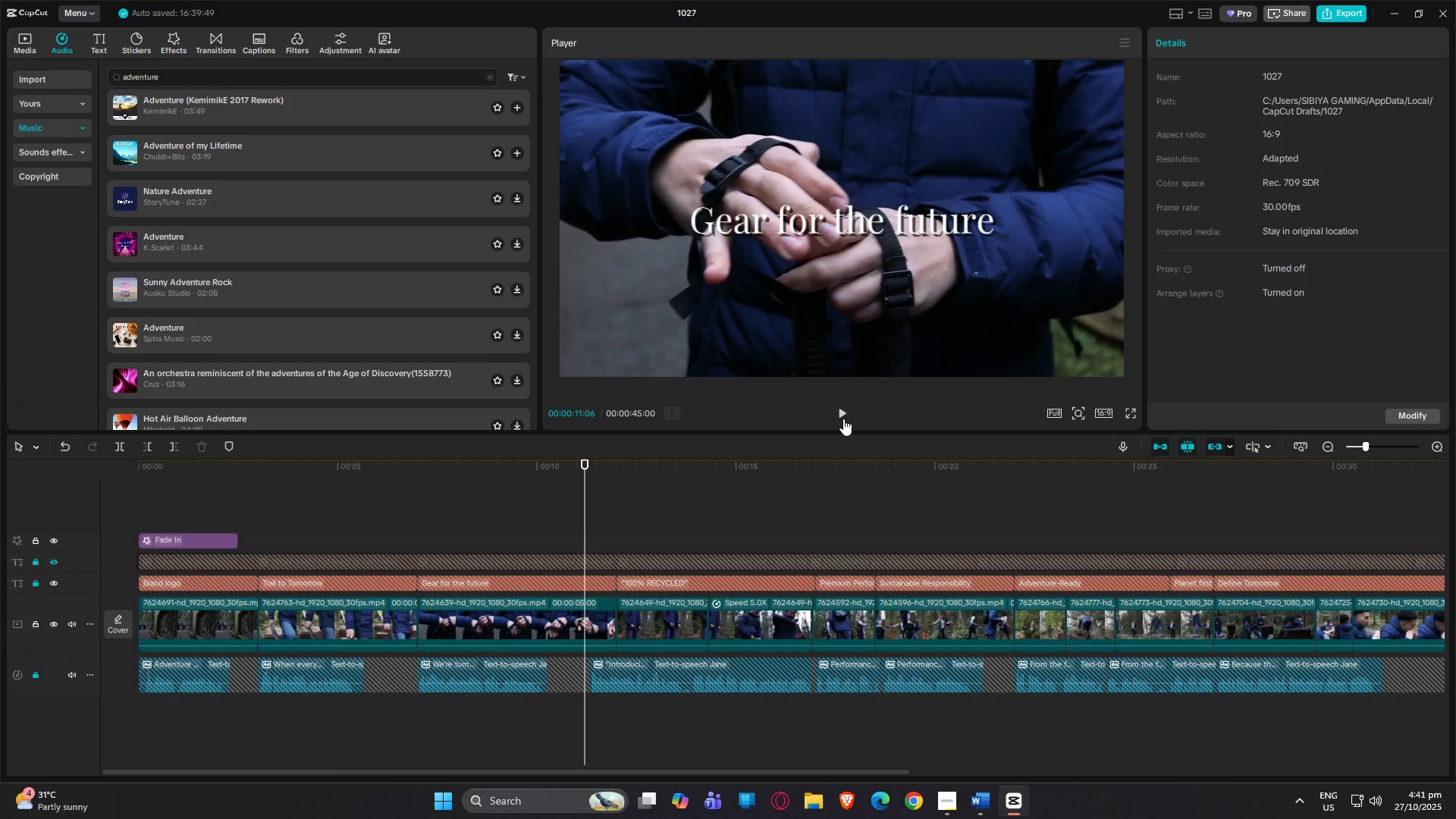 
left_click([843, 419])
 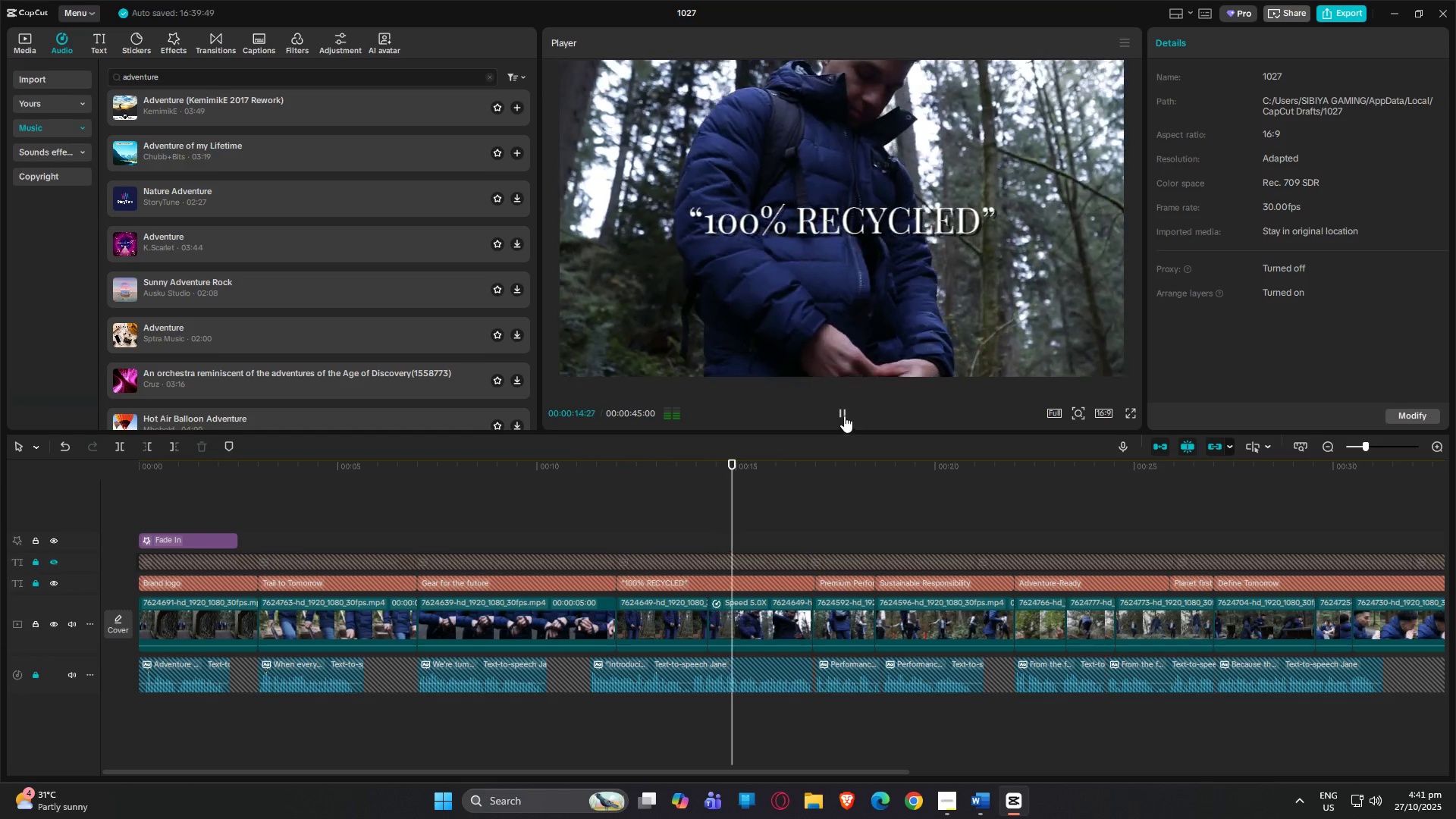 
left_click([844, 416])
 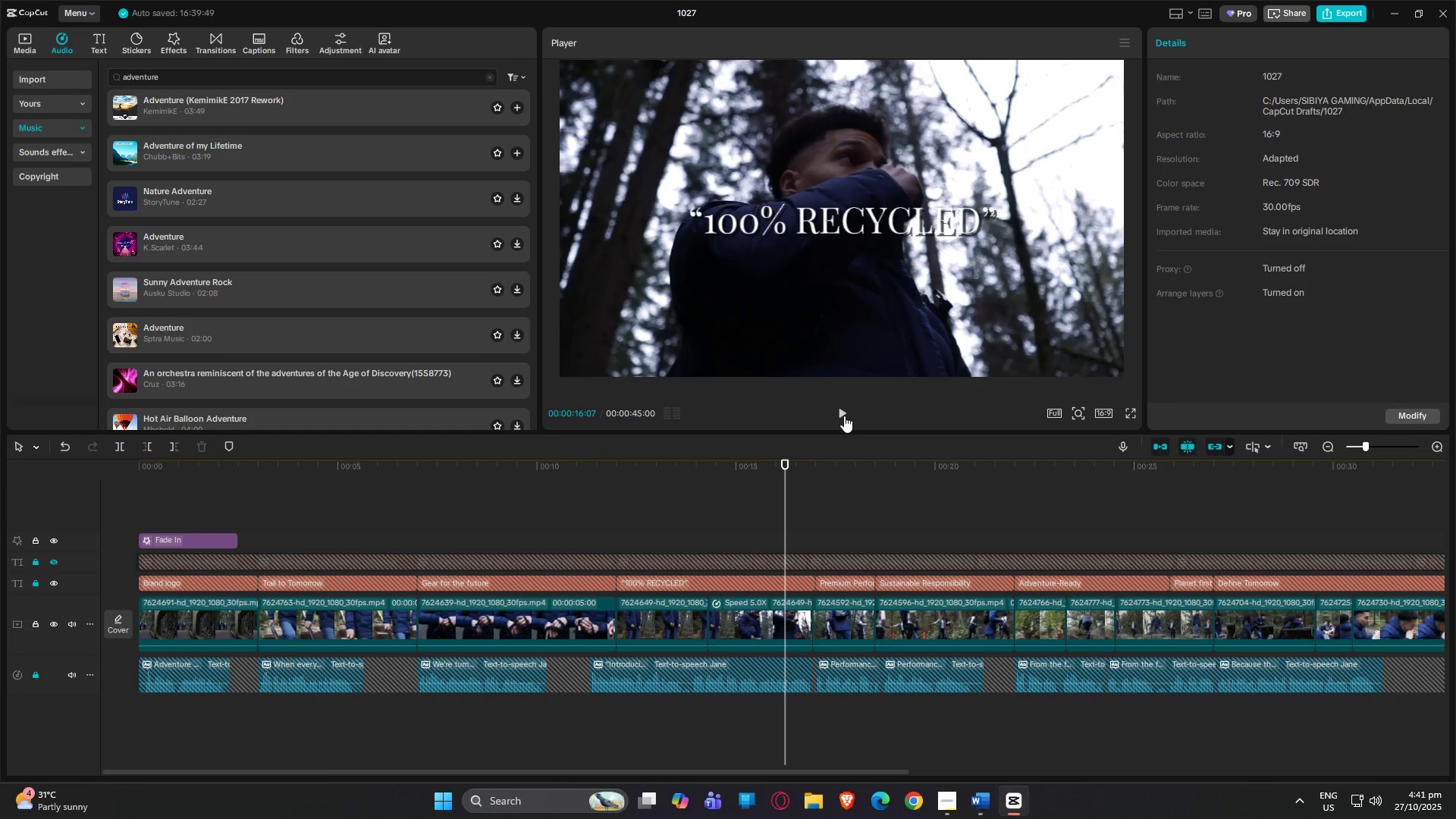 
left_click([844, 416])
 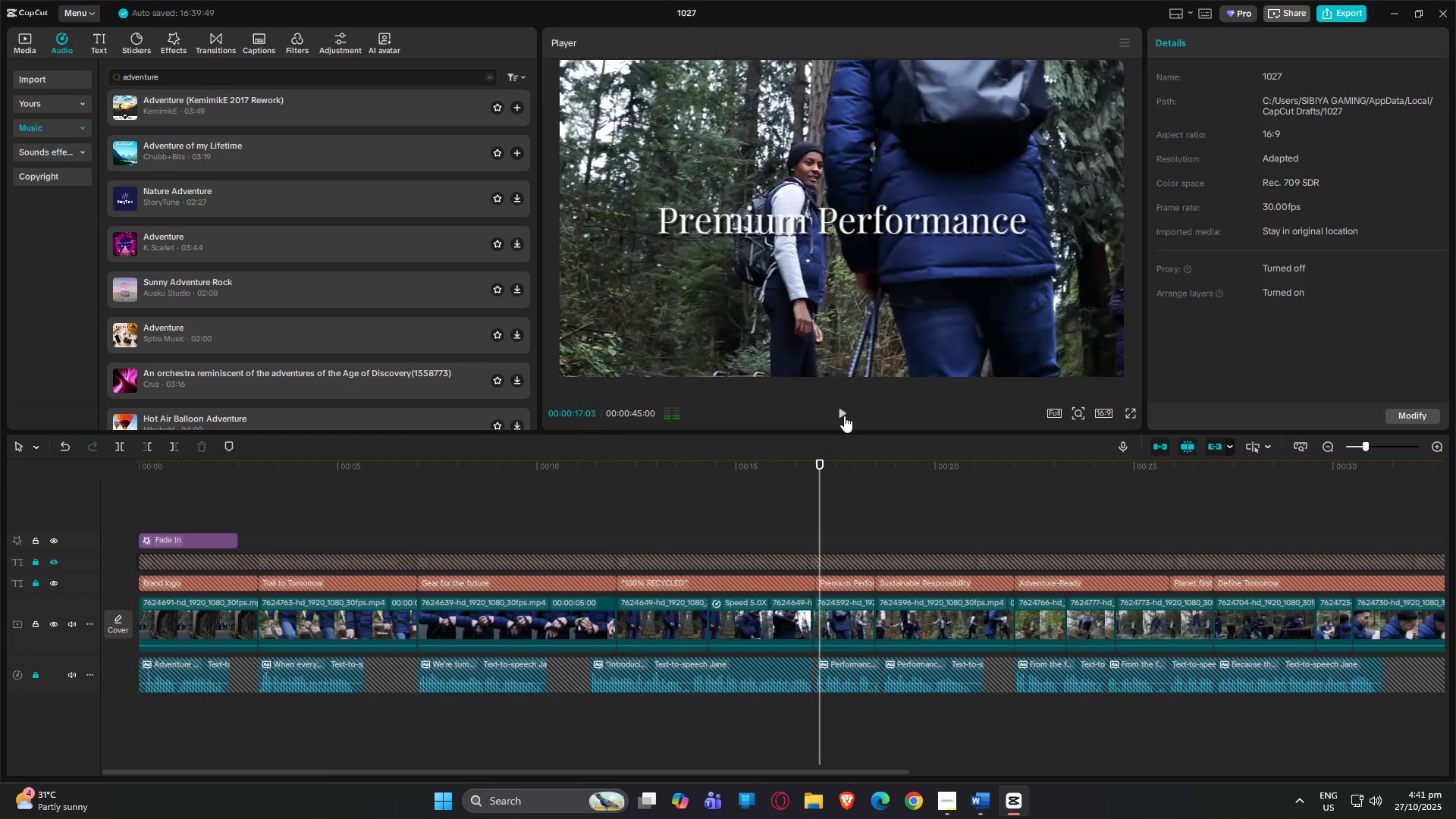 
double_click([844, 416])
 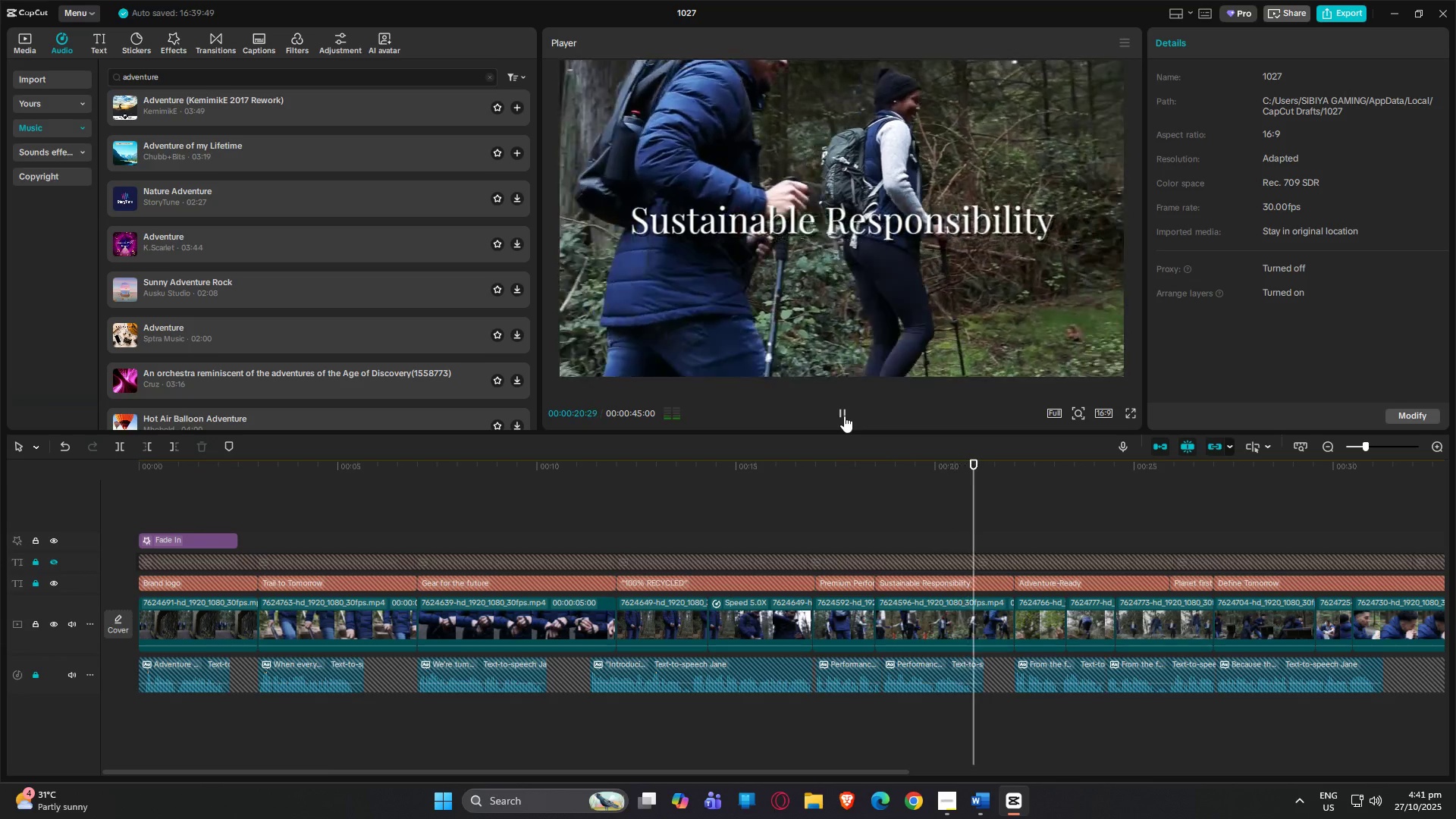 
wait(8.97)
 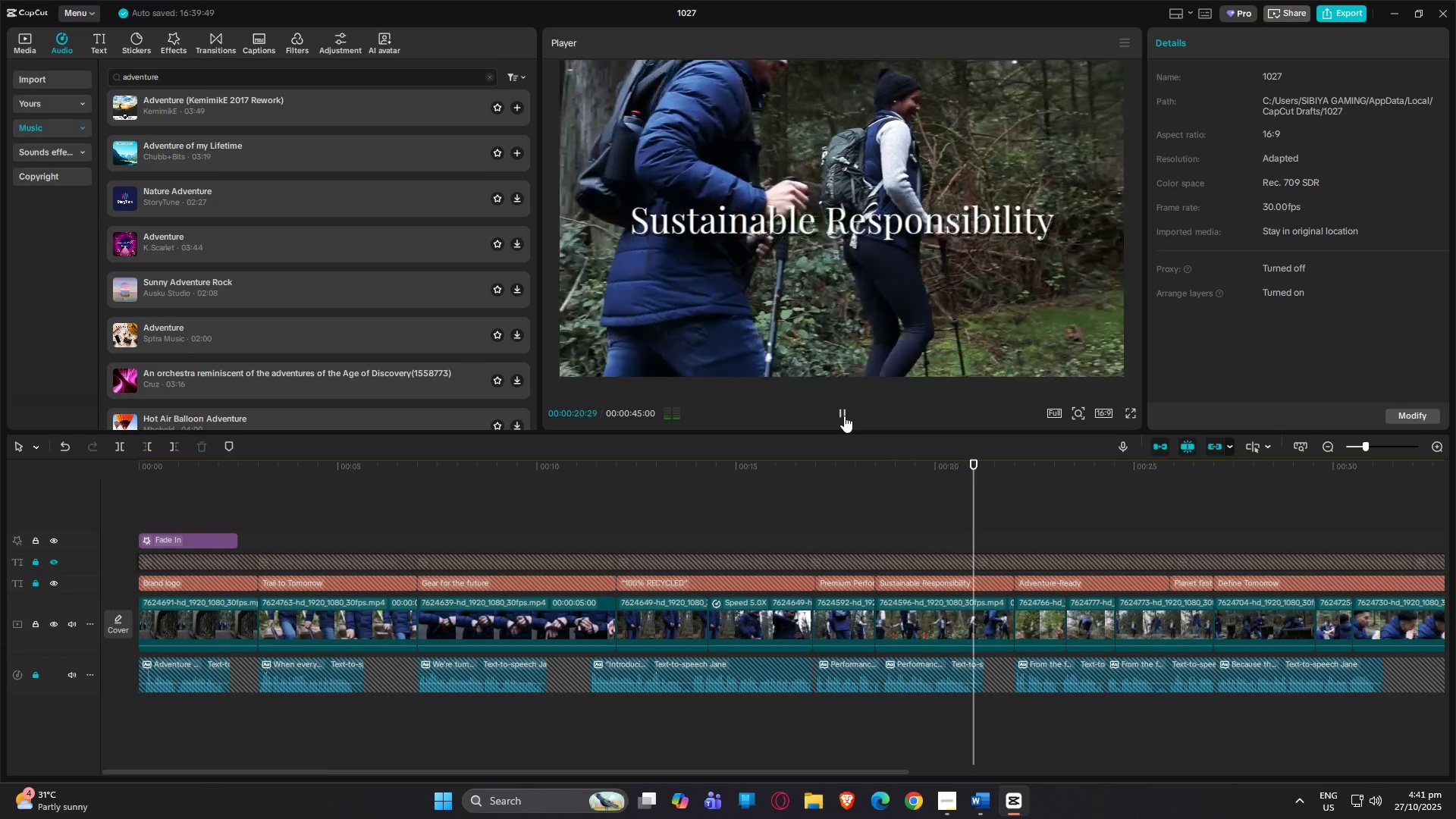 
left_click([147, 146])
 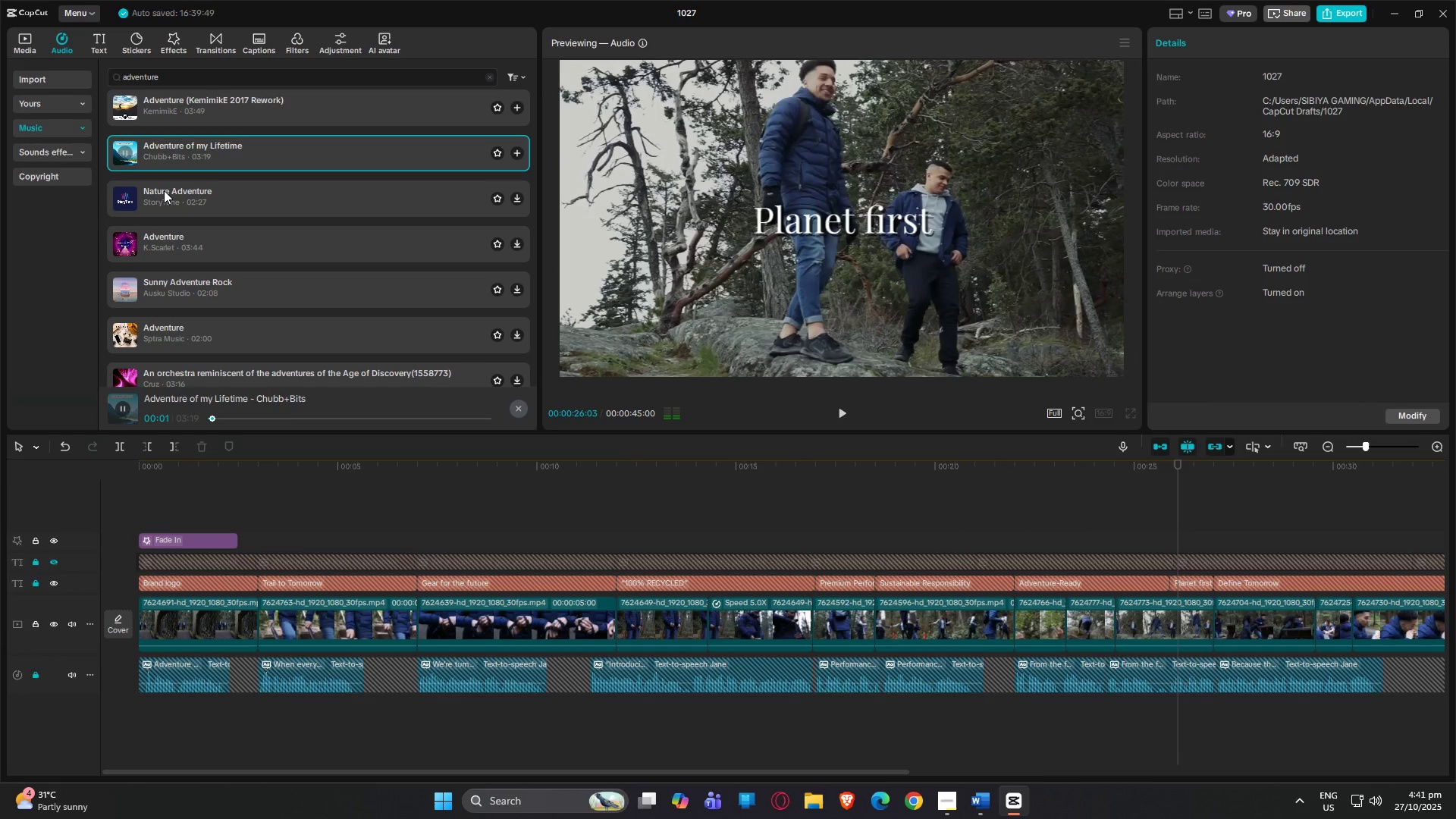 
left_click([164, 190])
 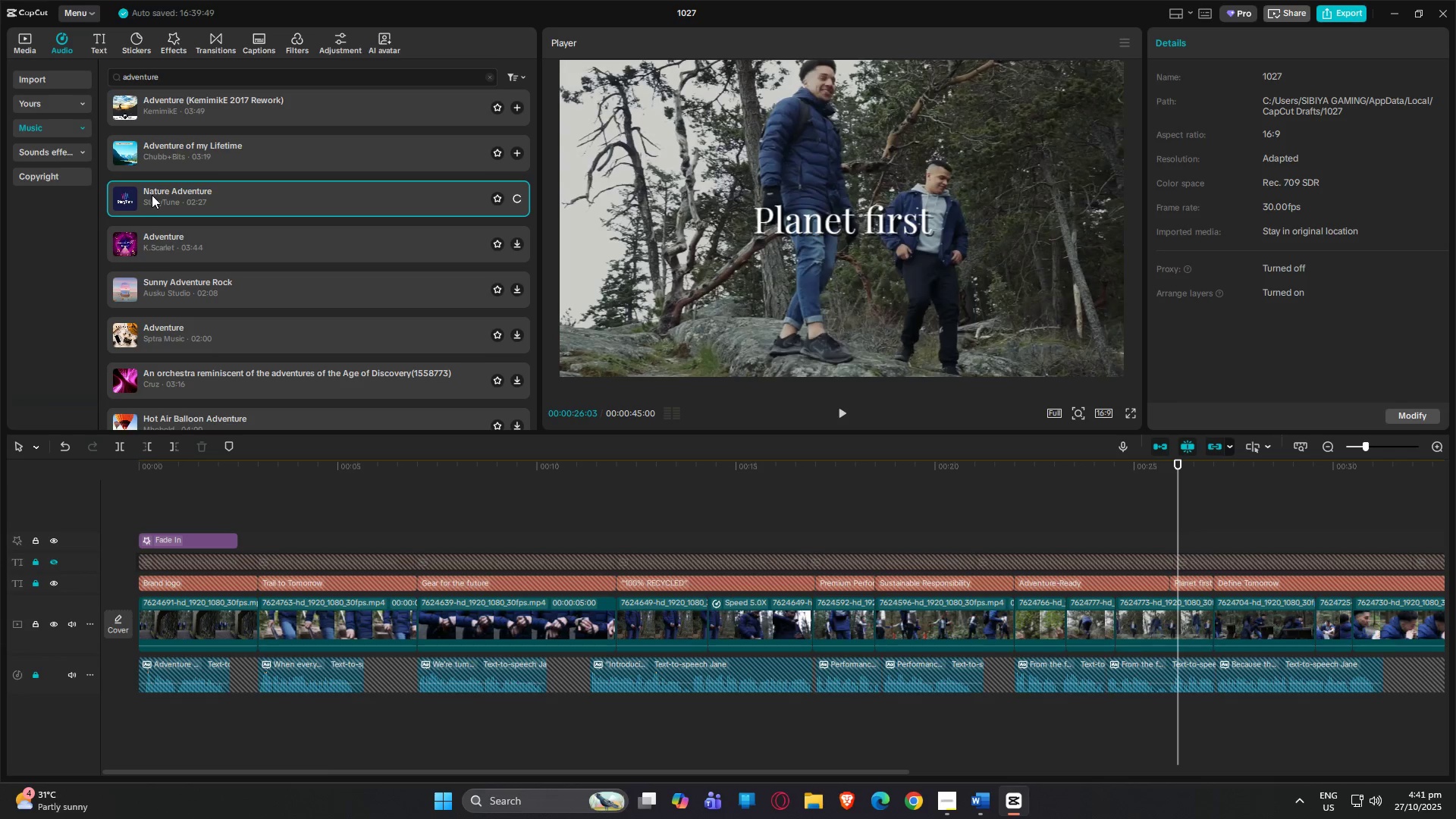 
wait(6.59)
 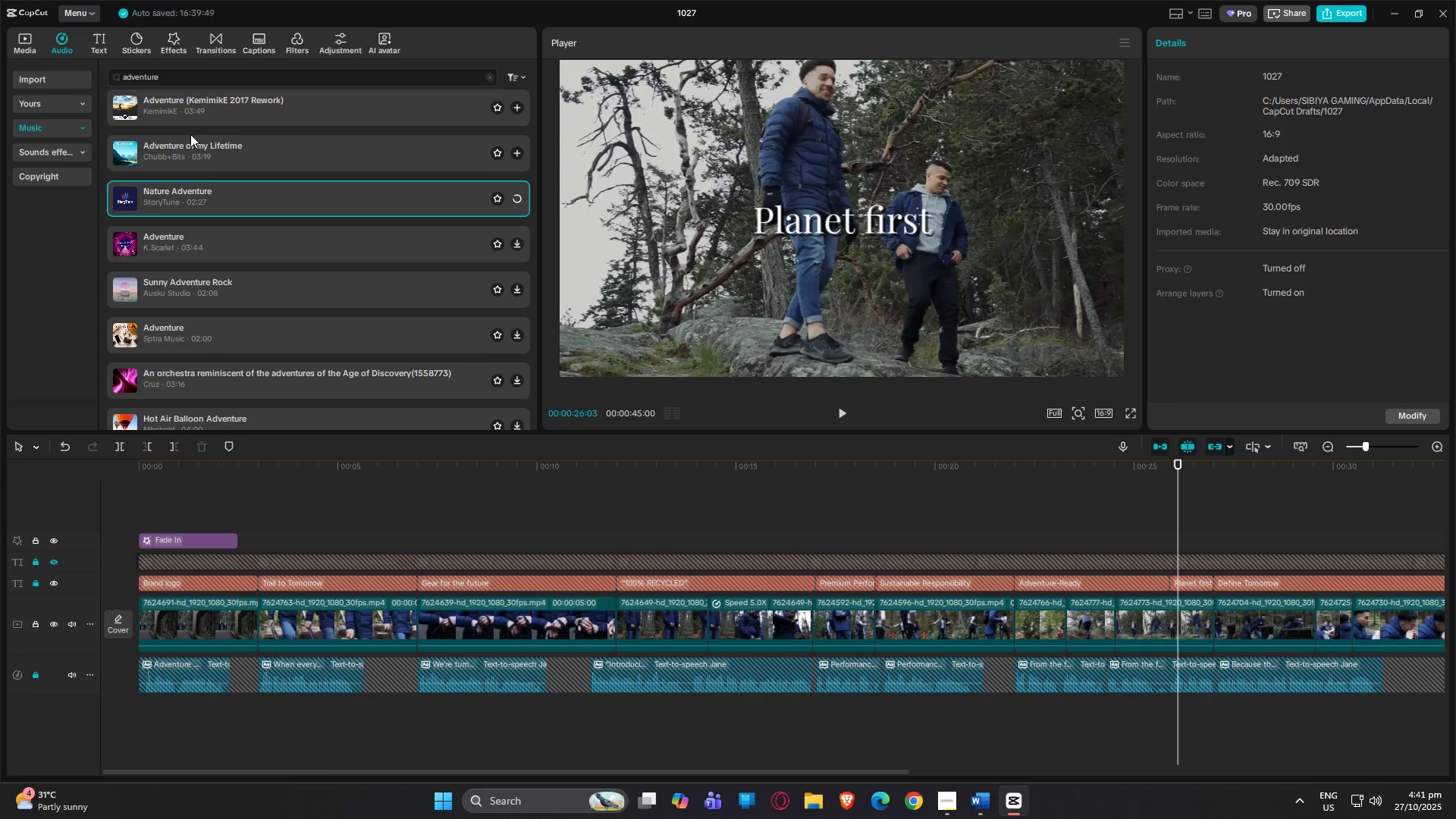 
left_click([170, 200])
 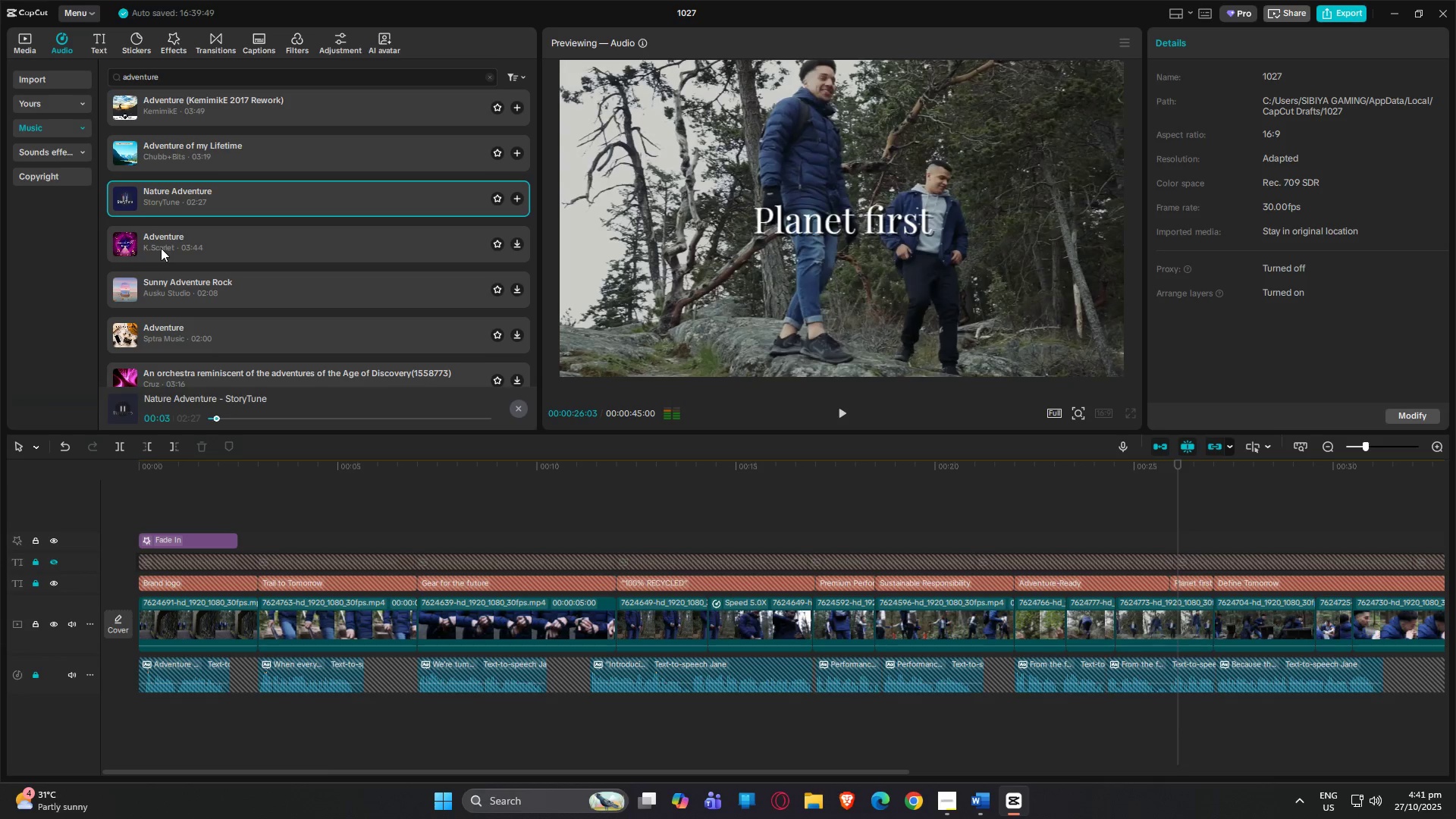 
left_click([161, 248])
 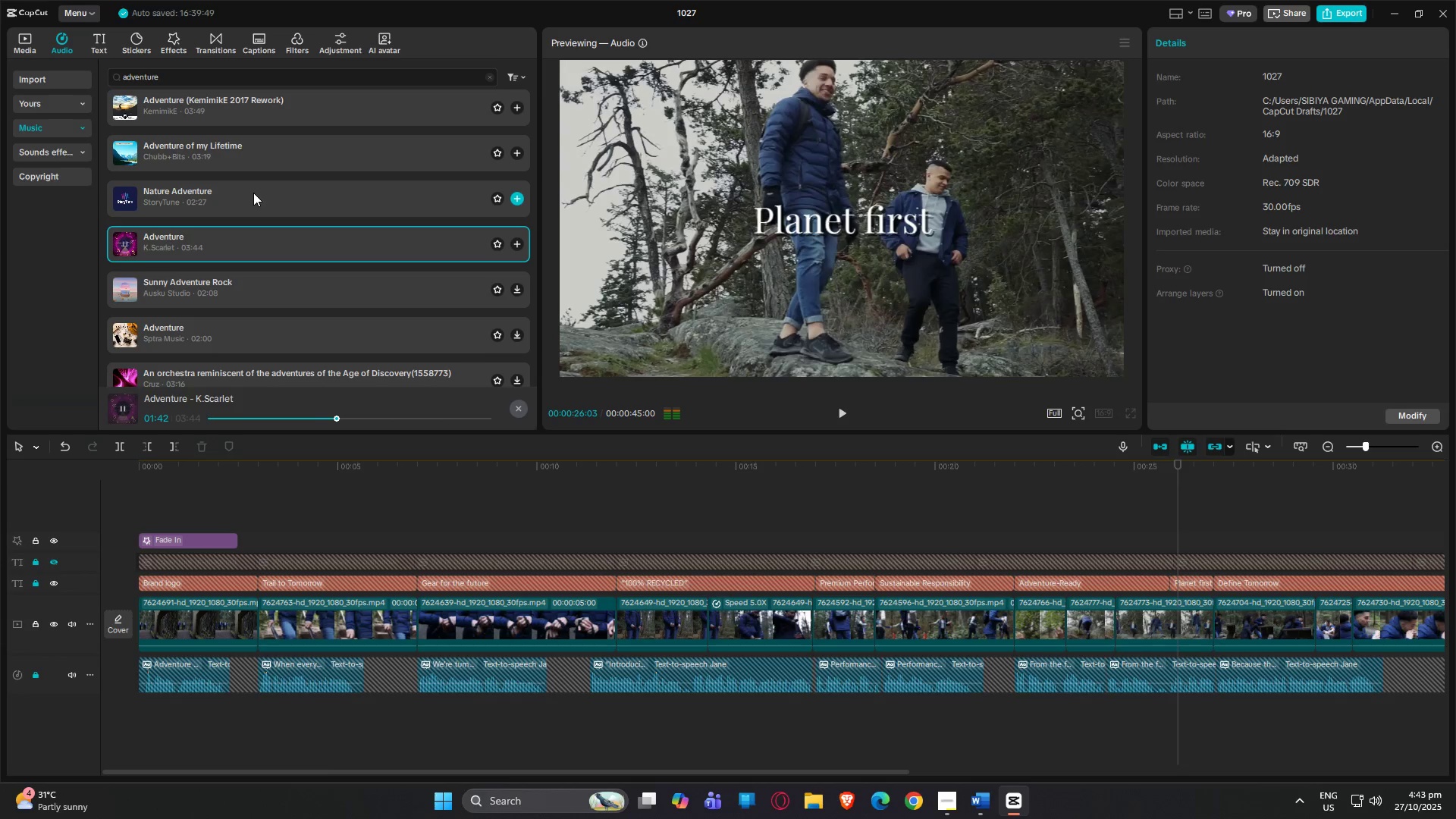 
wait(113.05)
 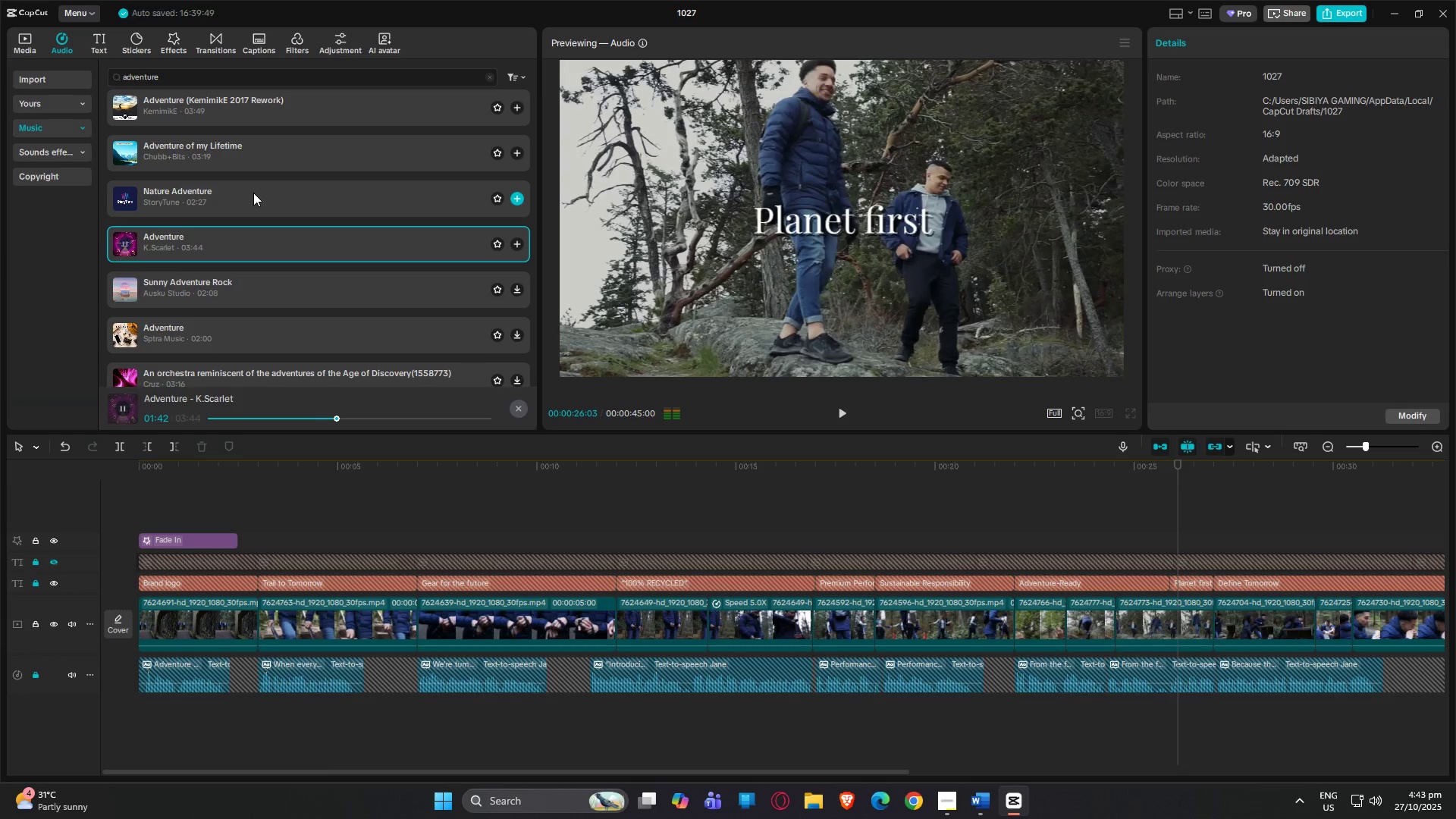 
left_click([228, 290])
 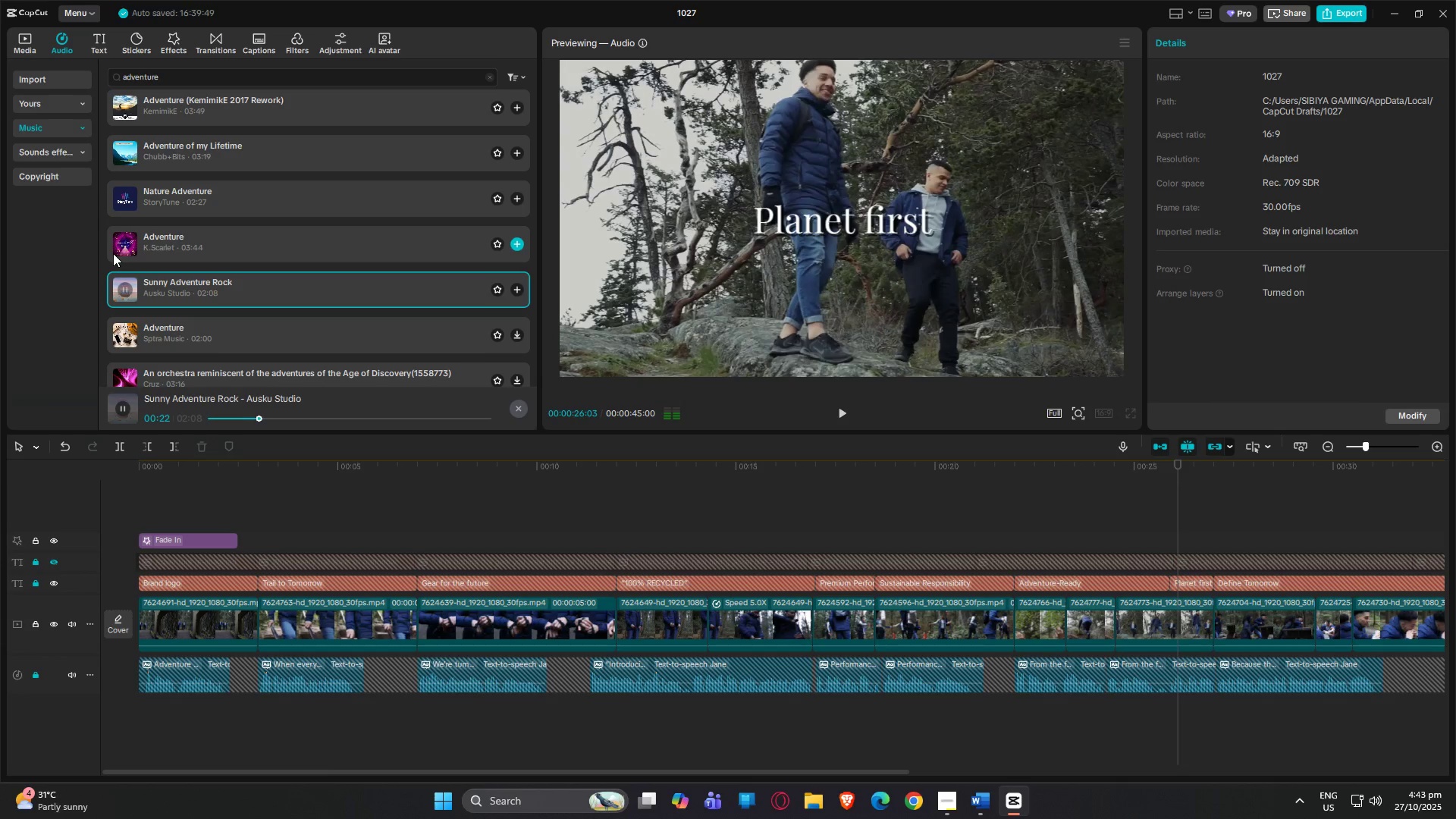 
wait(29.39)
 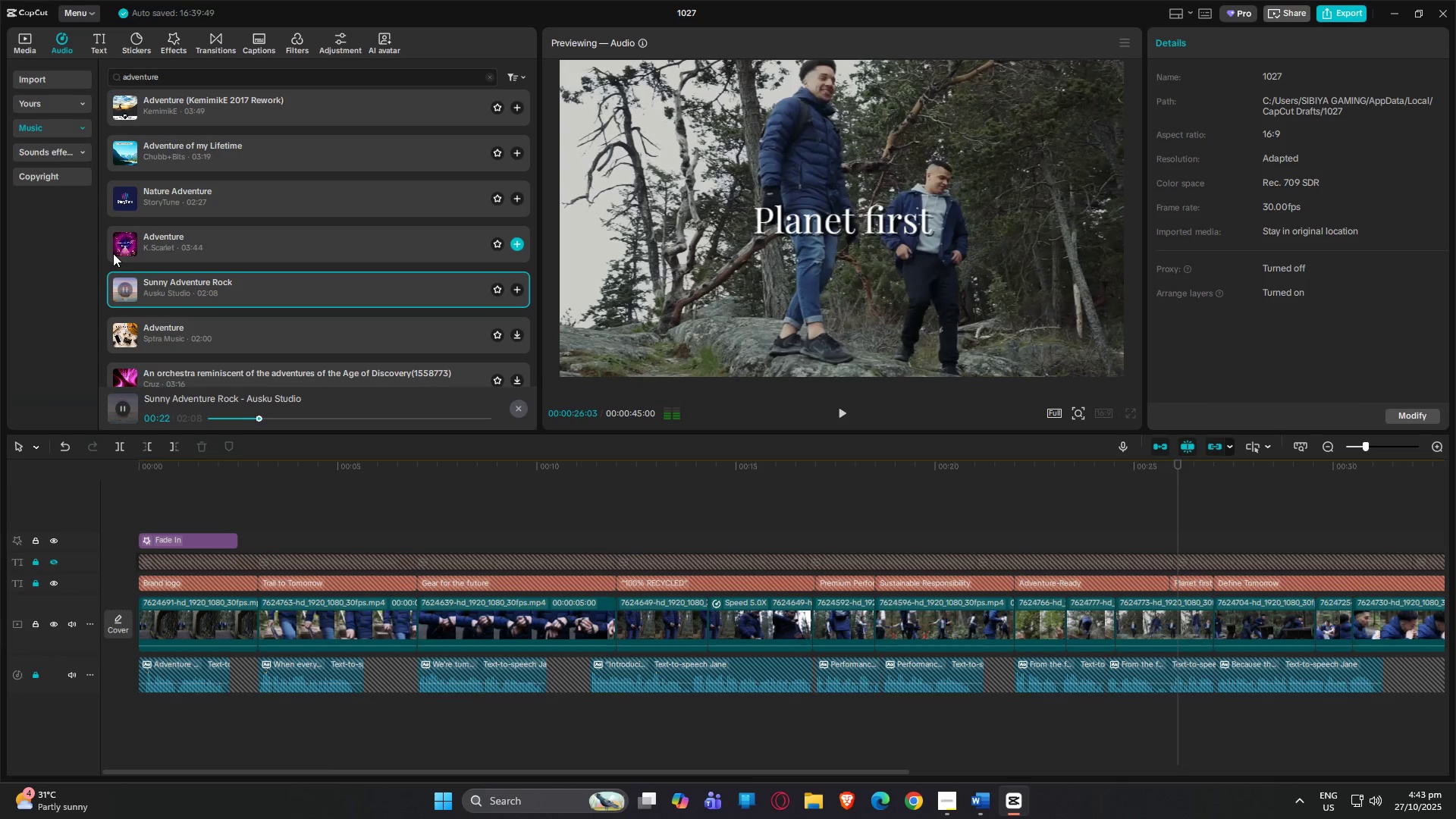 
left_click([189, 339])
 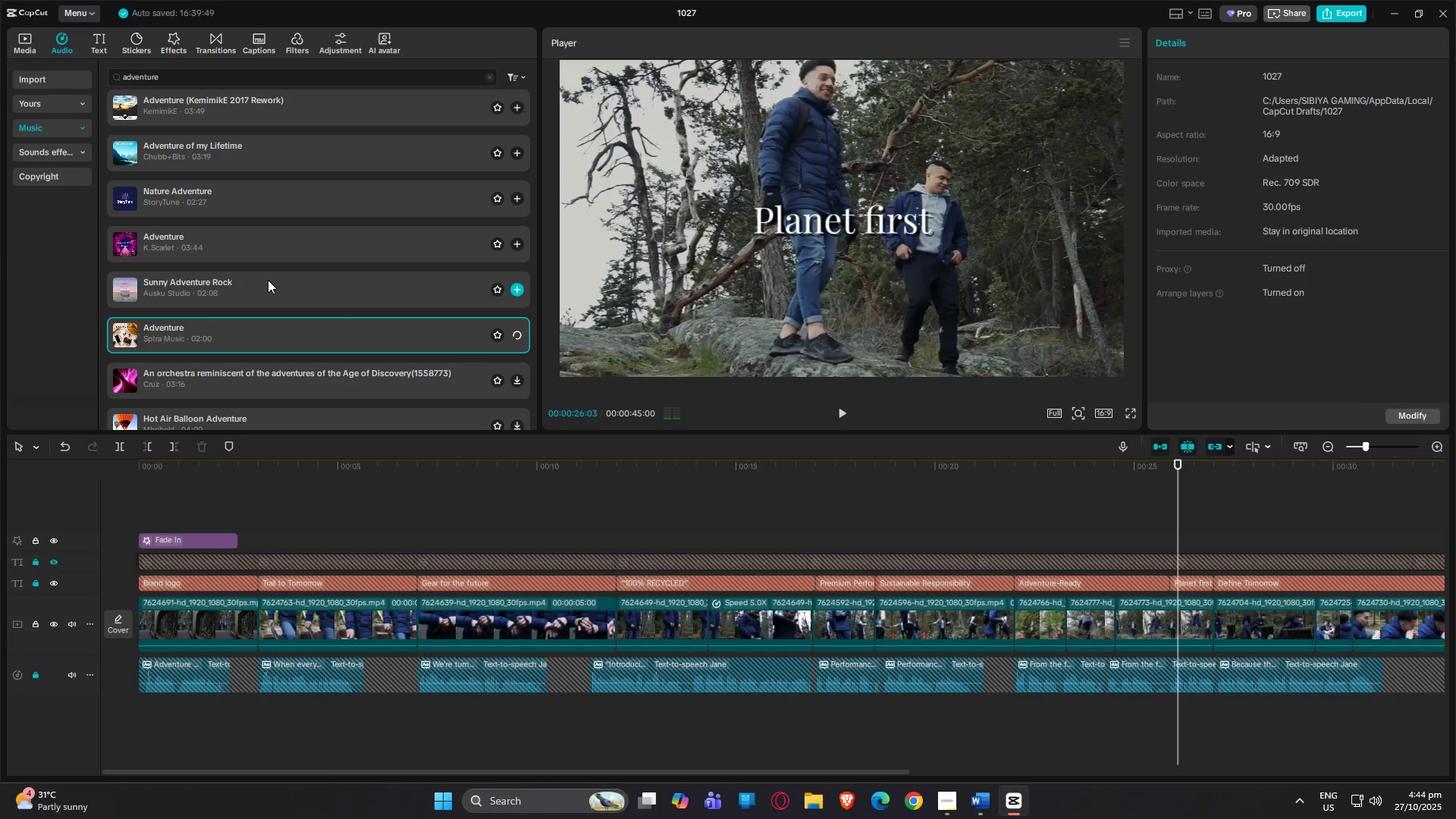 
mouse_move([266, 300])
 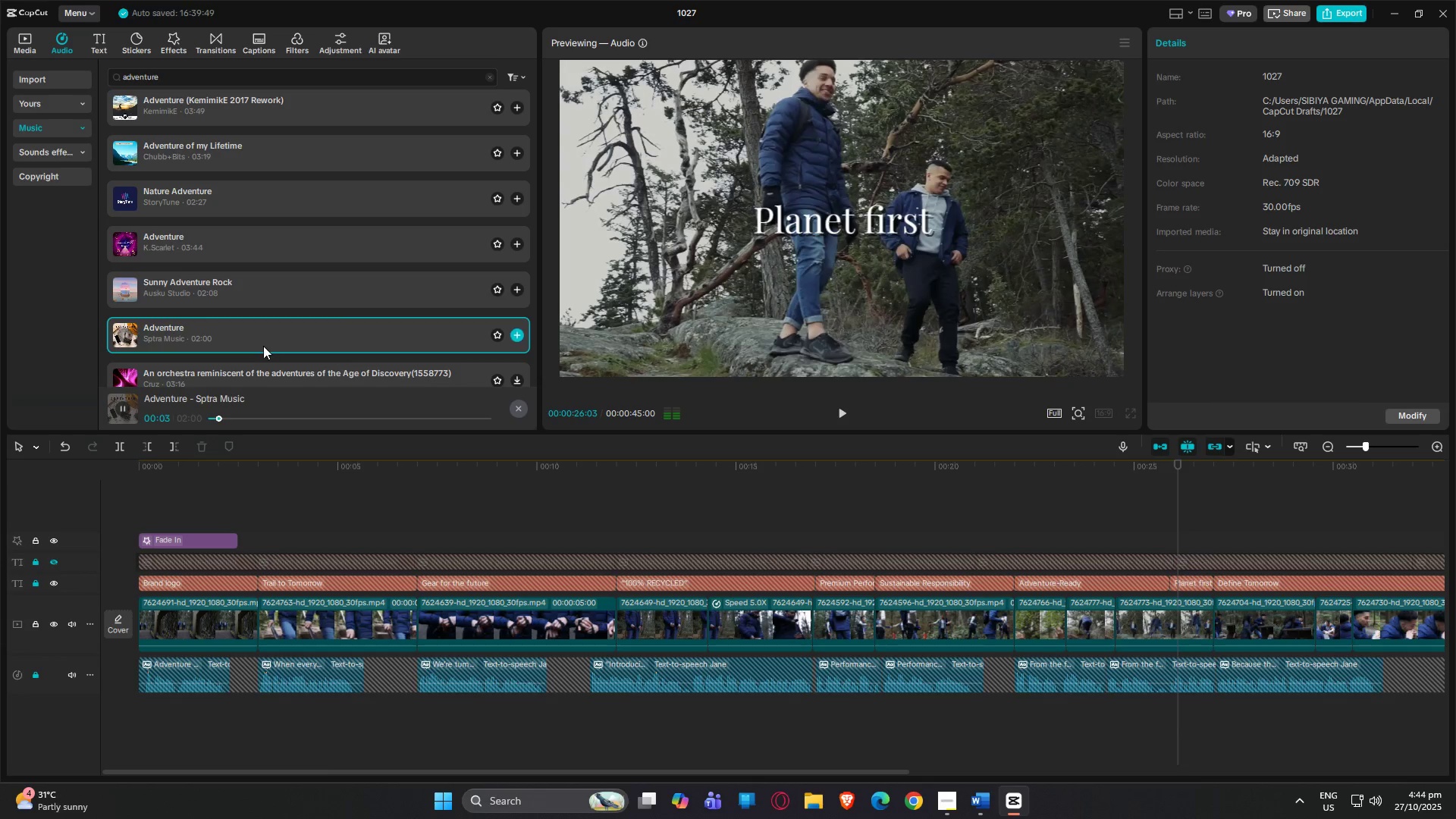 
key(Space)
 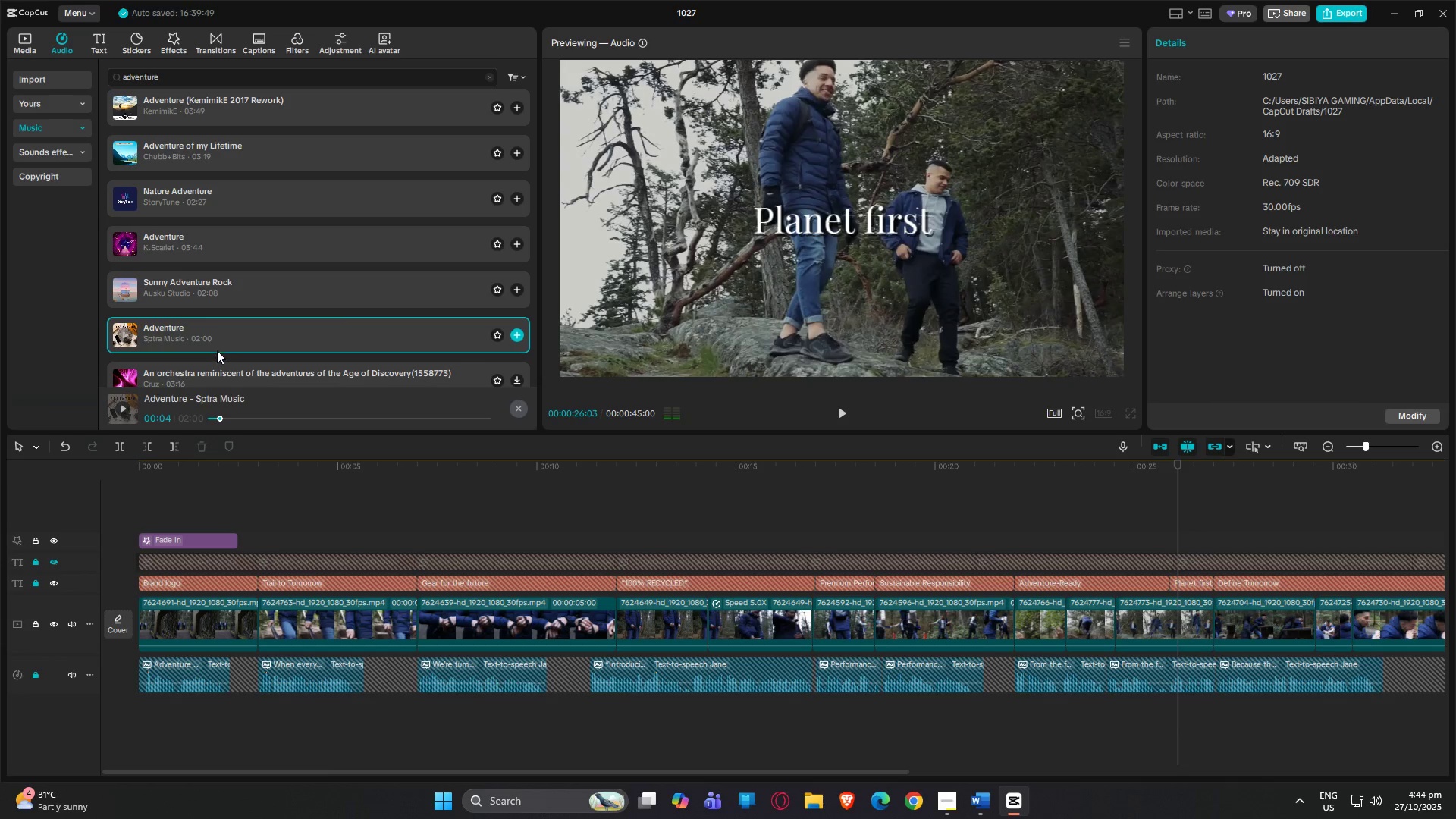 
key(Space)
 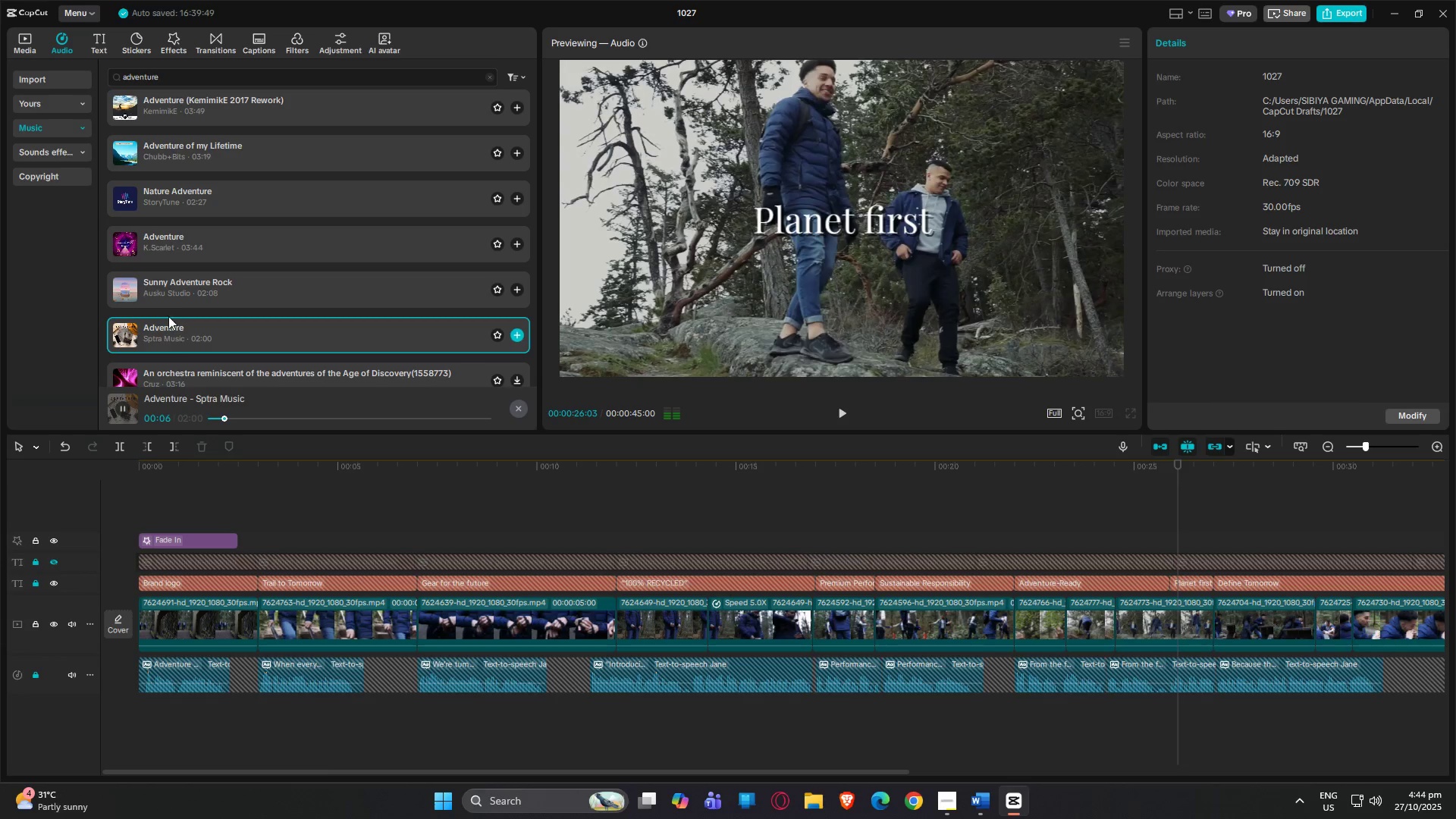 
left_click_drag(start_coordinate=[179, 335], to_coordinate=[140, 726])
 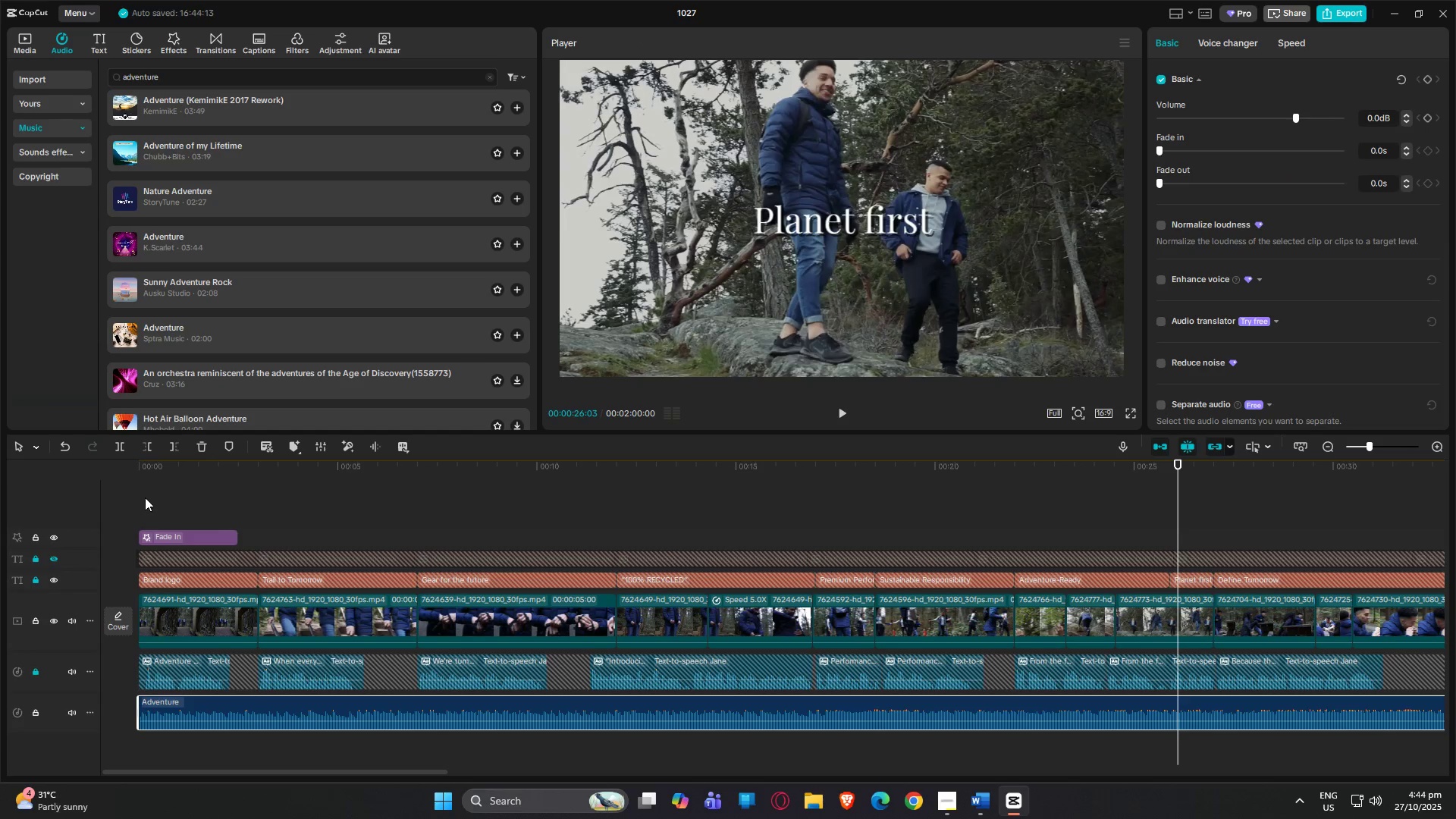 
left_click([143, 471])
 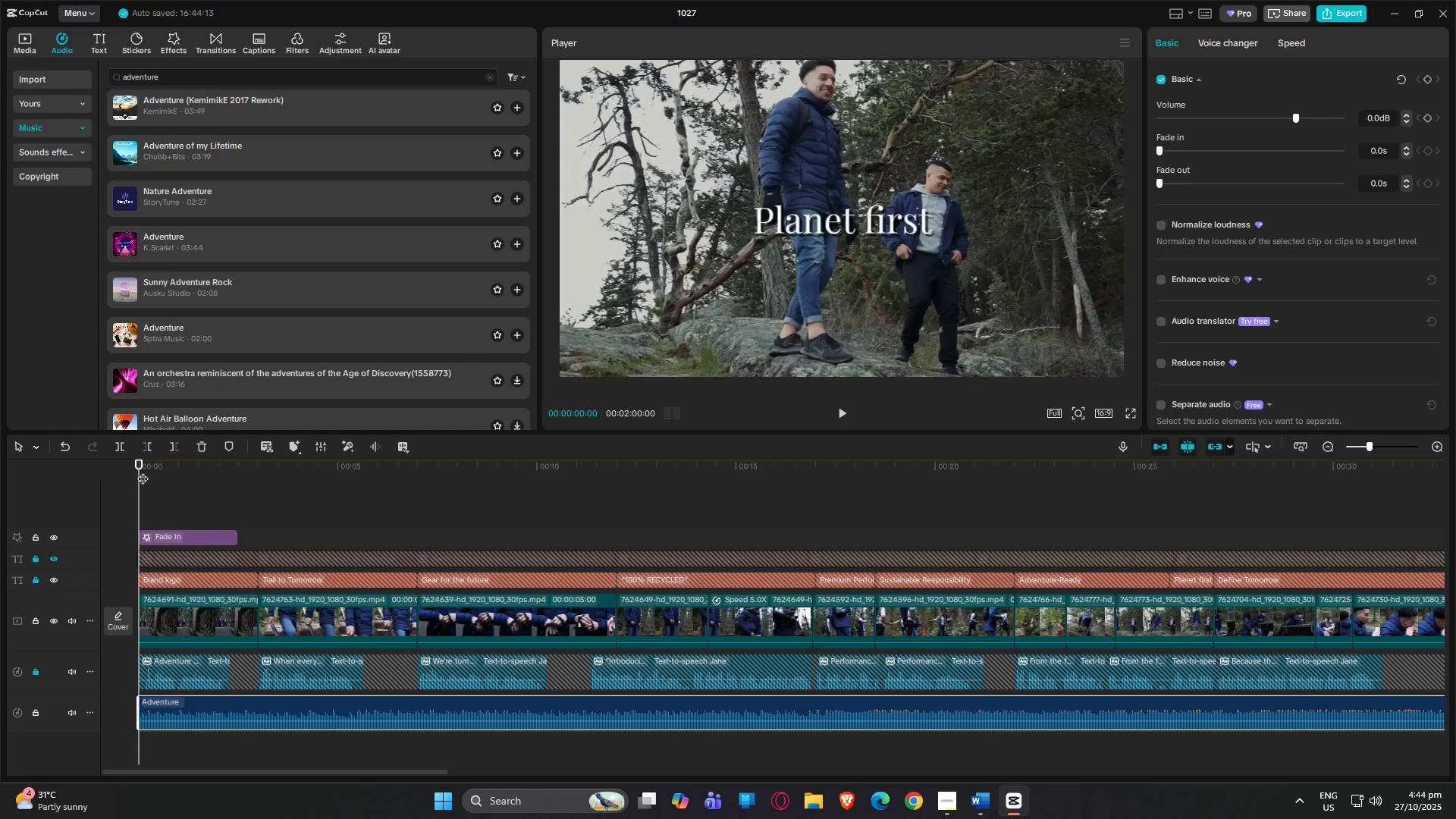 
key(Space)
 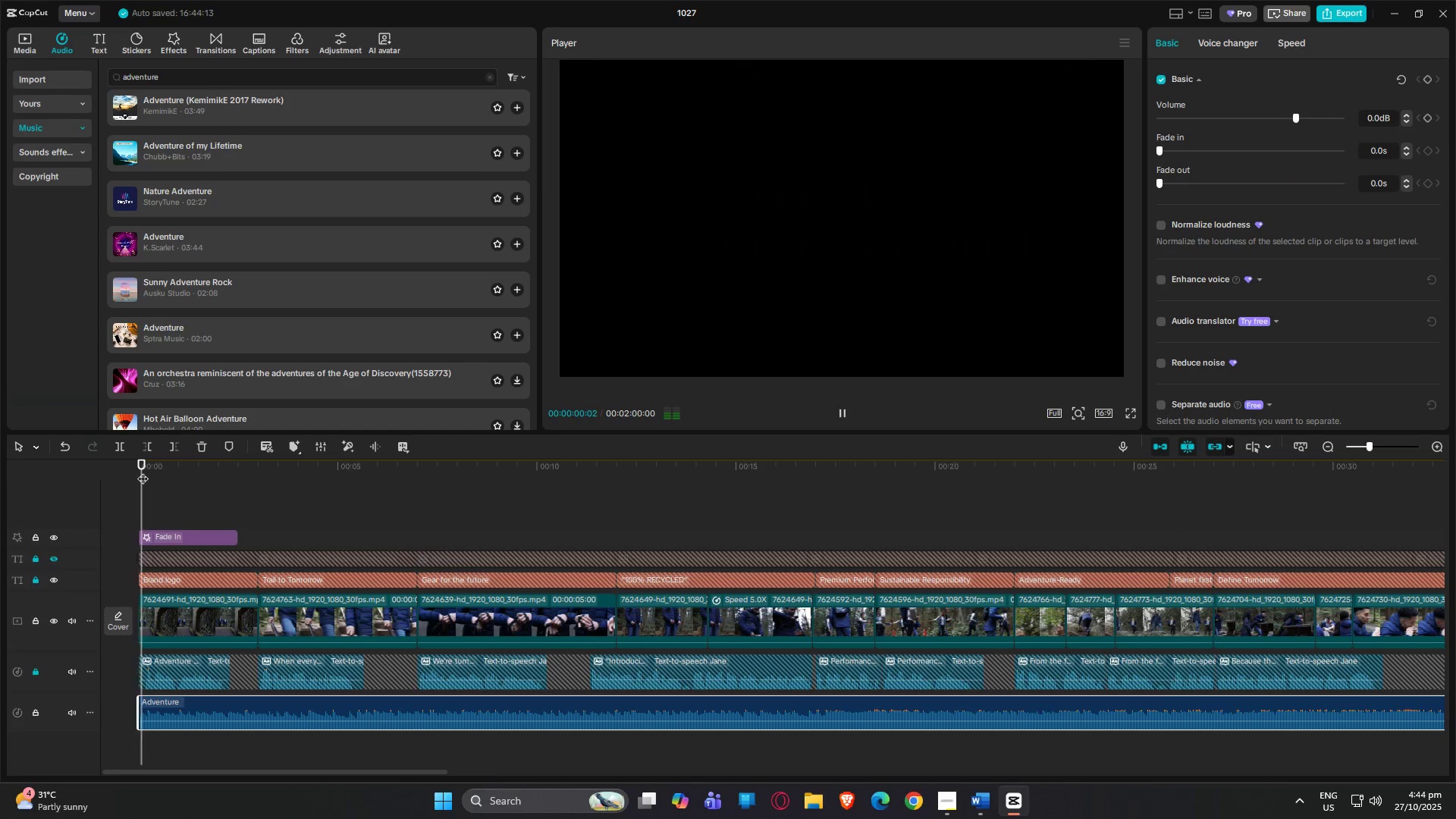 
key(Space)
 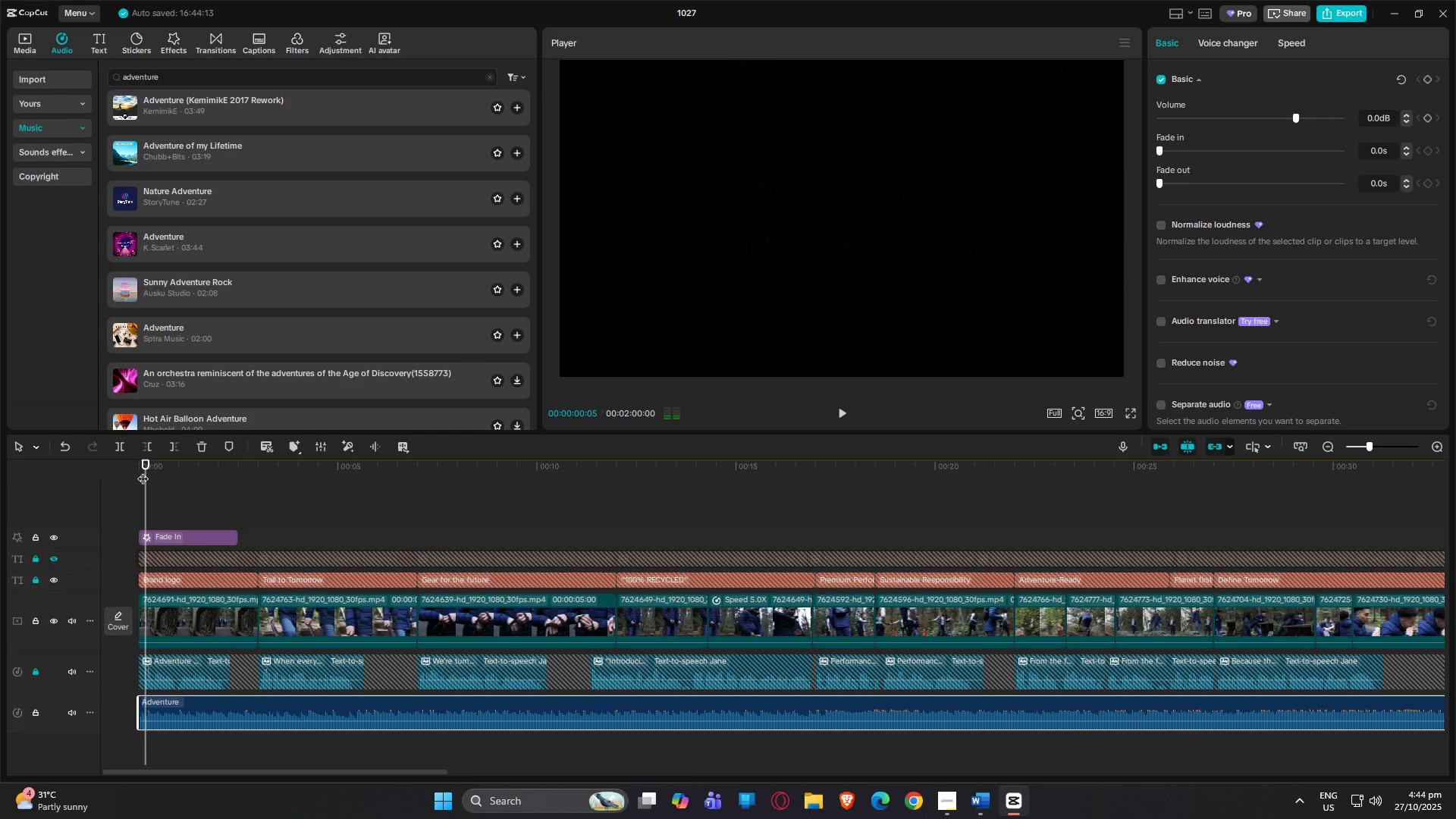 
key(Space)
 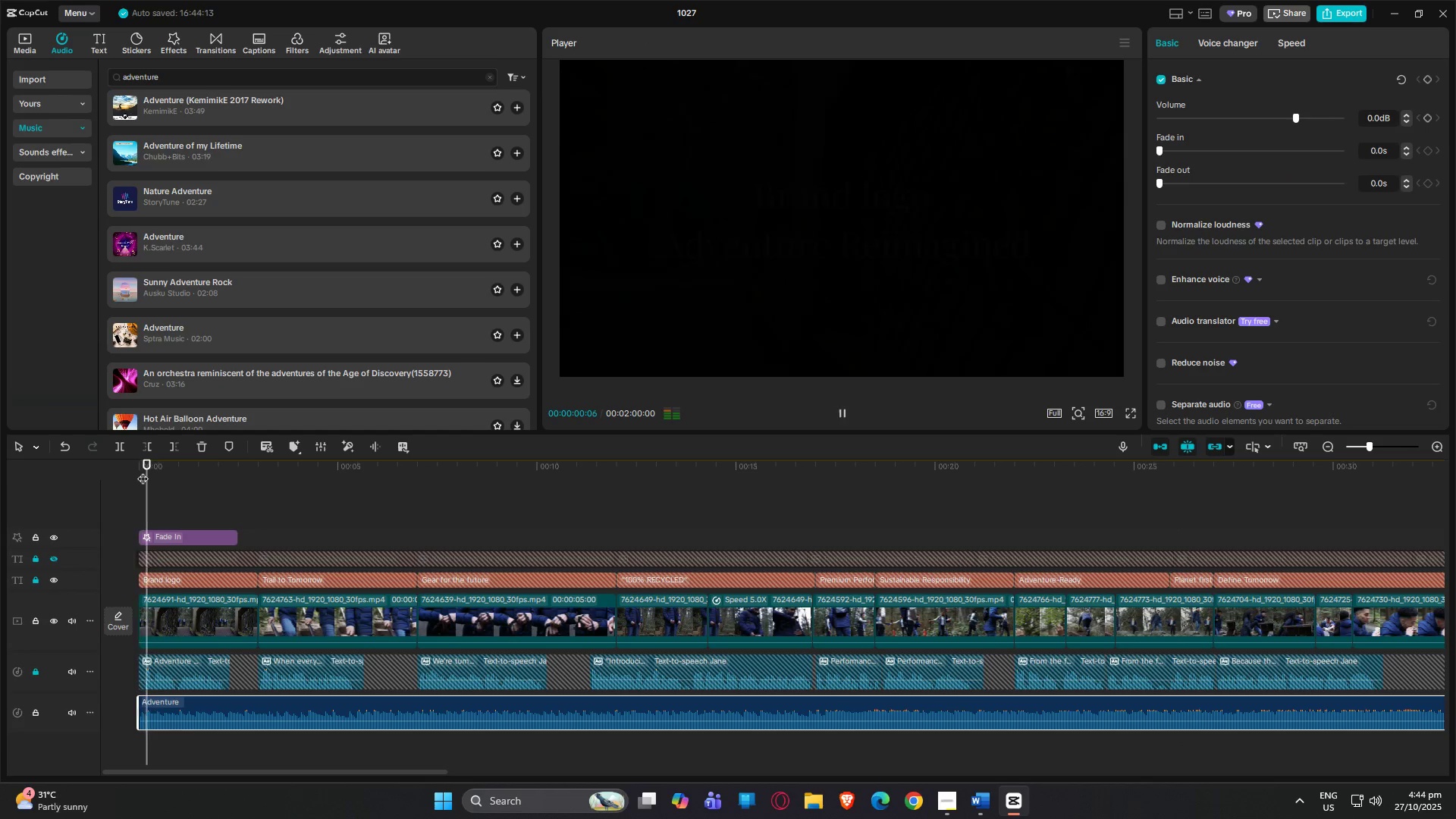 
key(Space)
 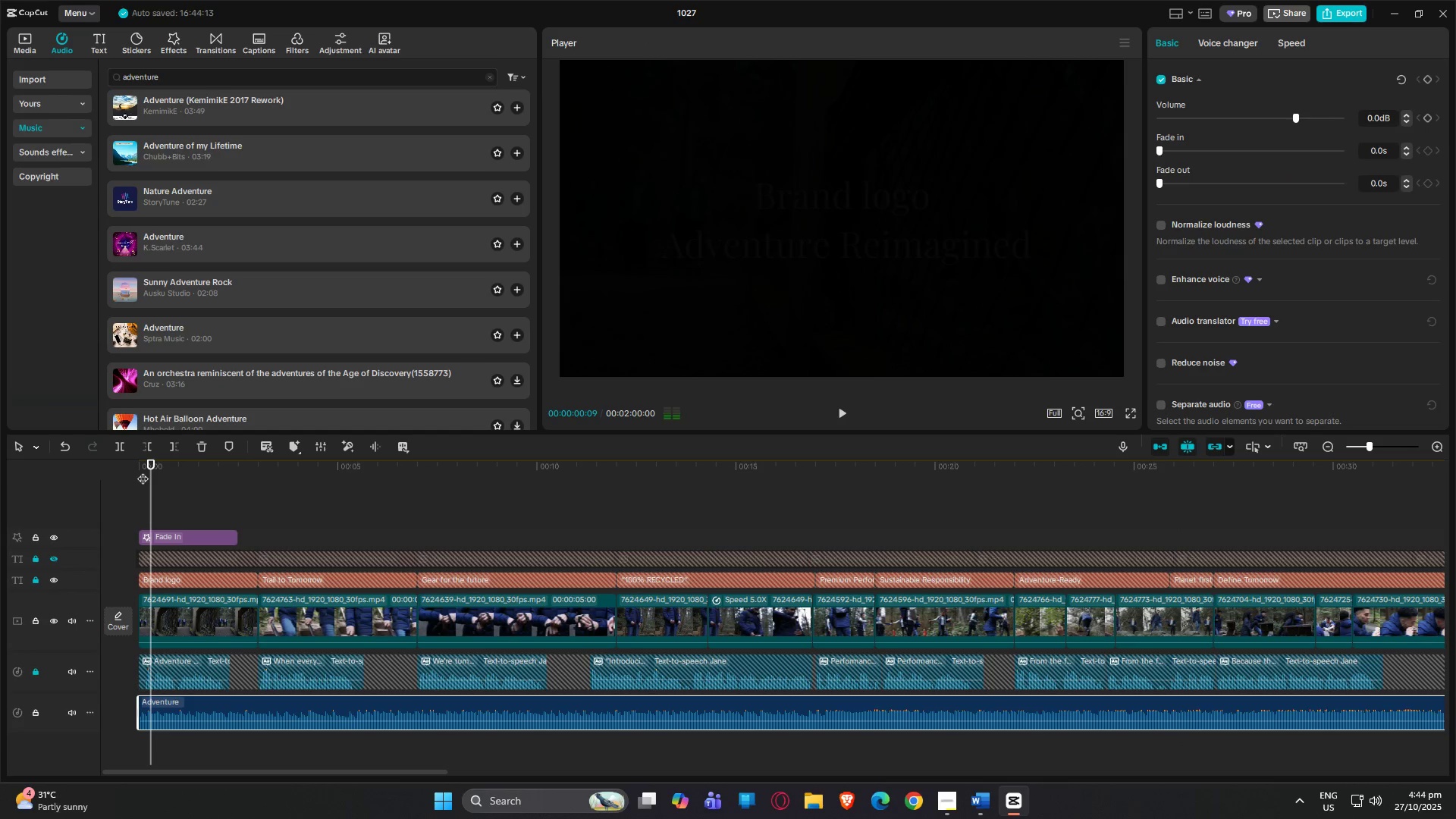 
key(Space)
 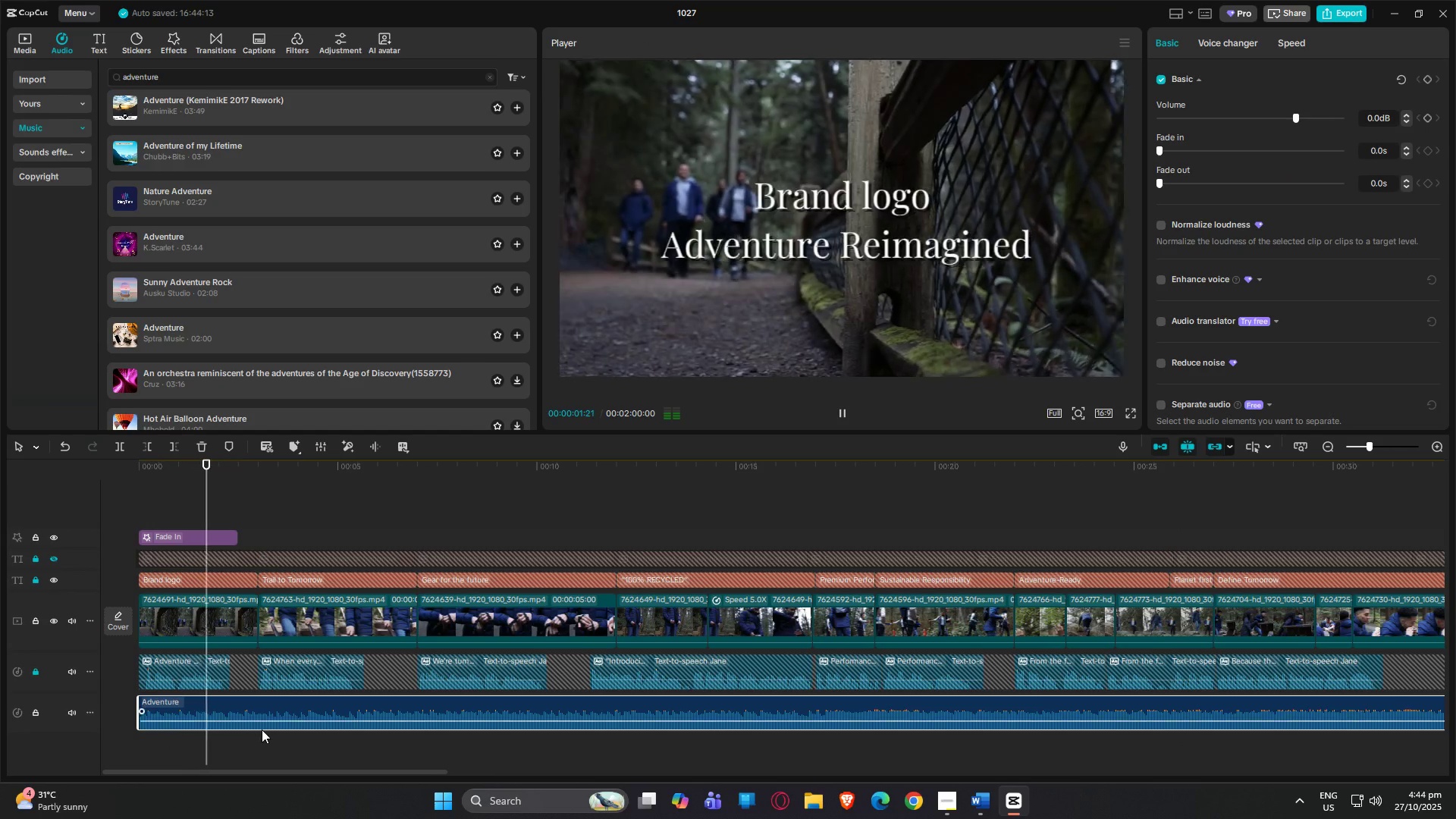 
left_click_drag(start_coordinate=[260, 720], to_coordinate=[260, 724])
 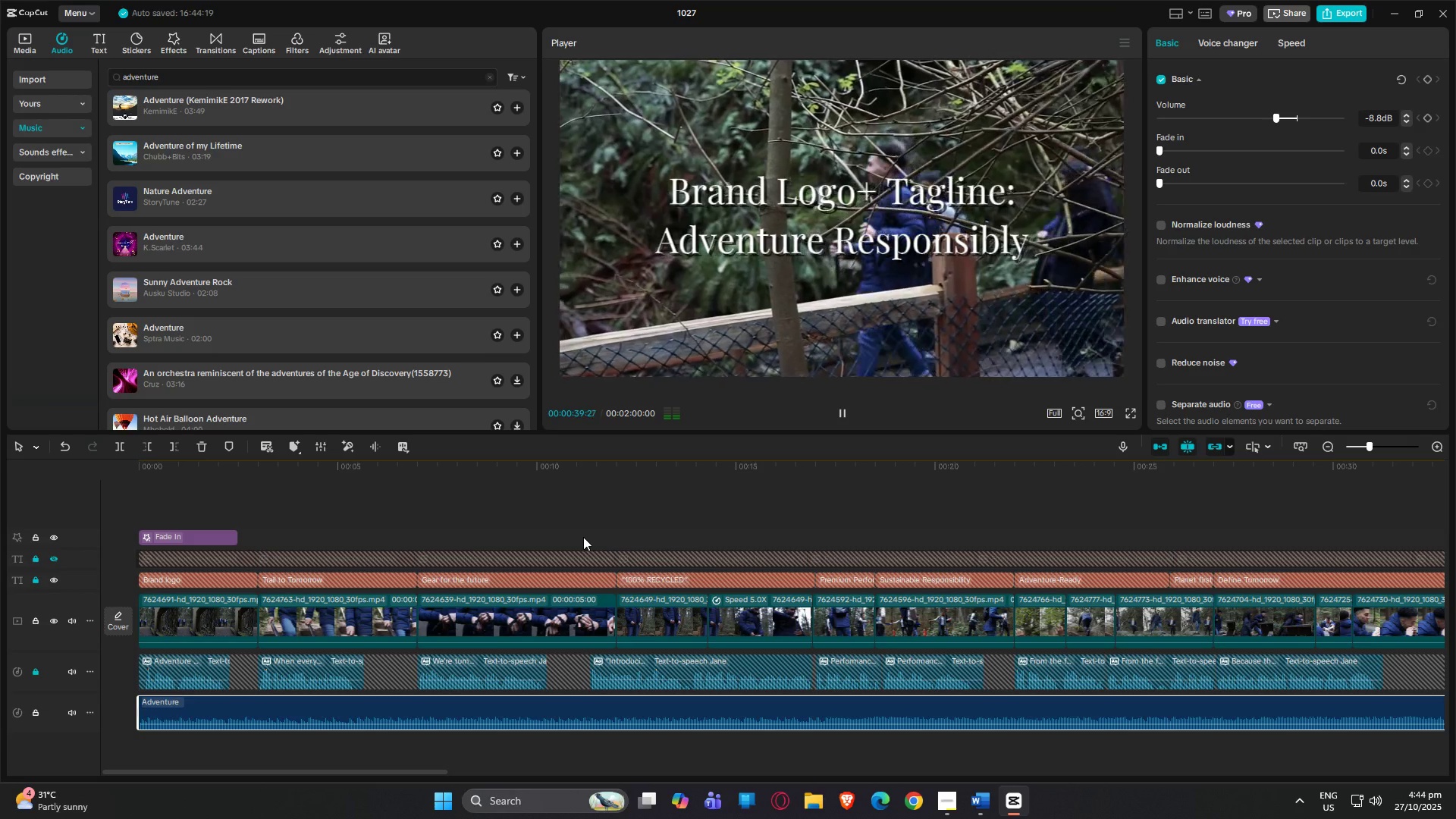 
wait(41.41)
 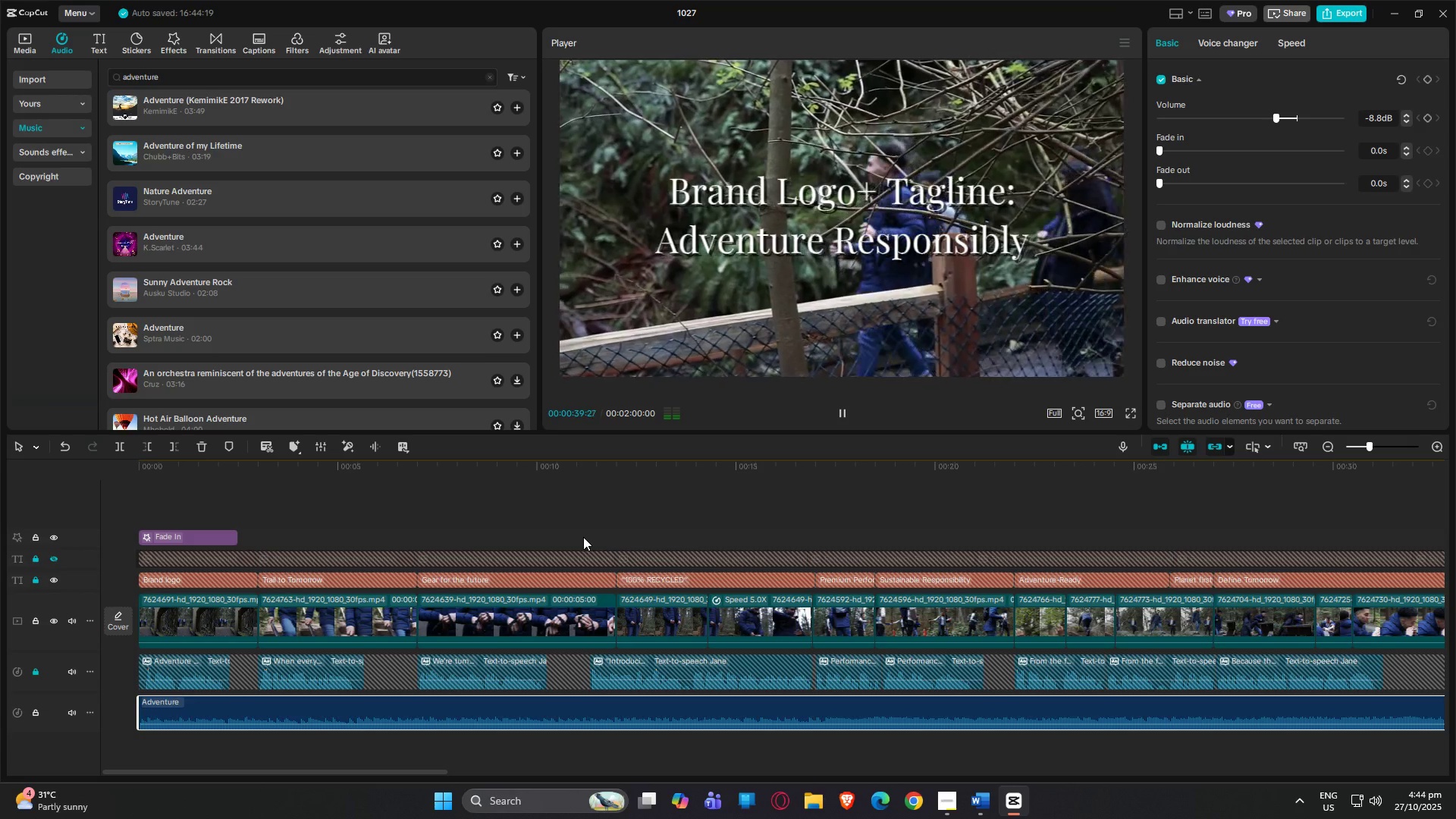 
left_click_drag(start_coordinate=[683, 488], to_coordinate=[560, 487])
 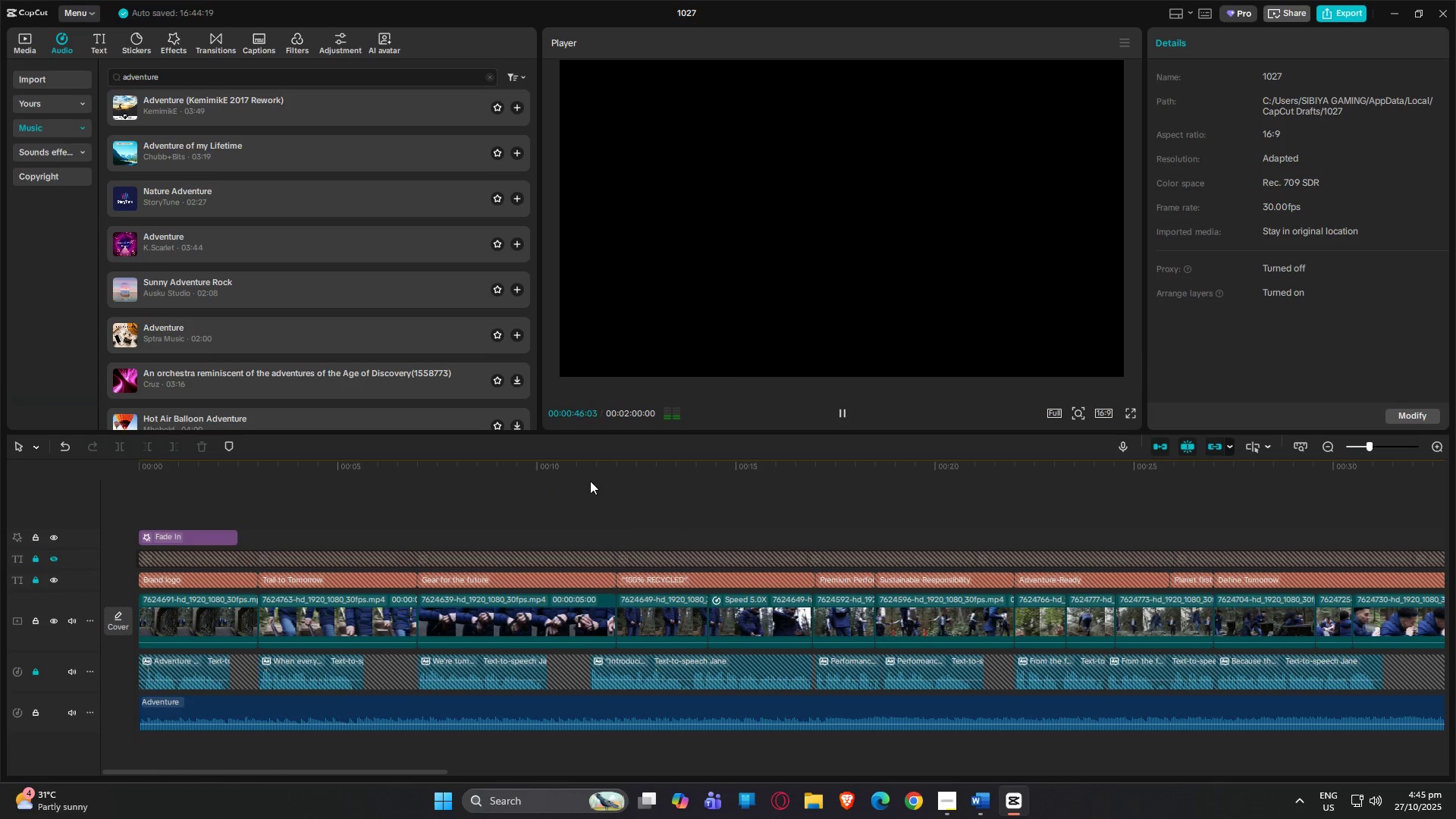 
left_click_drag(start_coordinate=[591, 481], to_coordinate=[592, 475])
 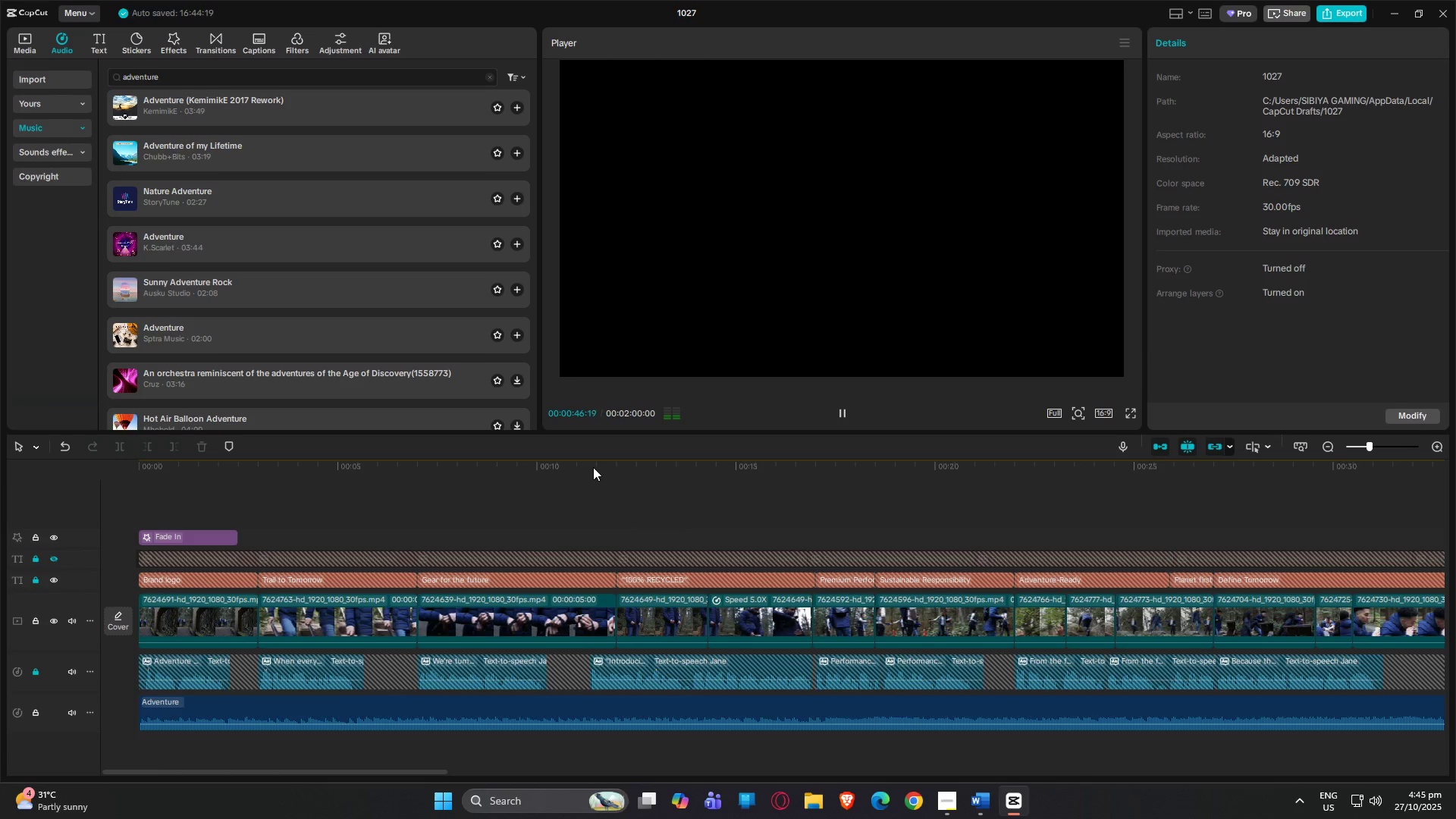 
left_click_drag(start_coordinate=[593, 467], to_coordinate=[33, 470])
 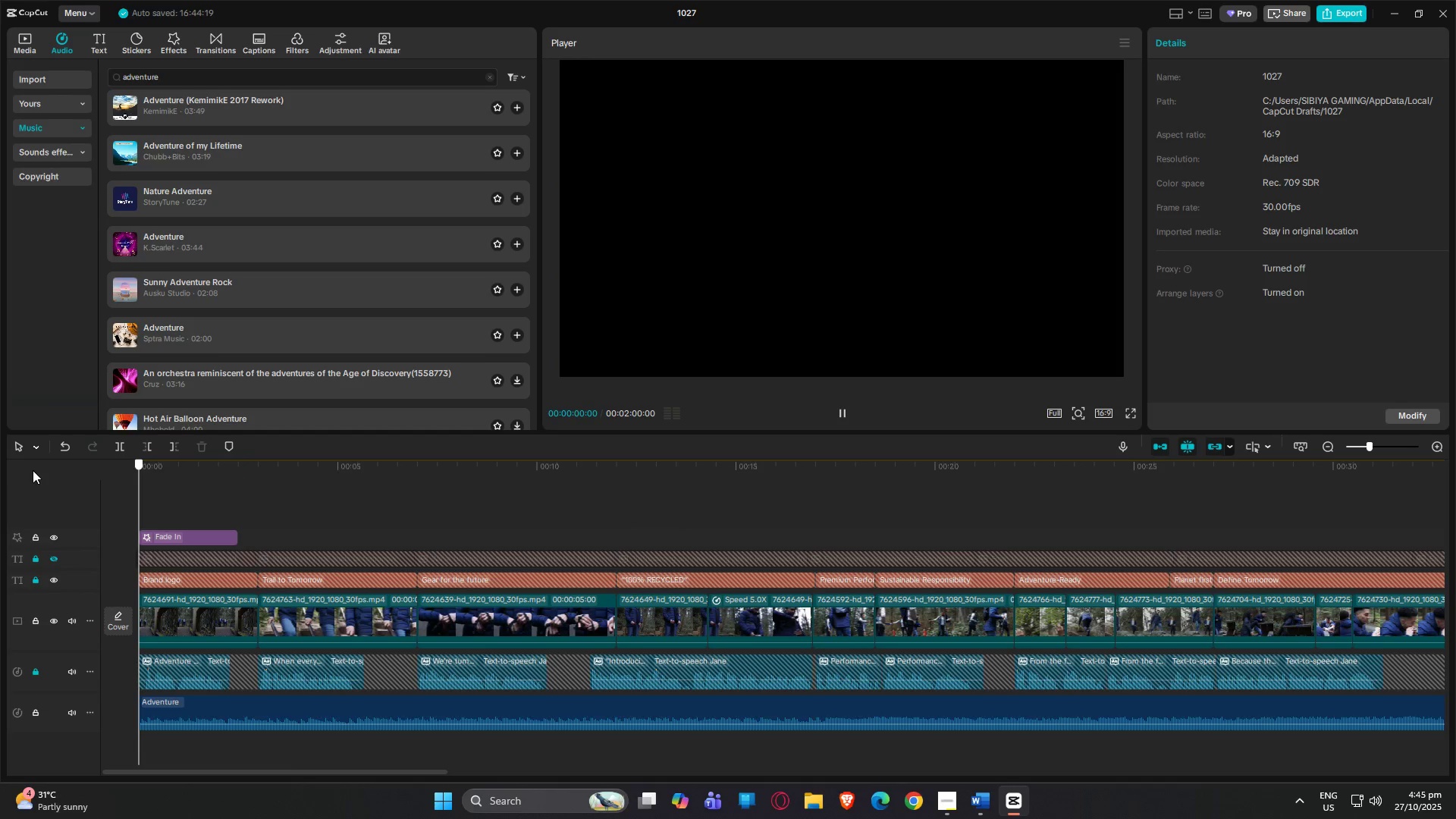 
key(Space)
 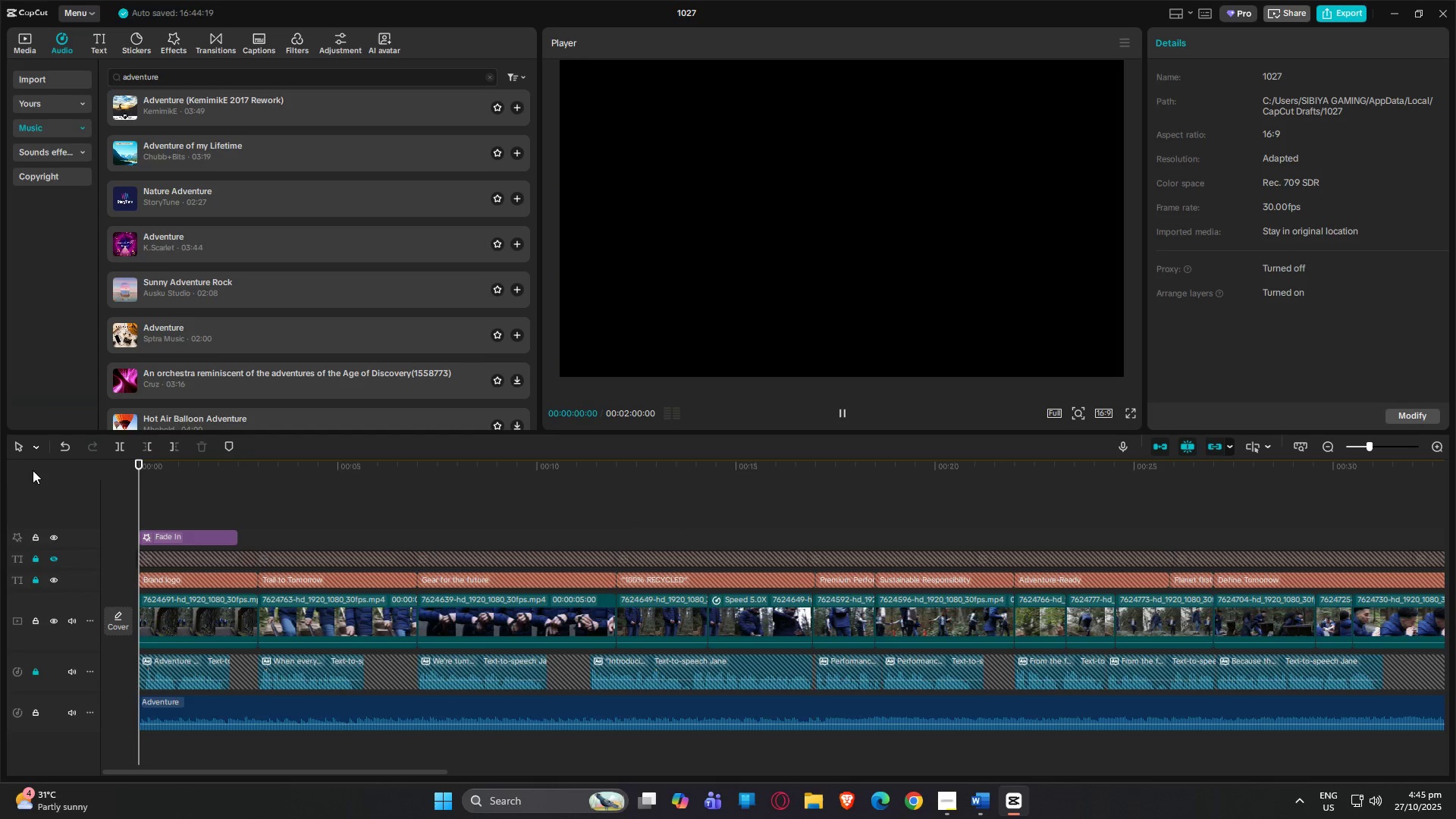 
key(Space)
 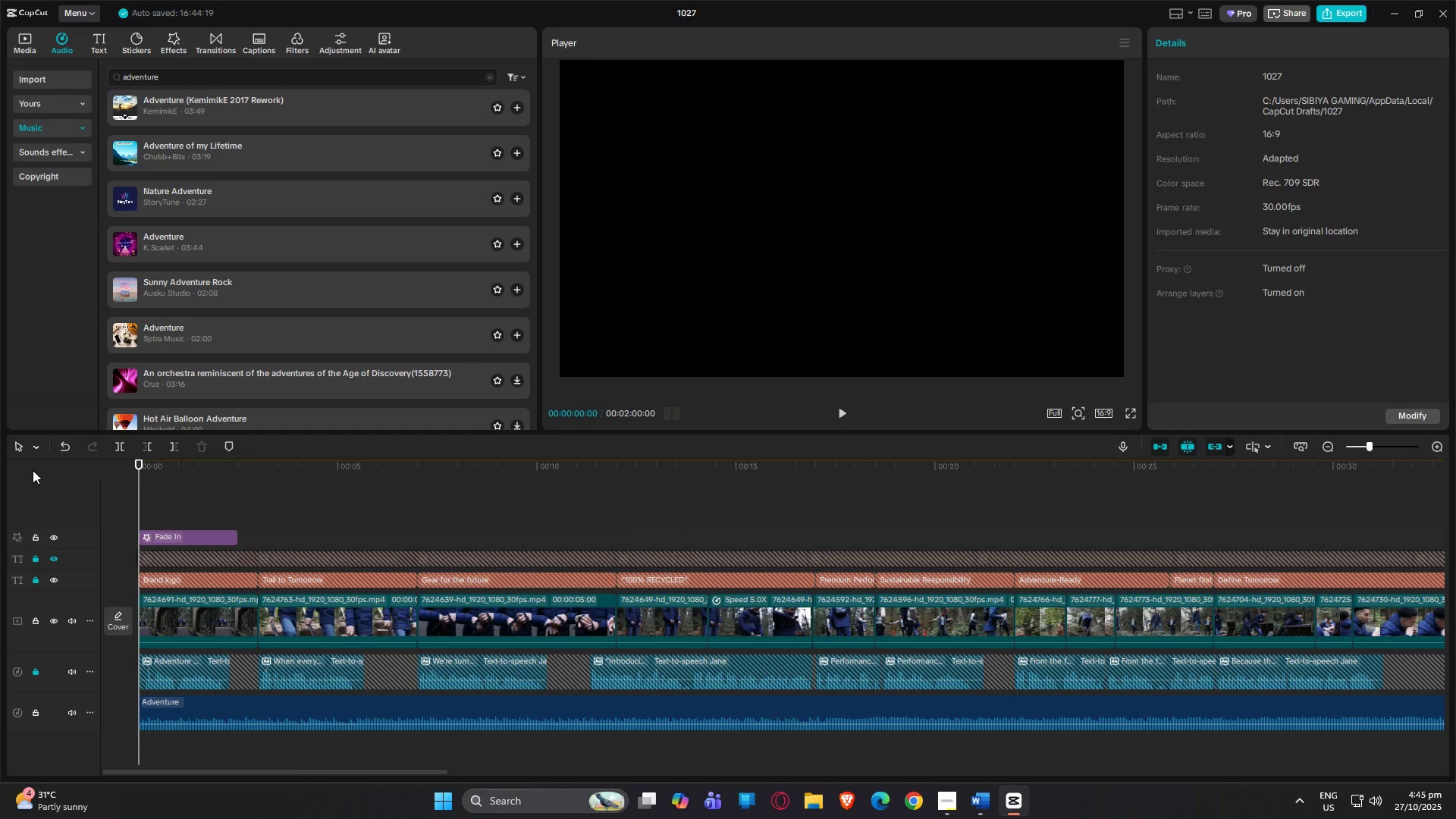 
key(Space)
 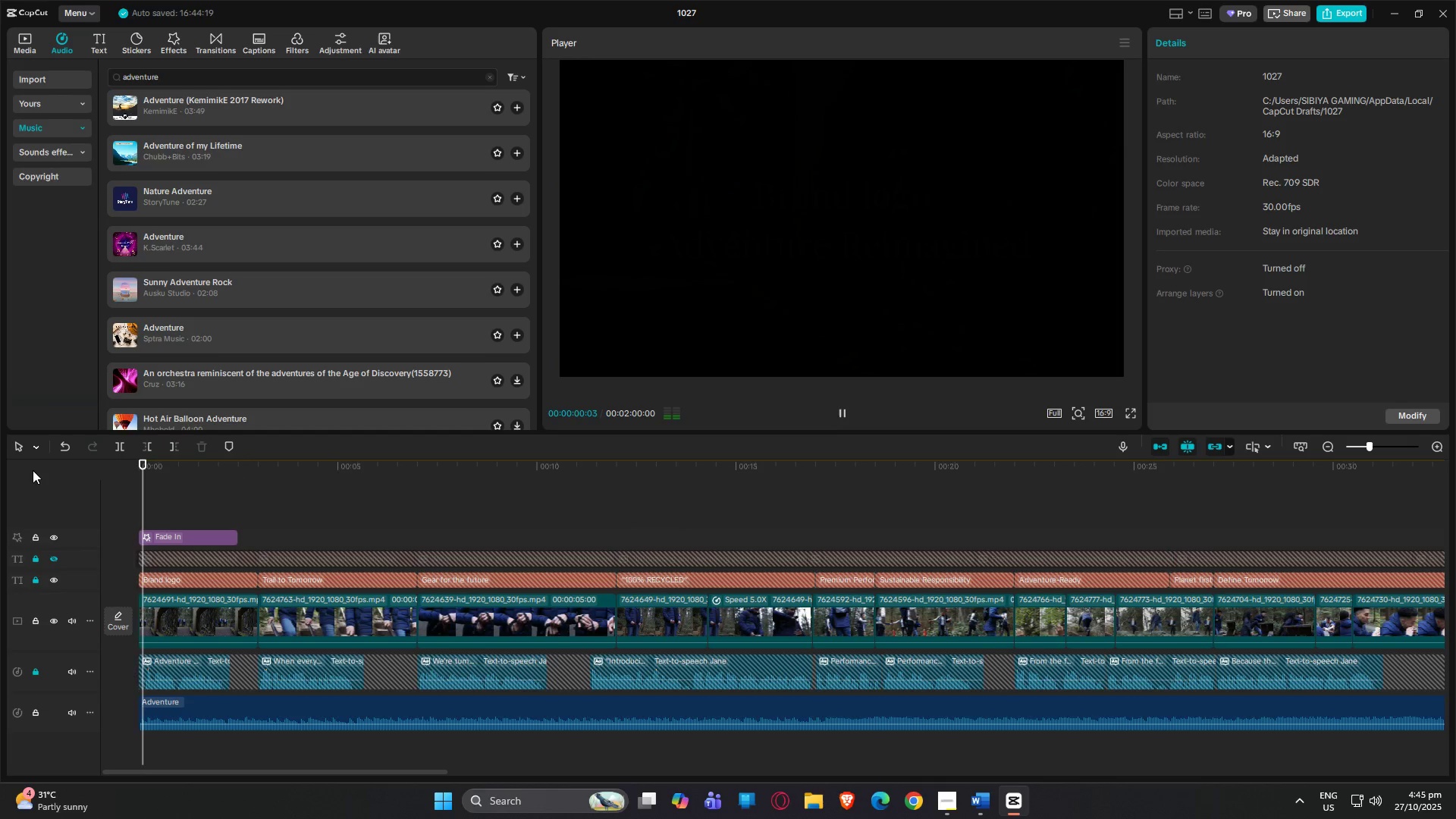 
key(Space)
 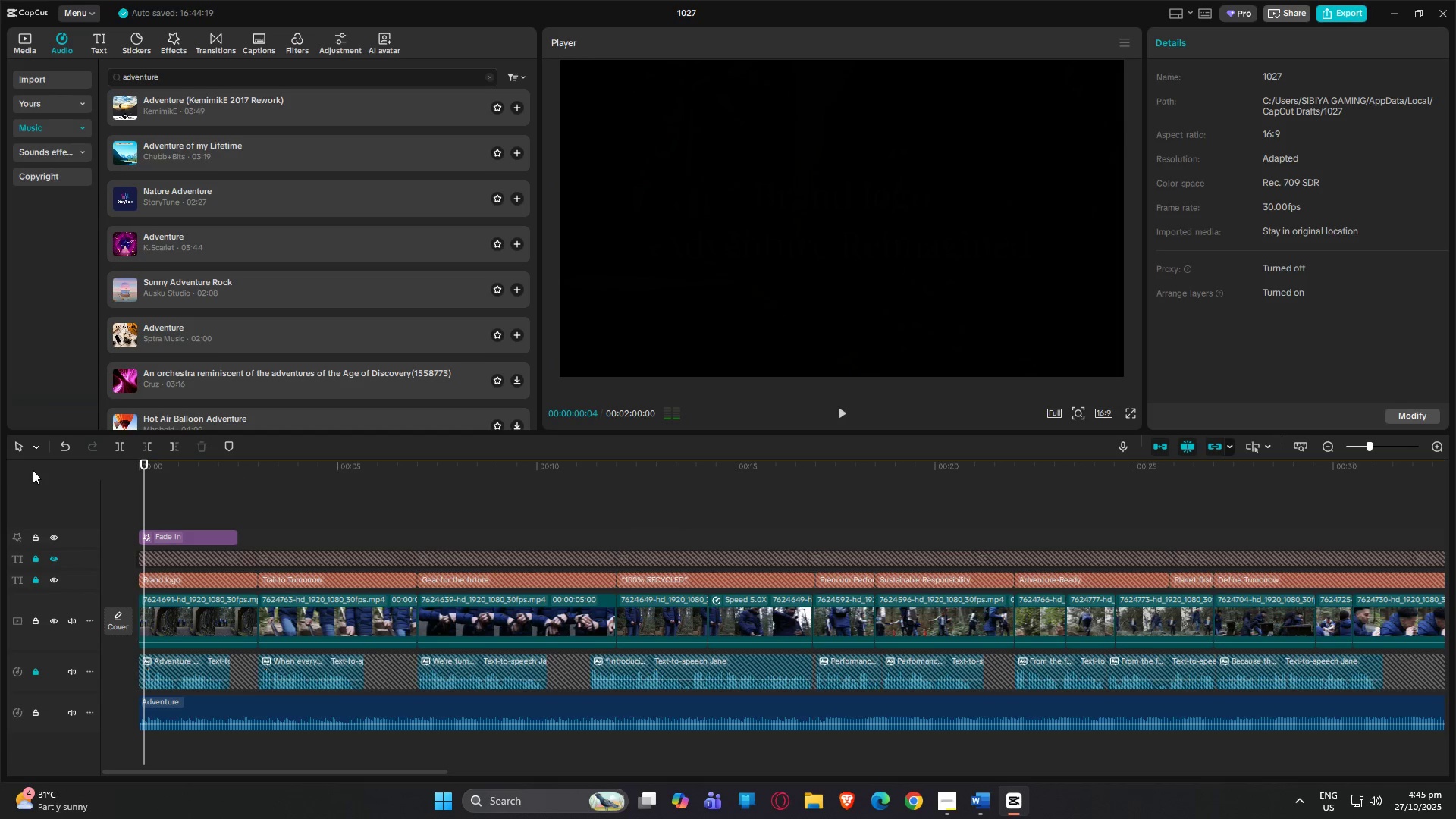 
key(Space)
 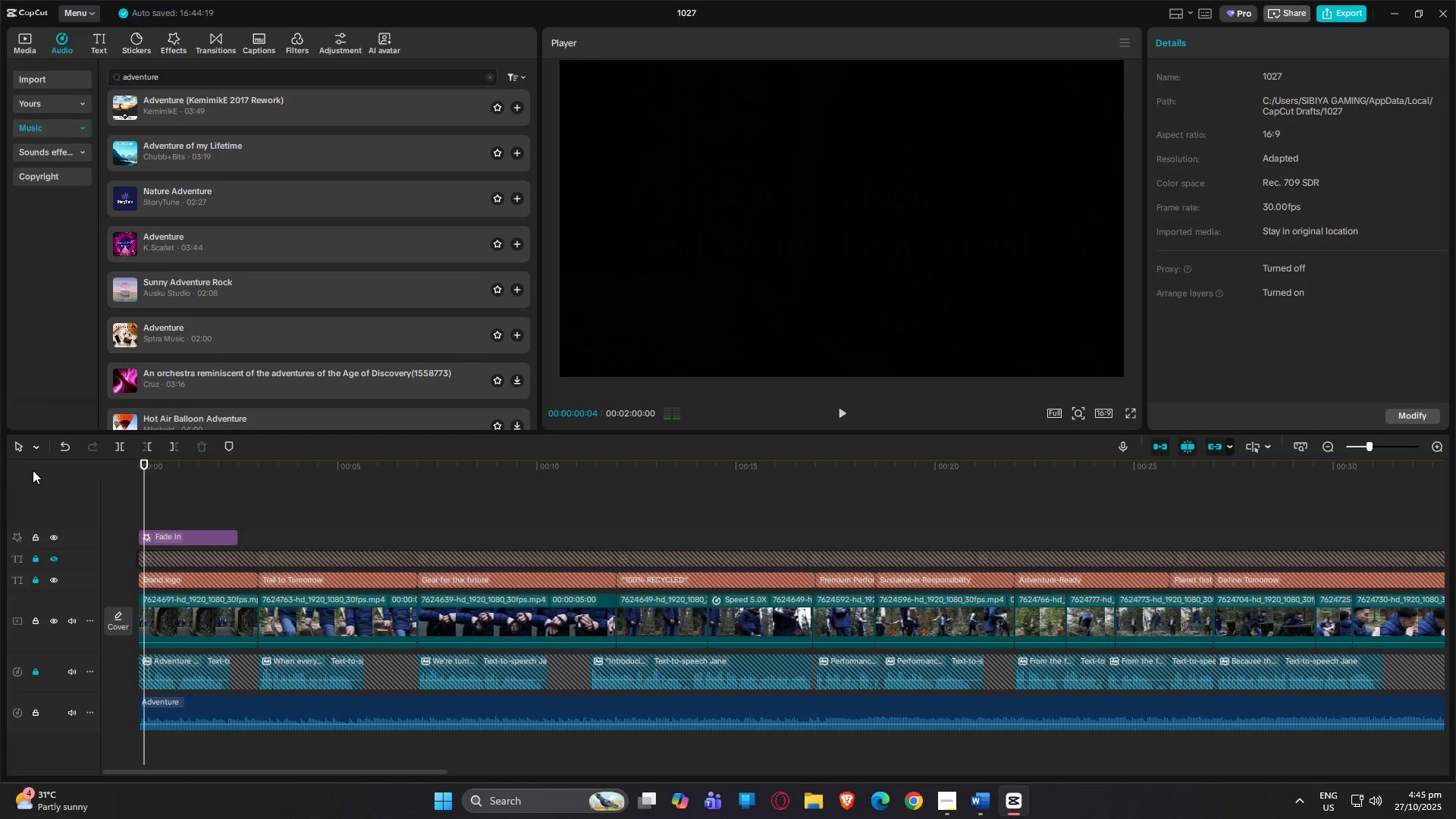 
key(Space)
 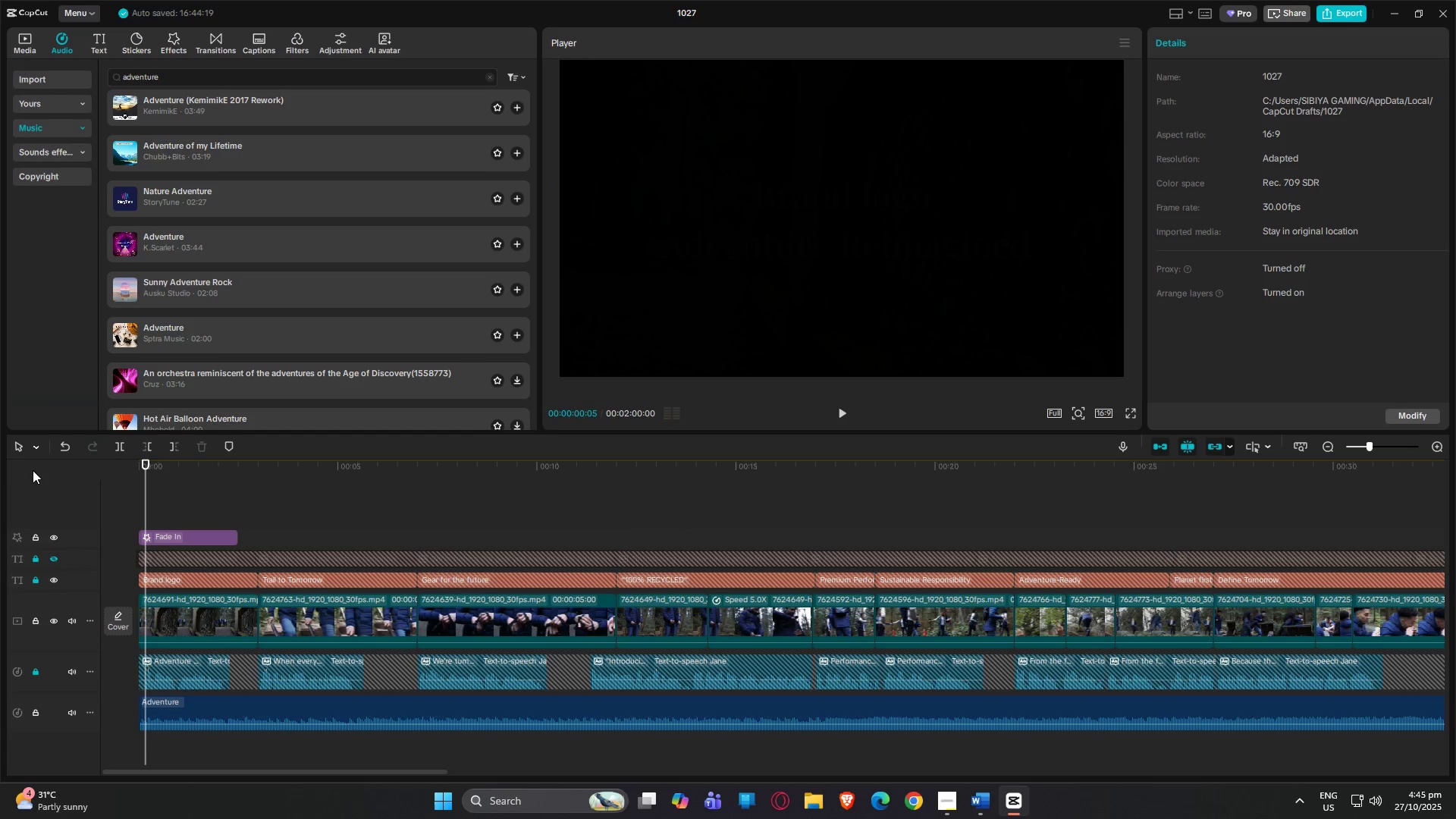 
key(Space)
 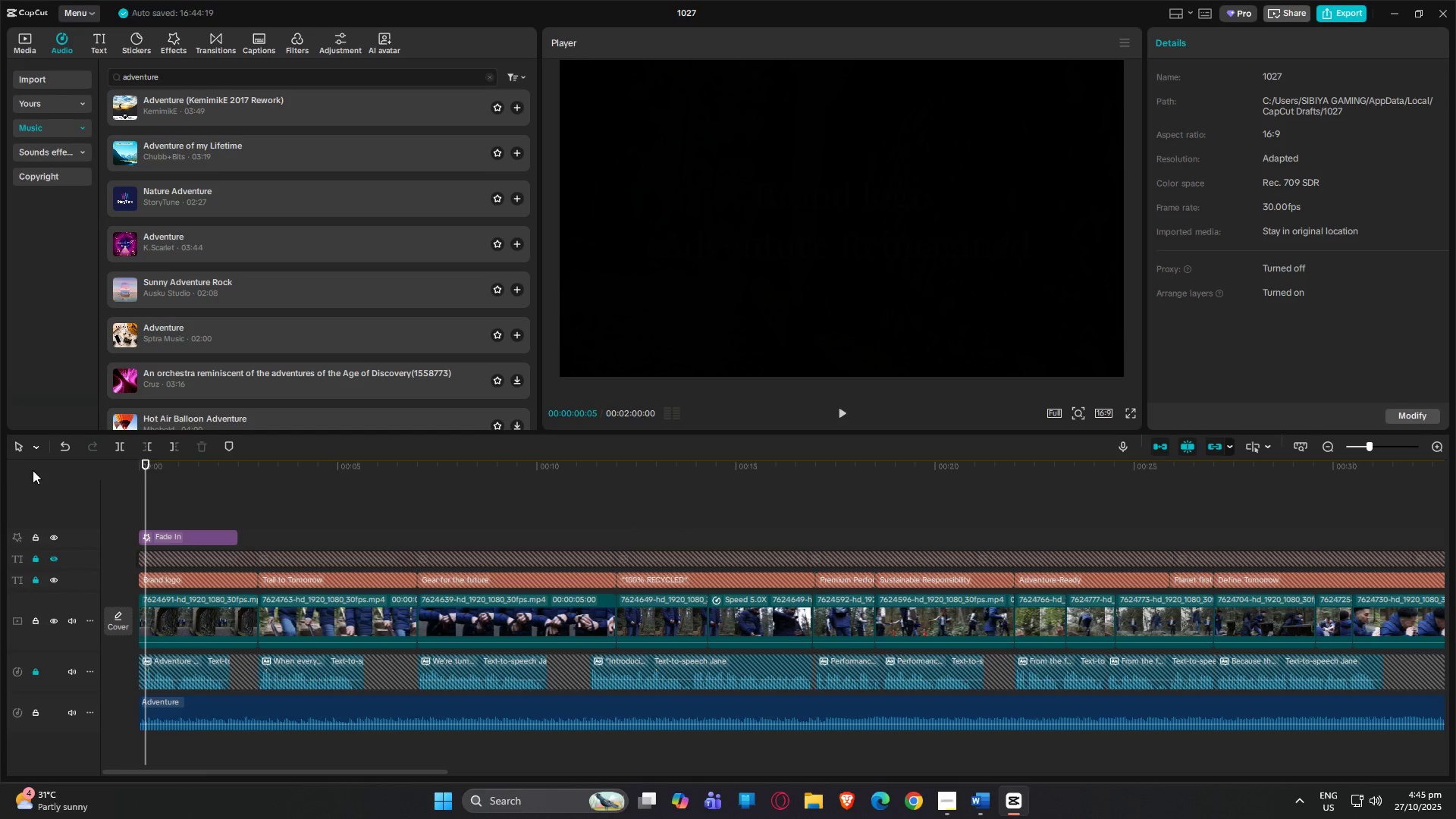 
key(Space)
 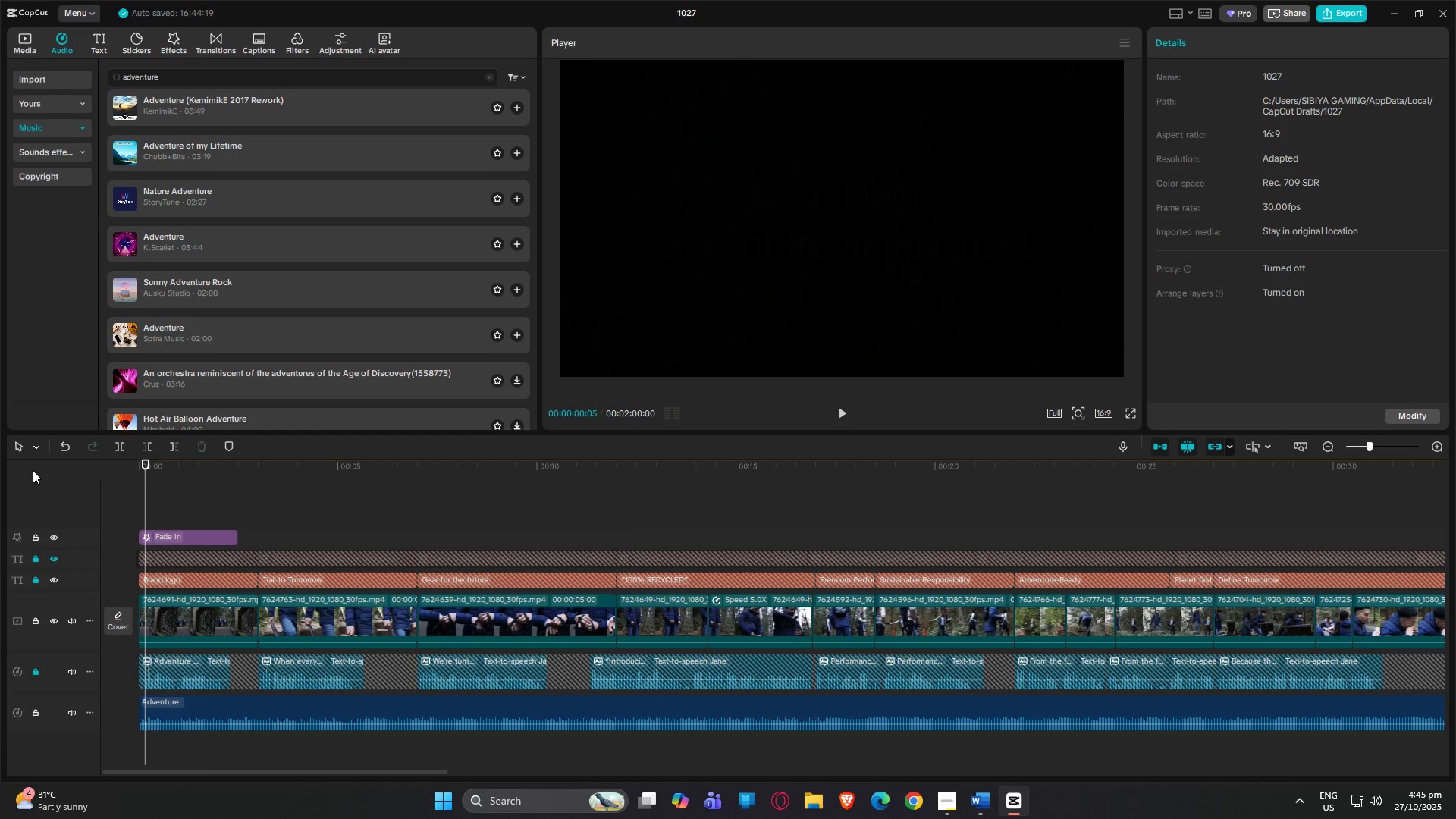 
key(Space)
 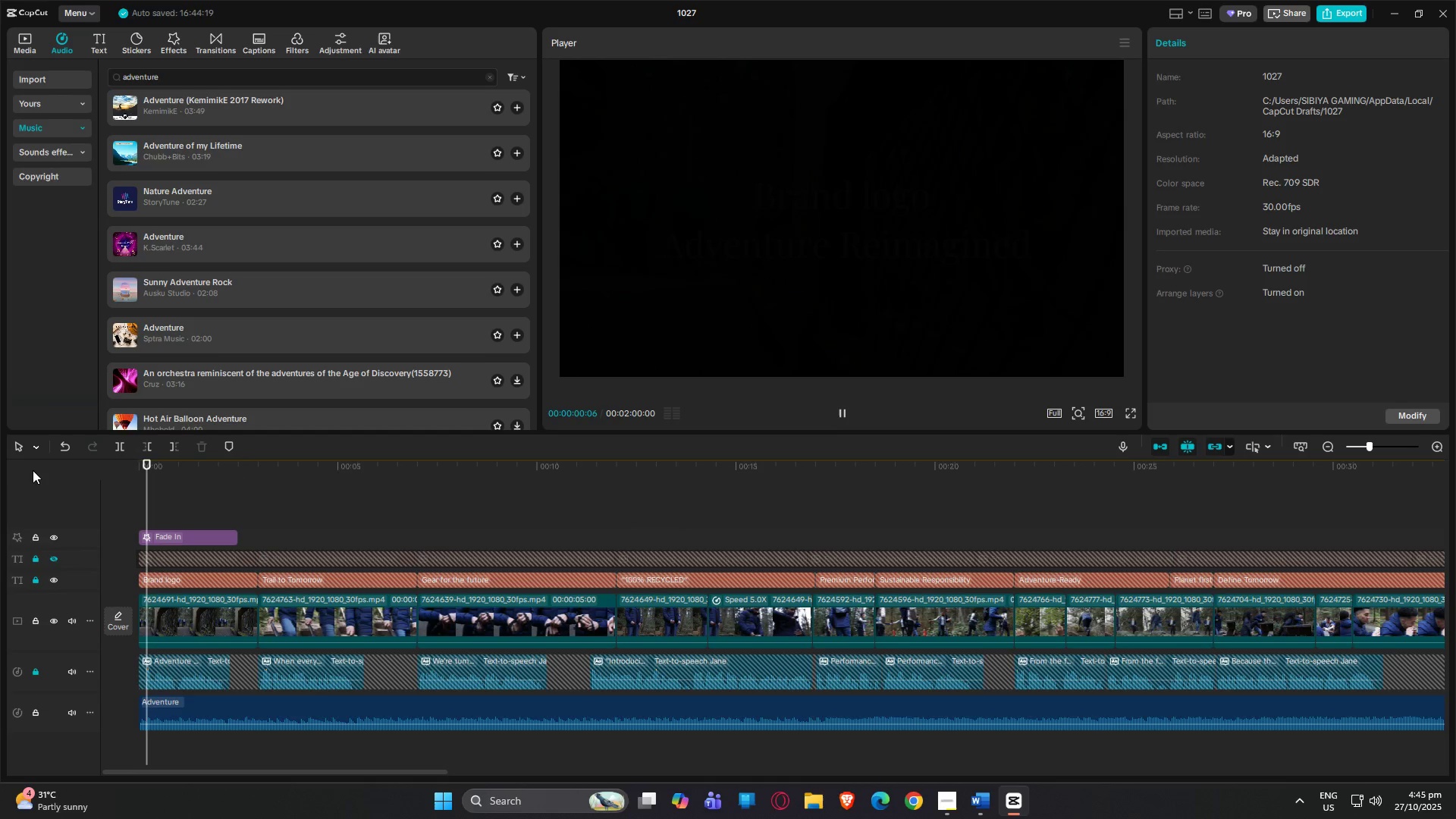 
key(Space)
 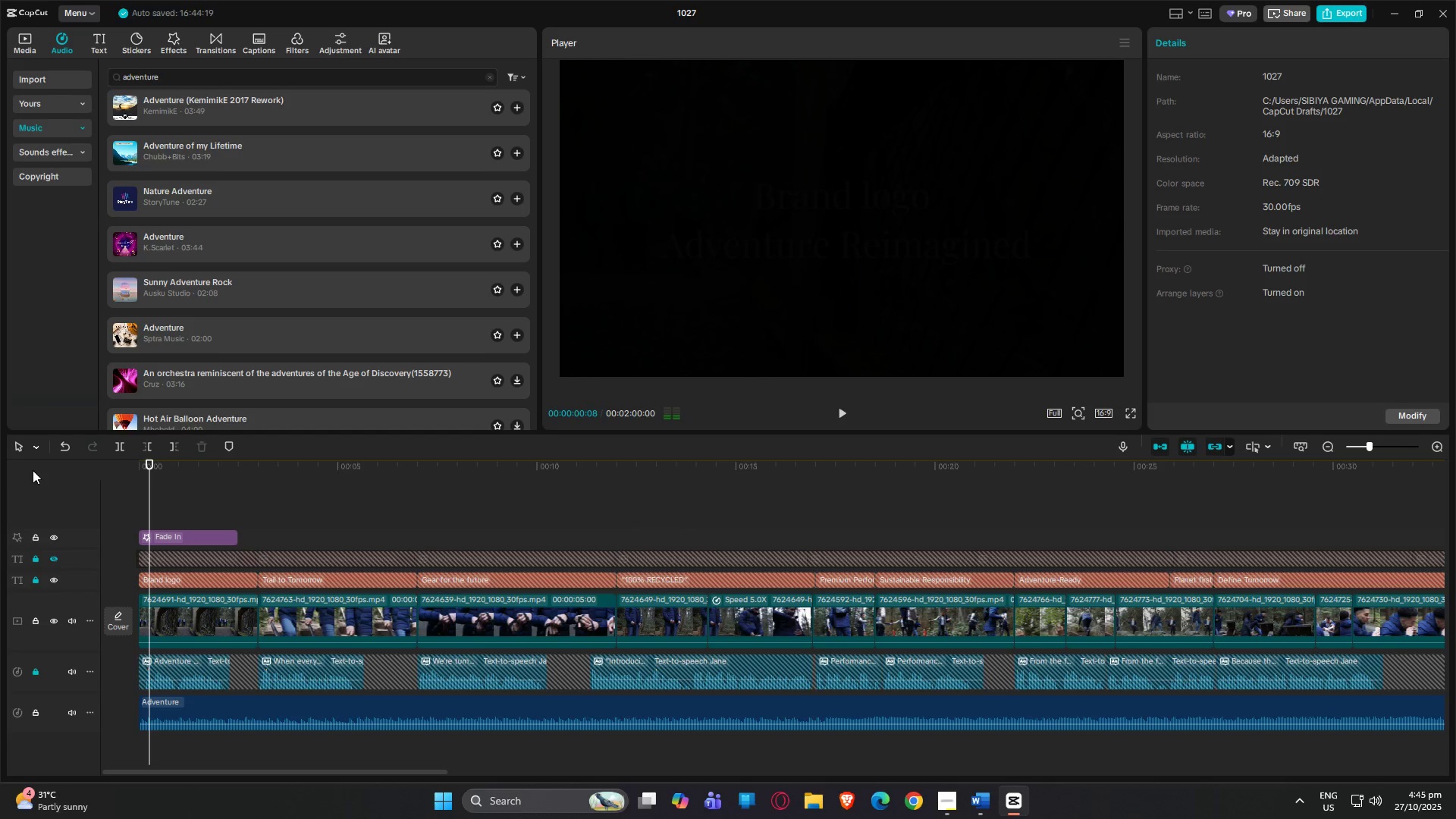 
key(Space)
 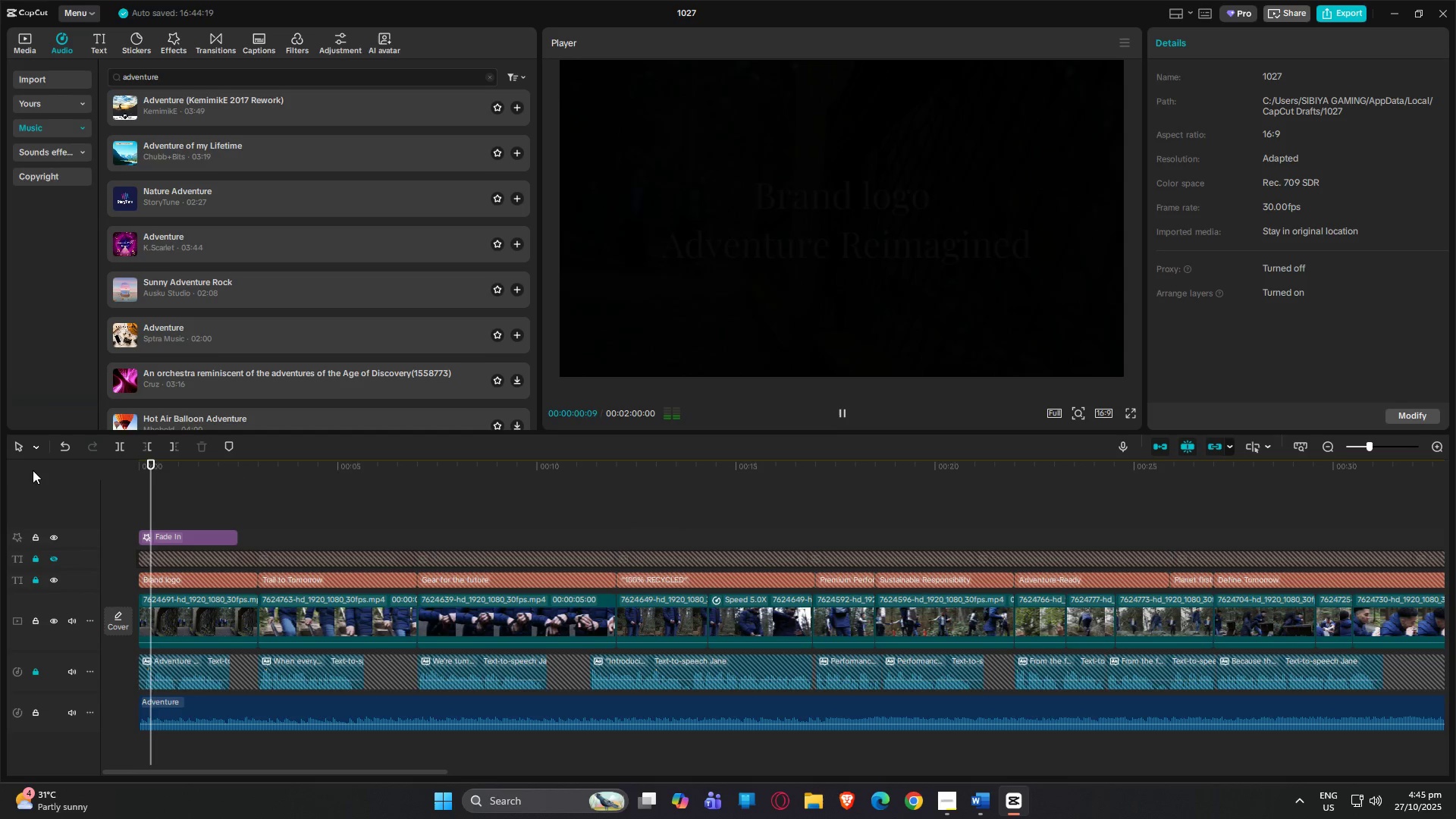 
key(Space)
 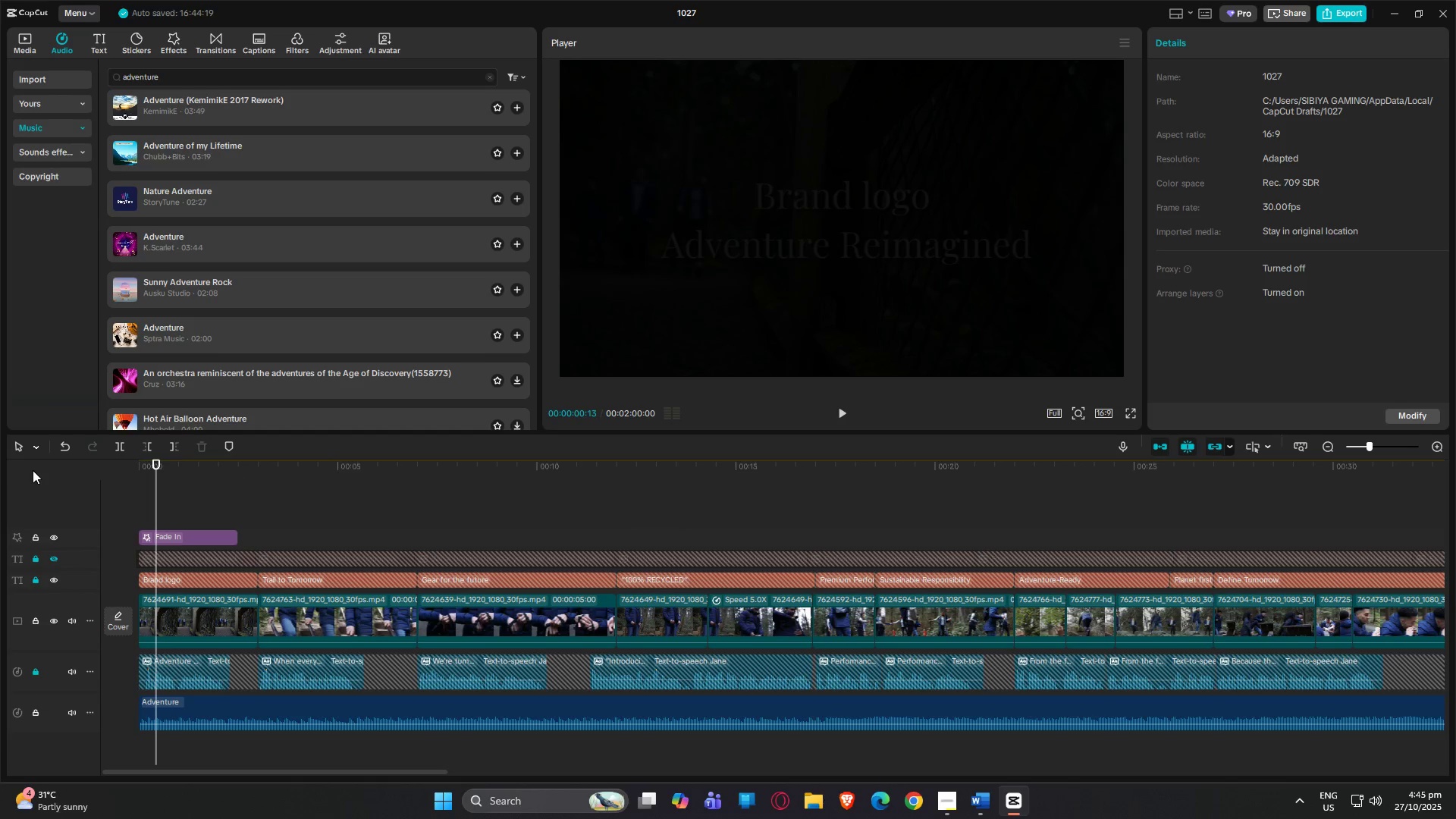 
key(Space)
 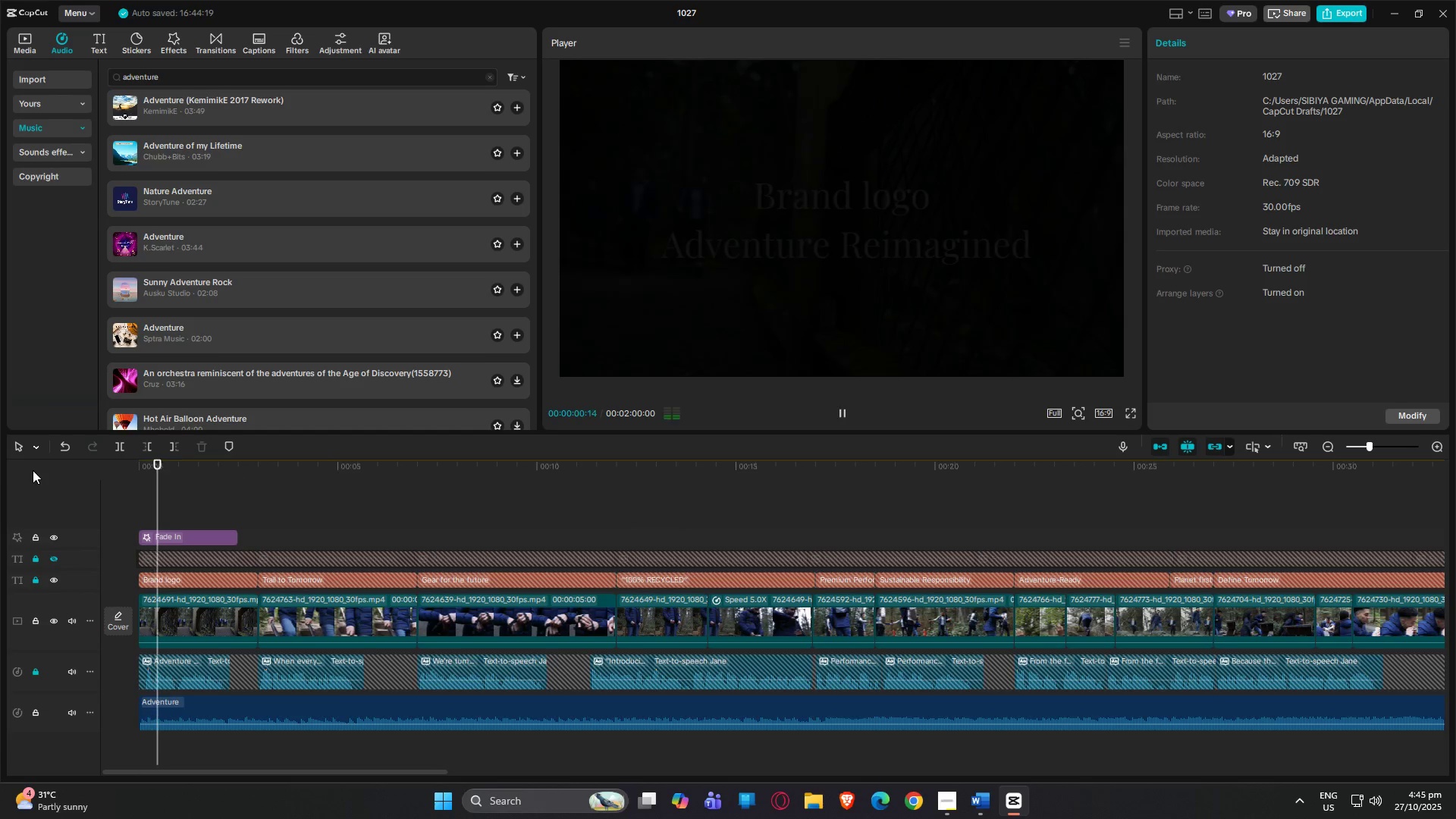 
key(Space)
 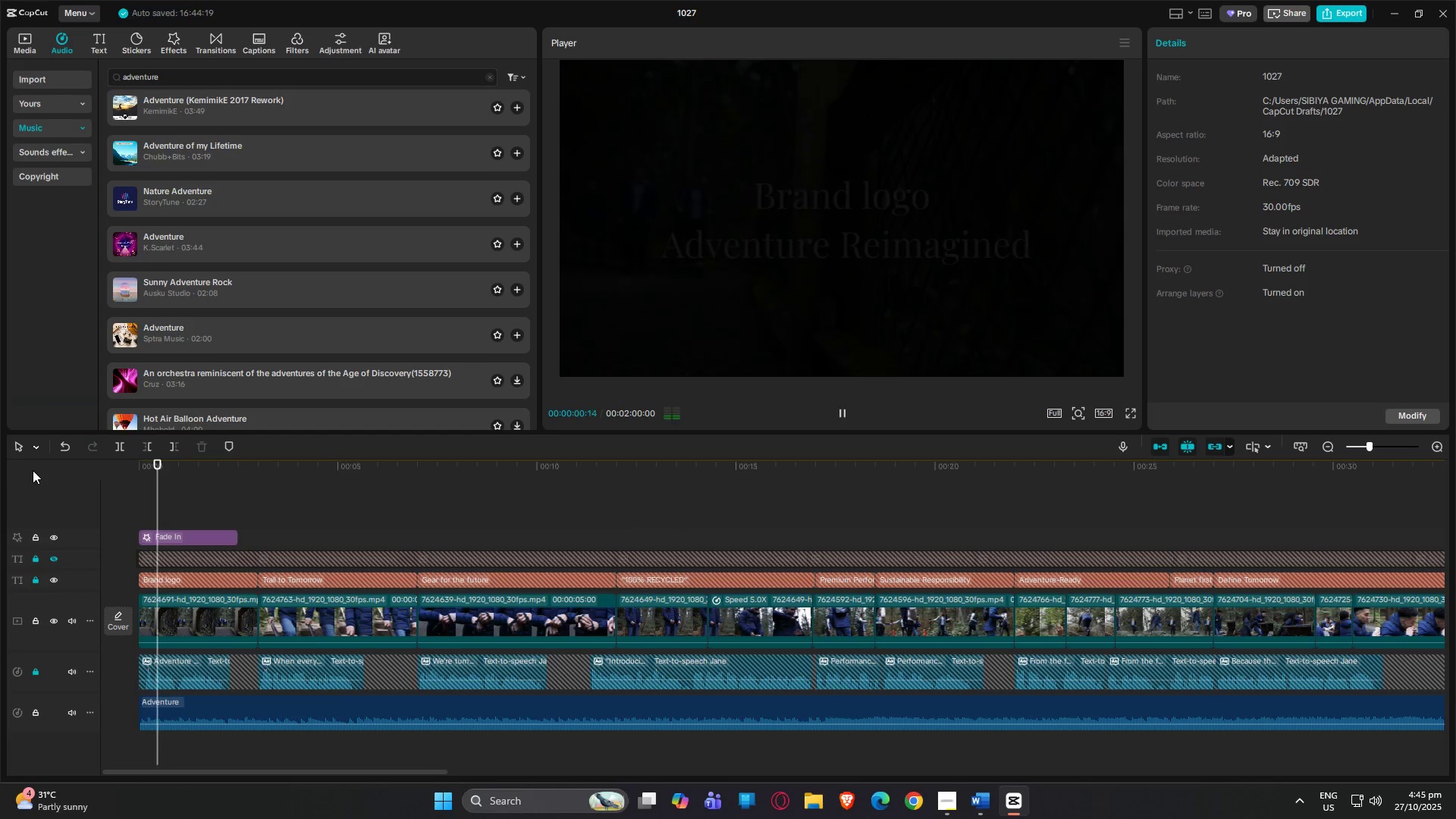 
key(Space)
 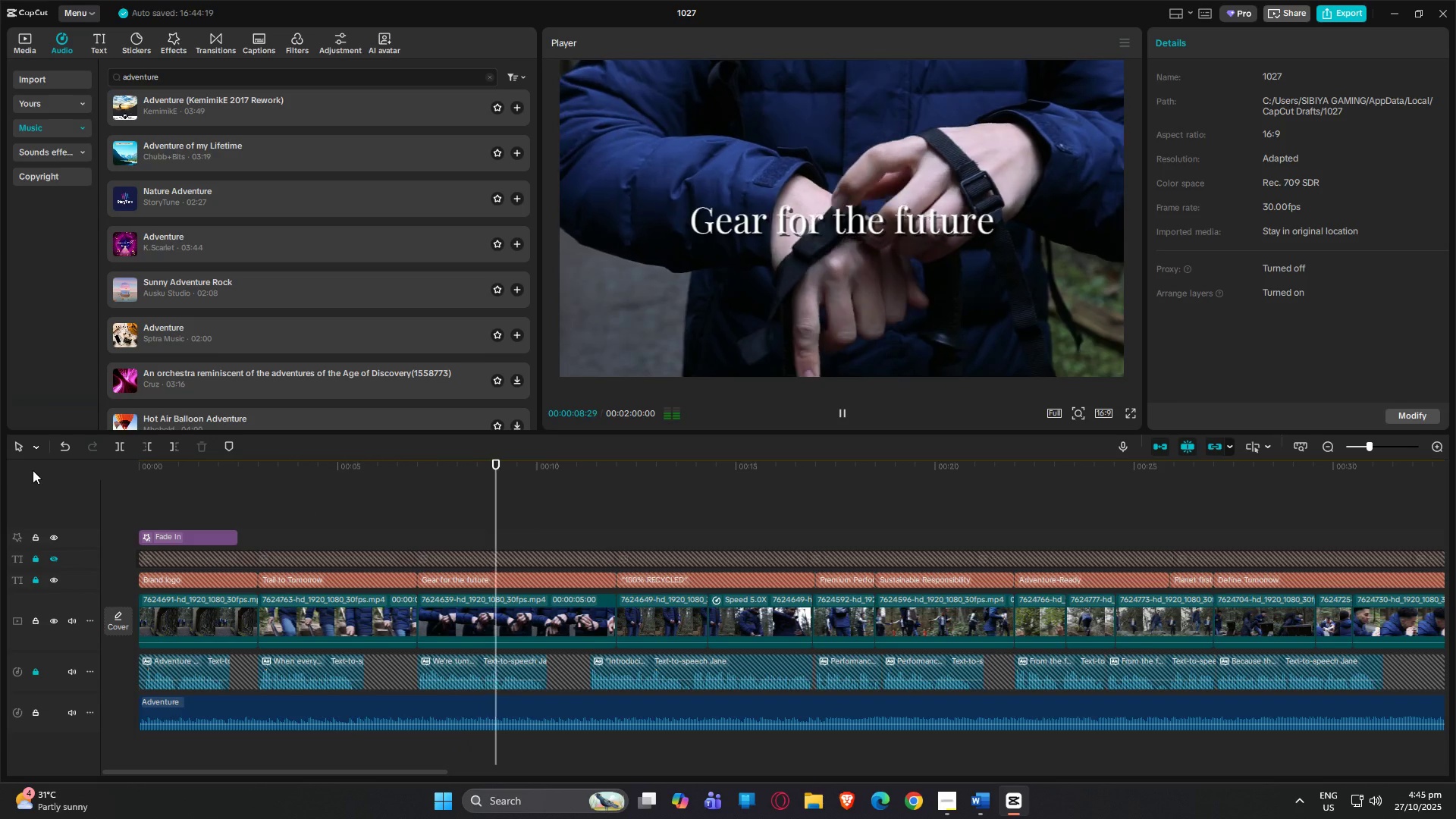 
wait(13.58)
 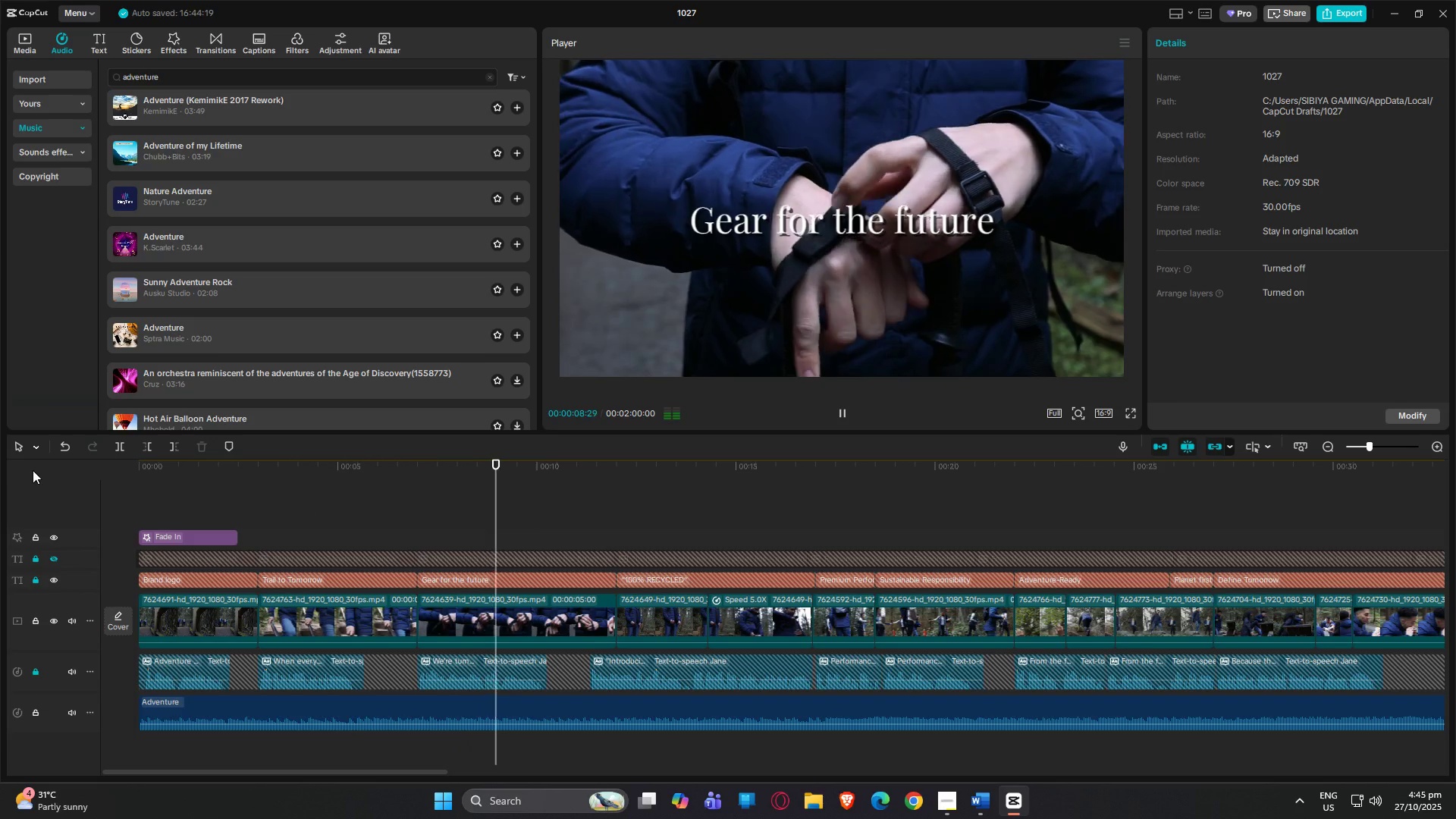 
left_click_drag(start_coordinate=[309, 473], to_coordinate=[0, 469])
 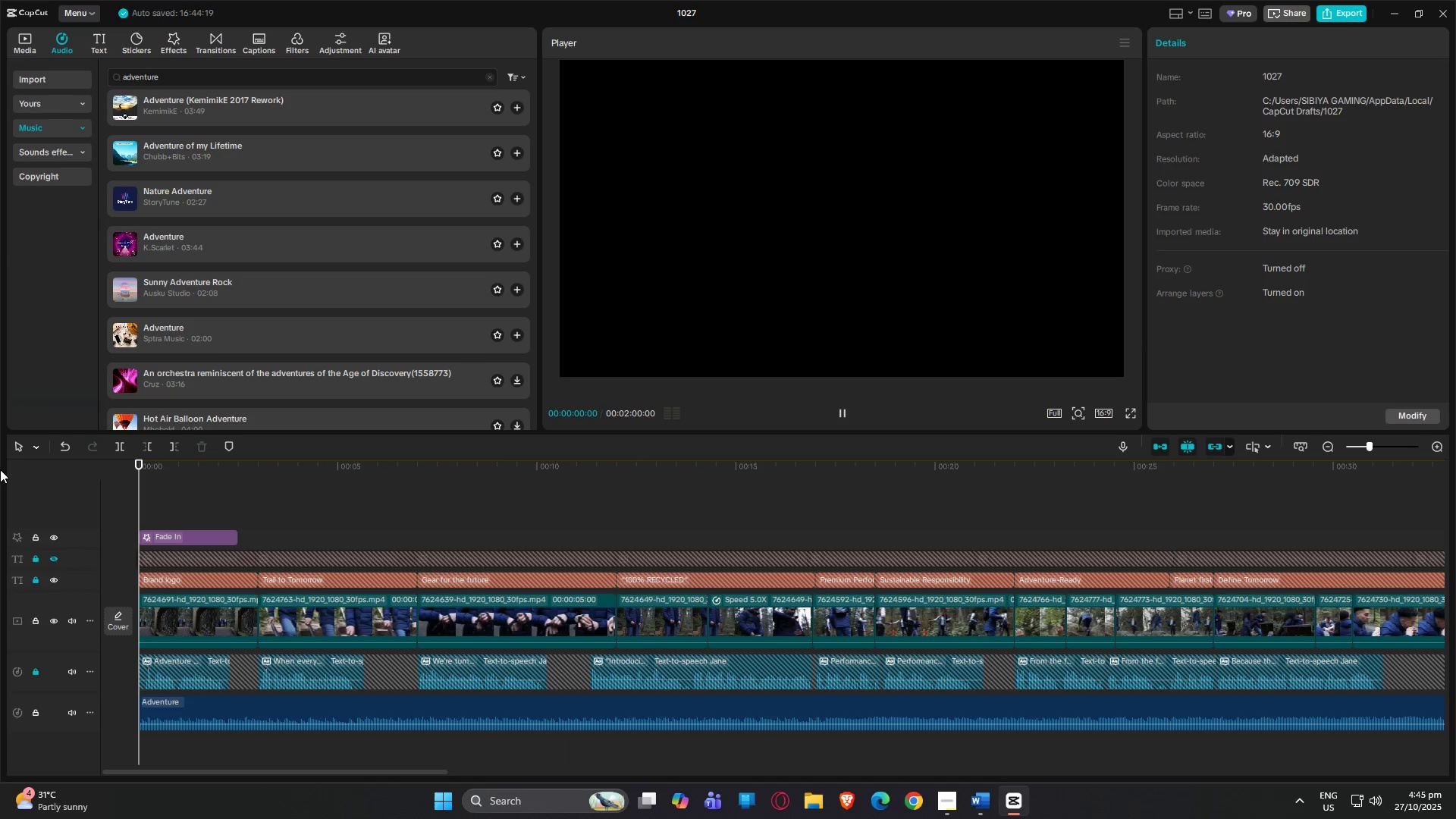 
key(Space)
 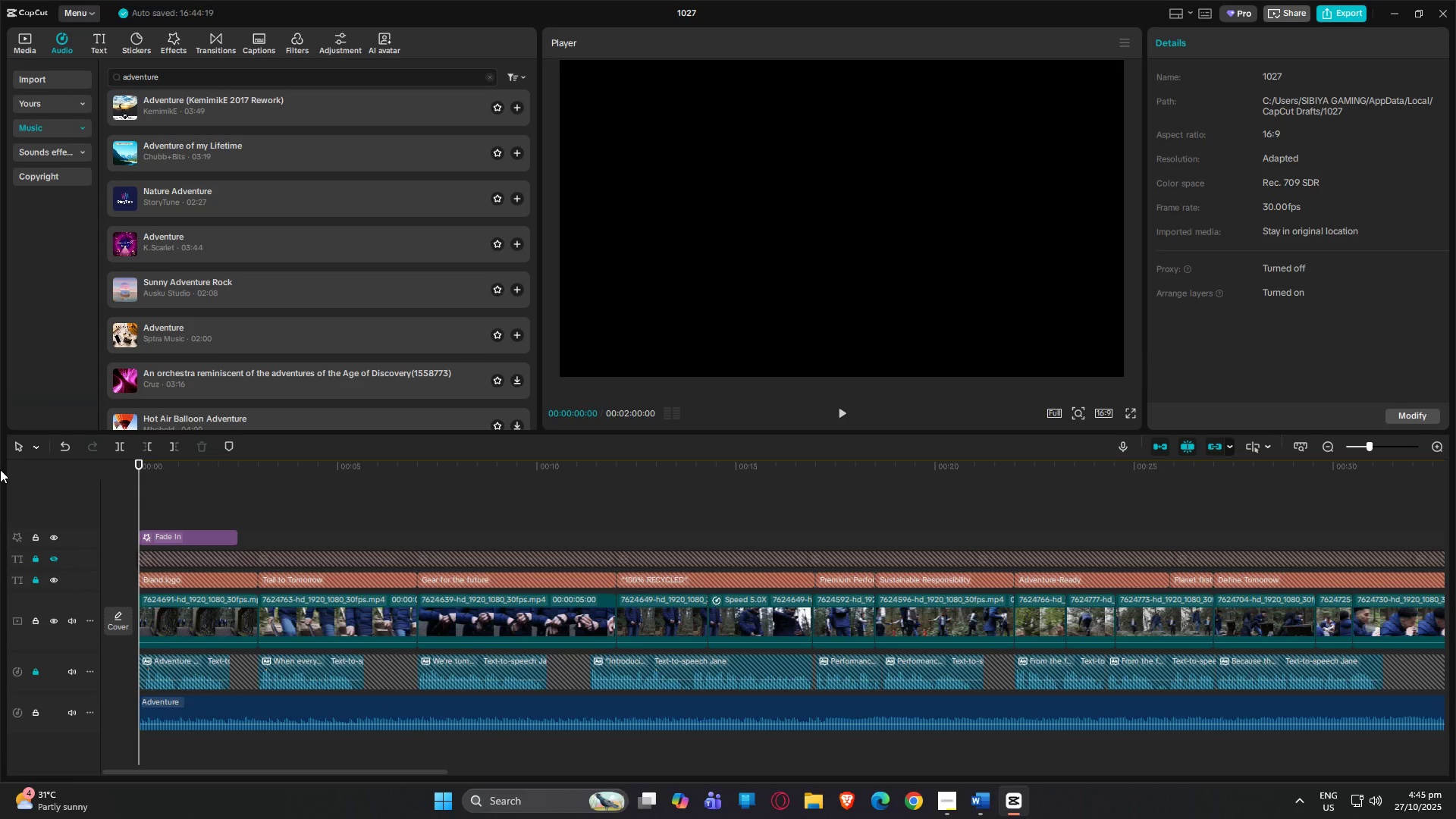 
key(Space)
 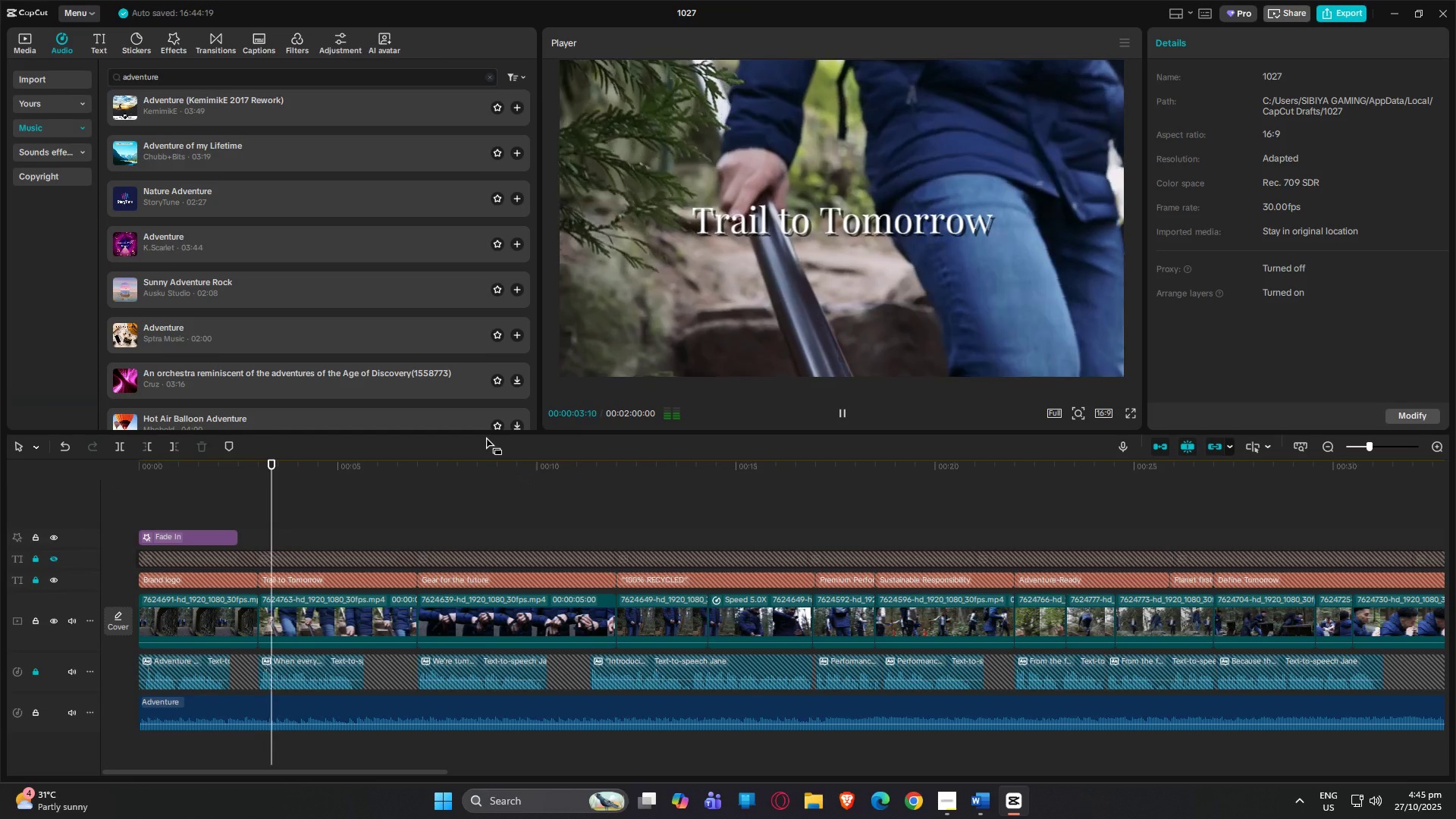 
wait(8.38)
 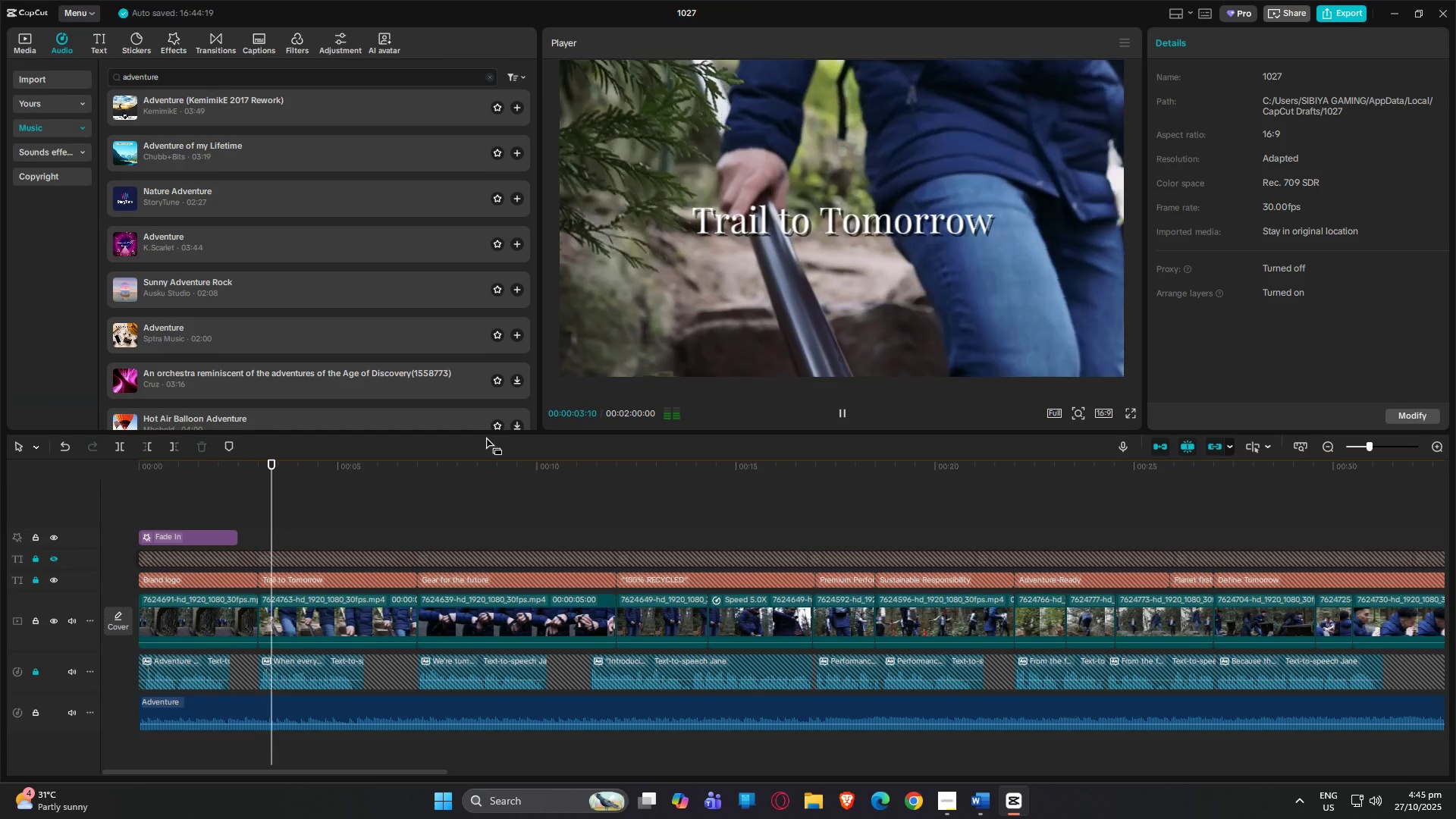 
left_click_drag(start_coordinate=[469, 466], to_coordinate=[0, 467])
 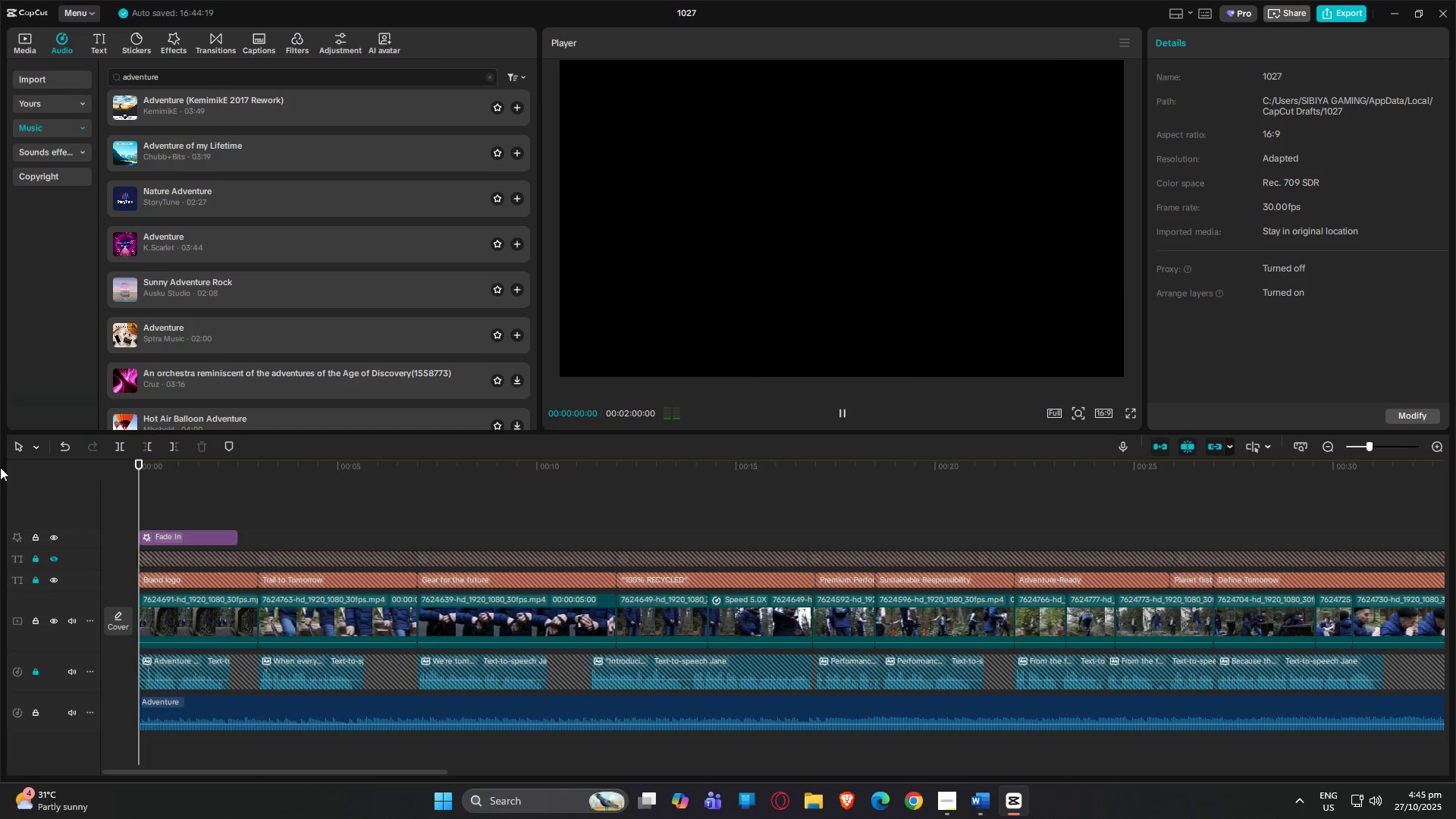 
key(Space)
 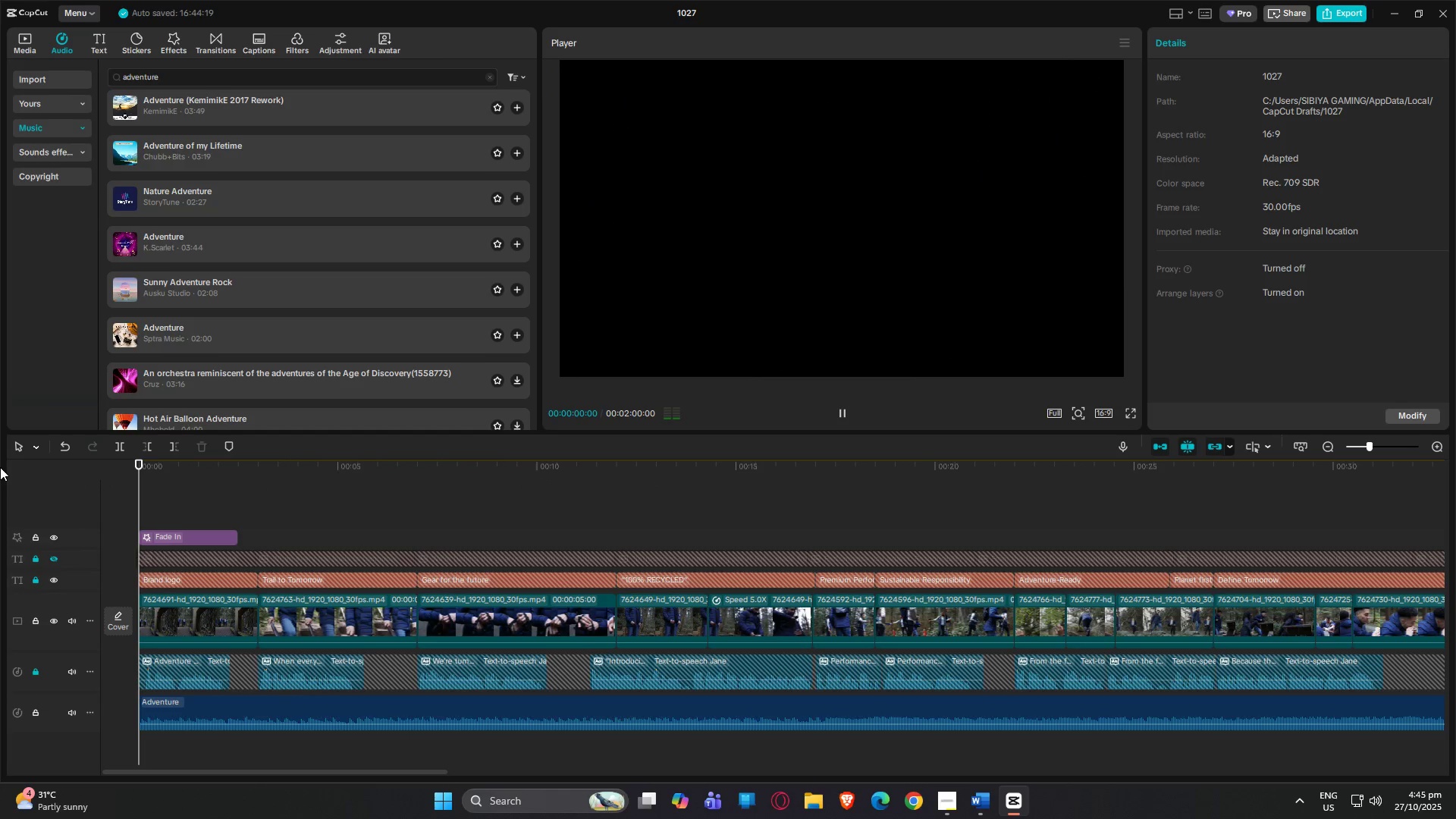 
key(Space)
 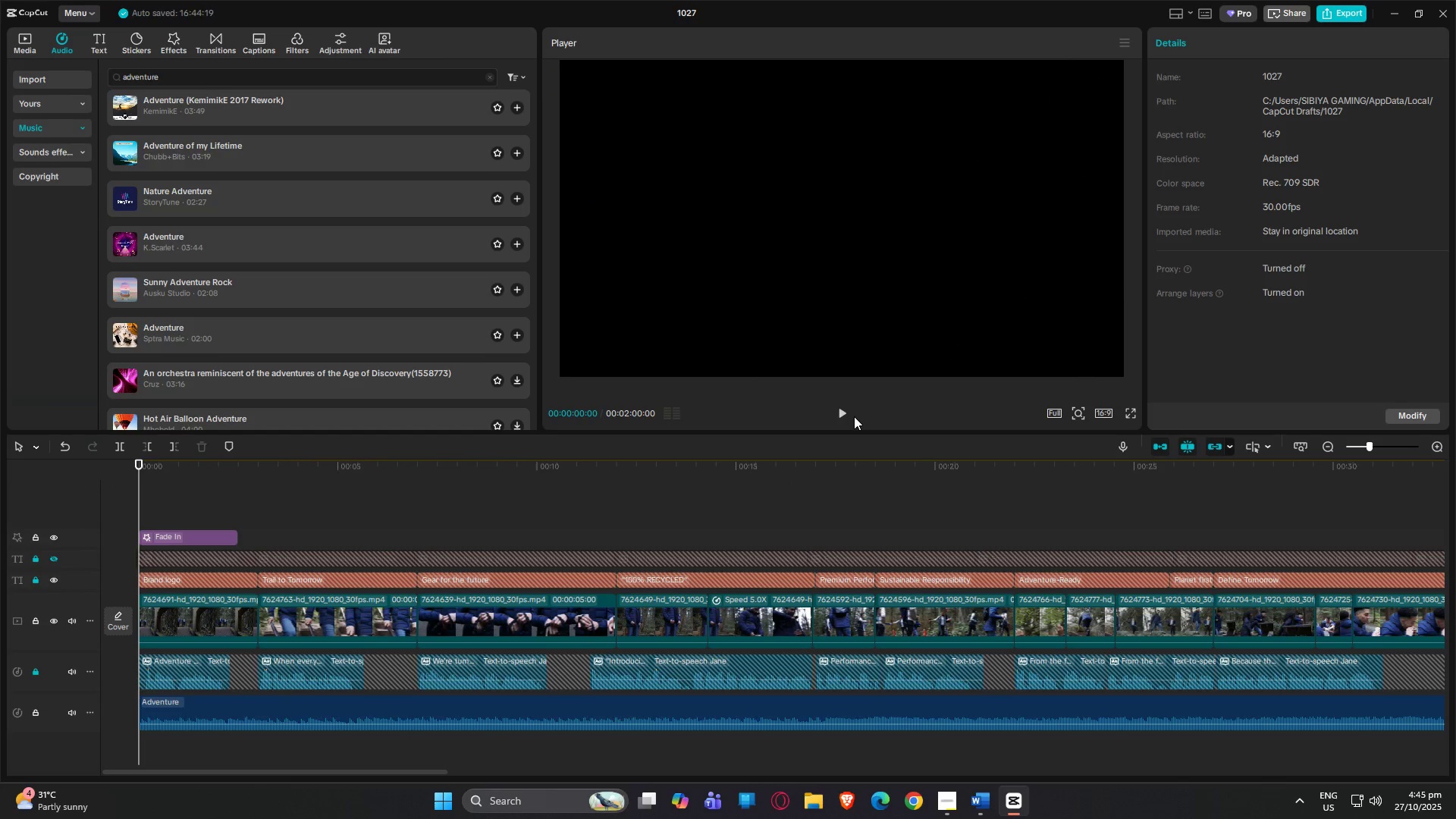 
double_click([843, 416])
 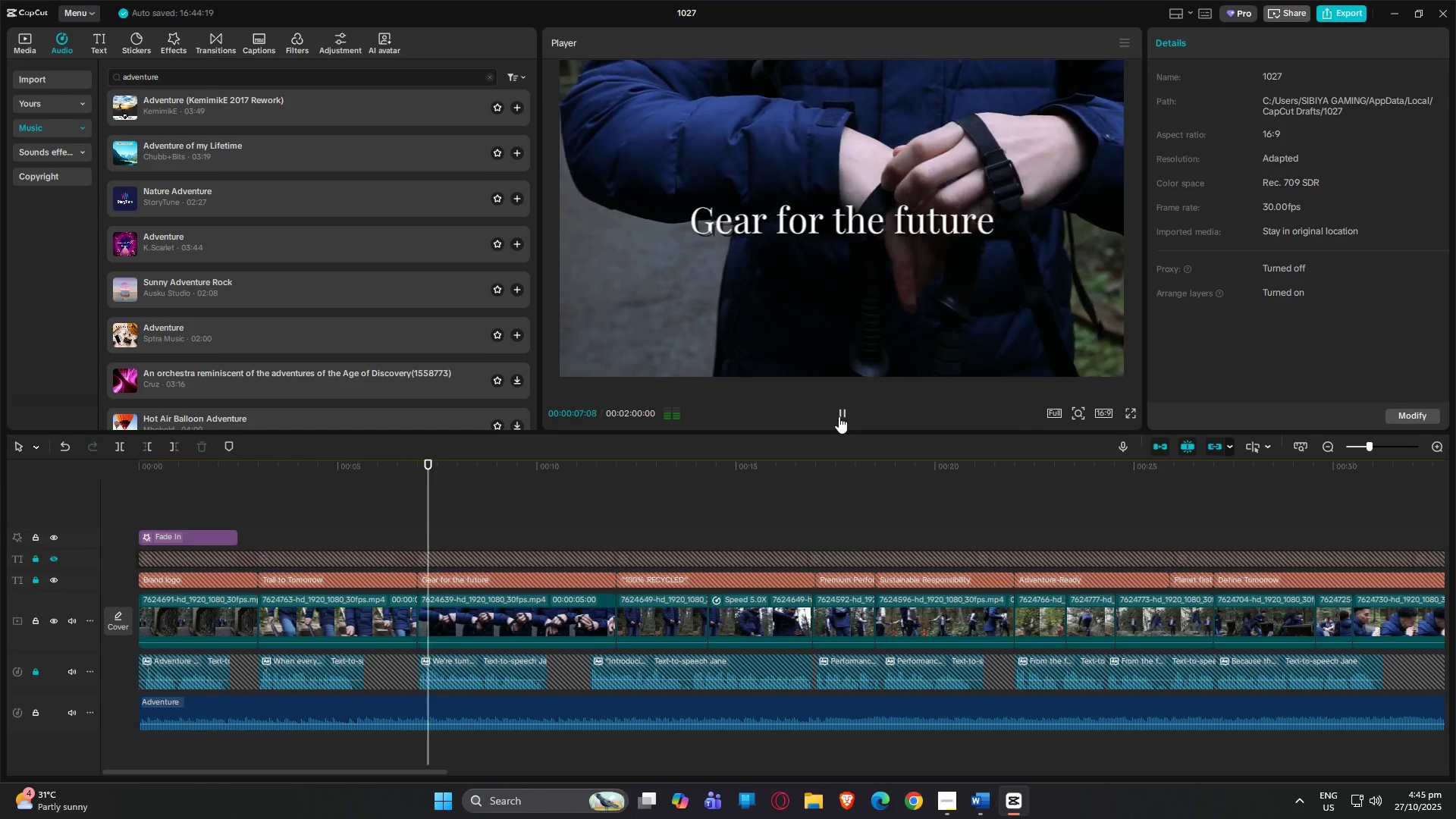 
wait(12.38)
 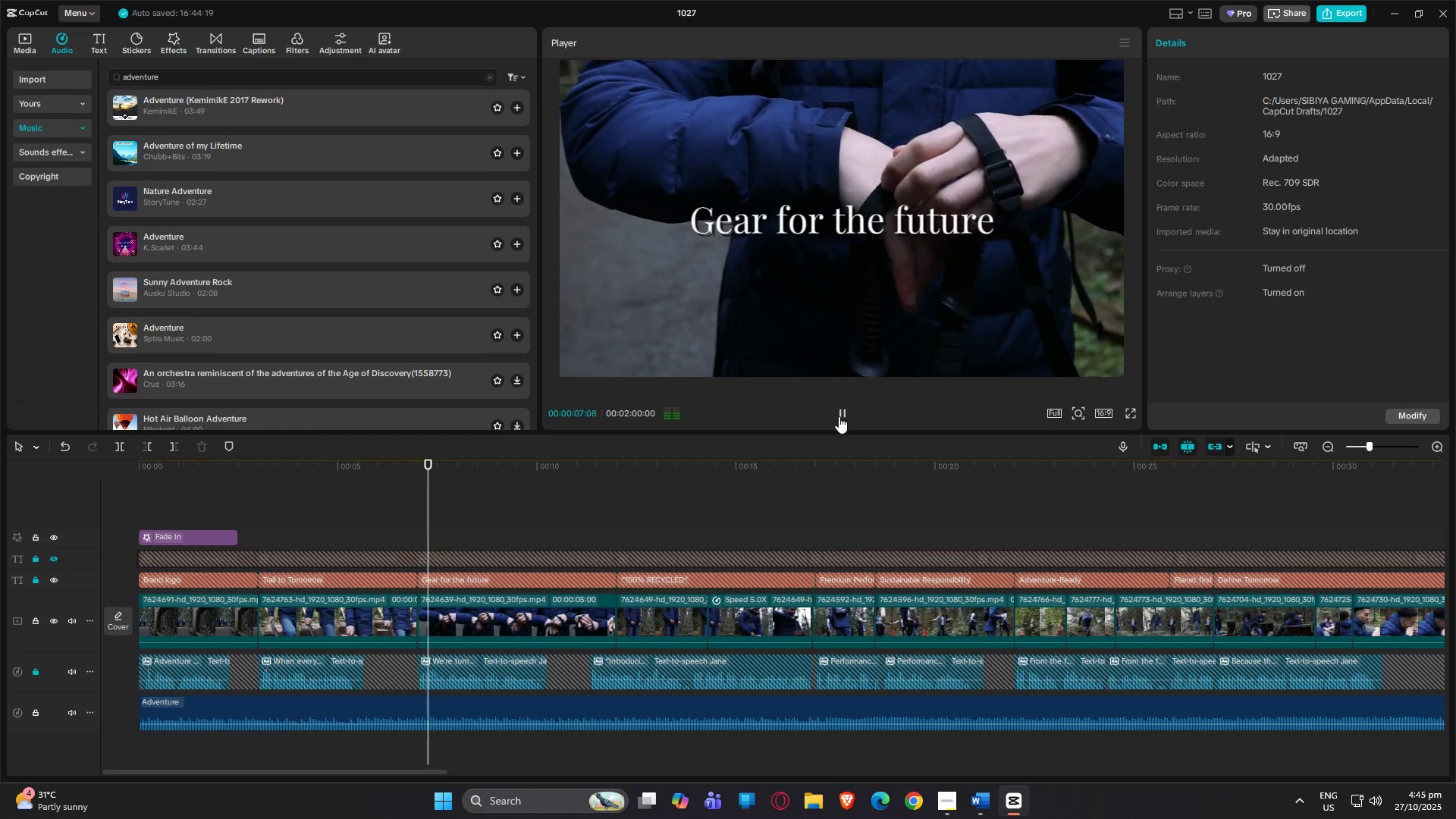 
left_click([838, 411])
 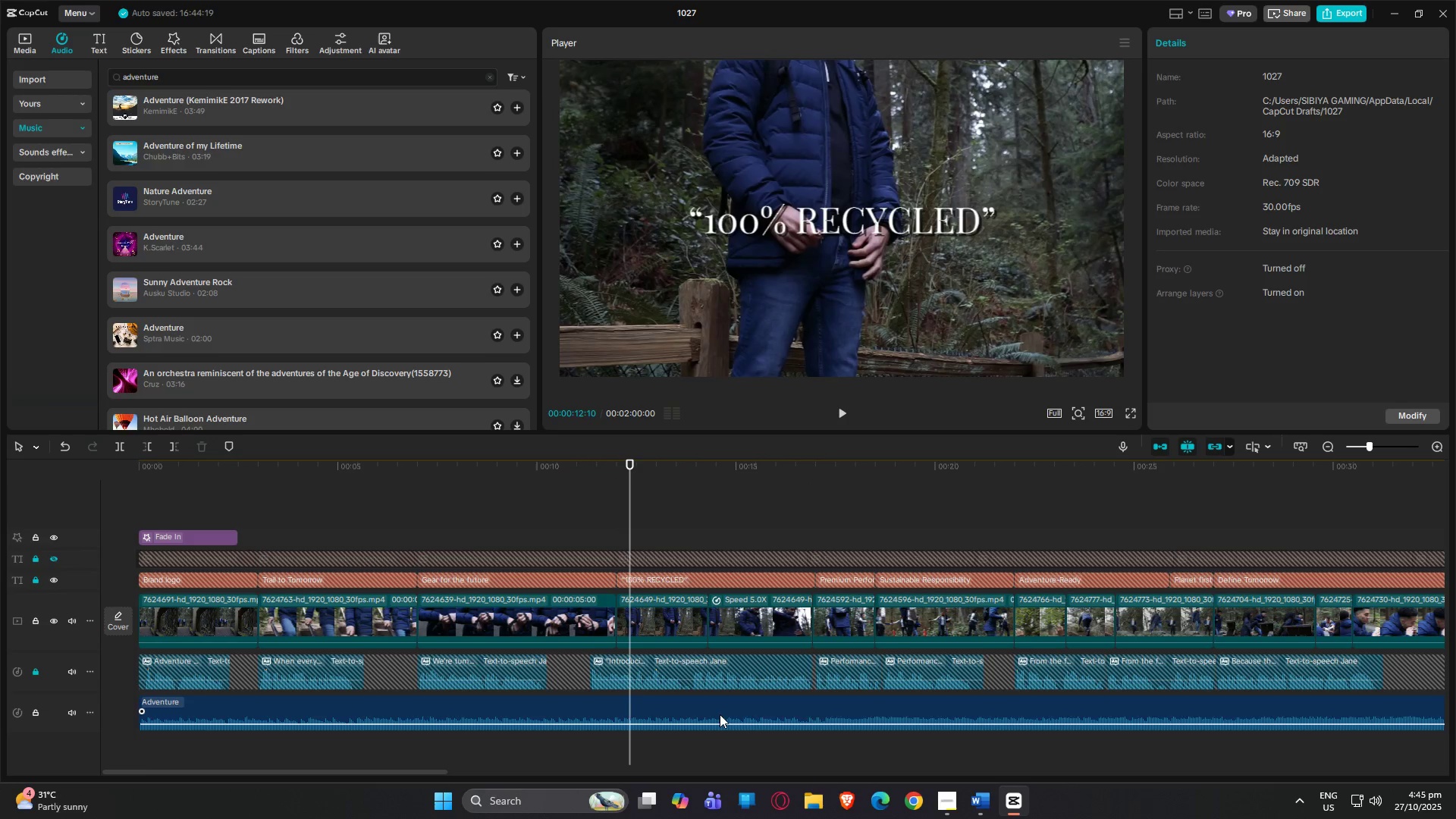 
left_click([720, 714])
 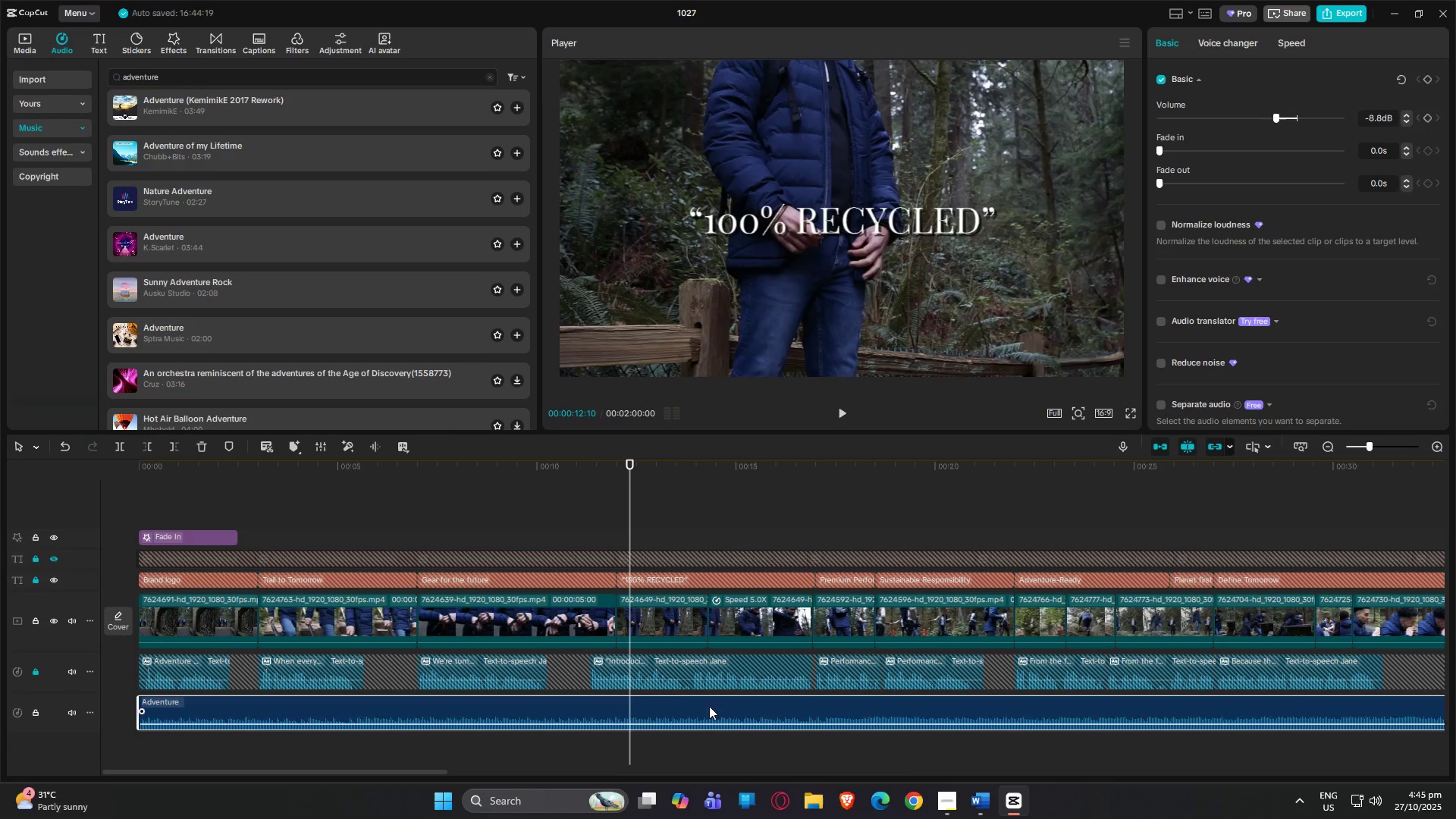 
key(Delete)
 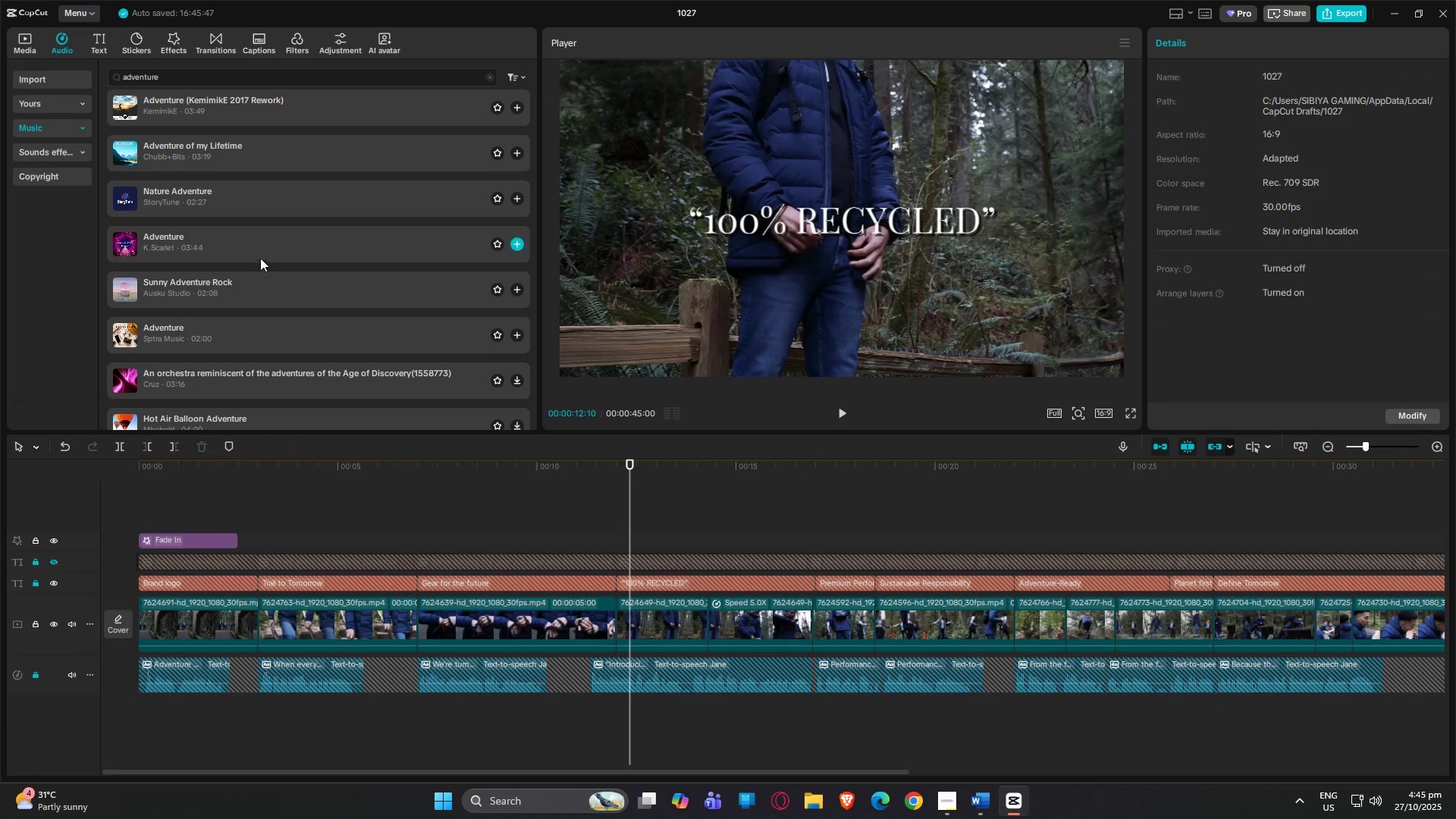 
left_click([257, 274])
 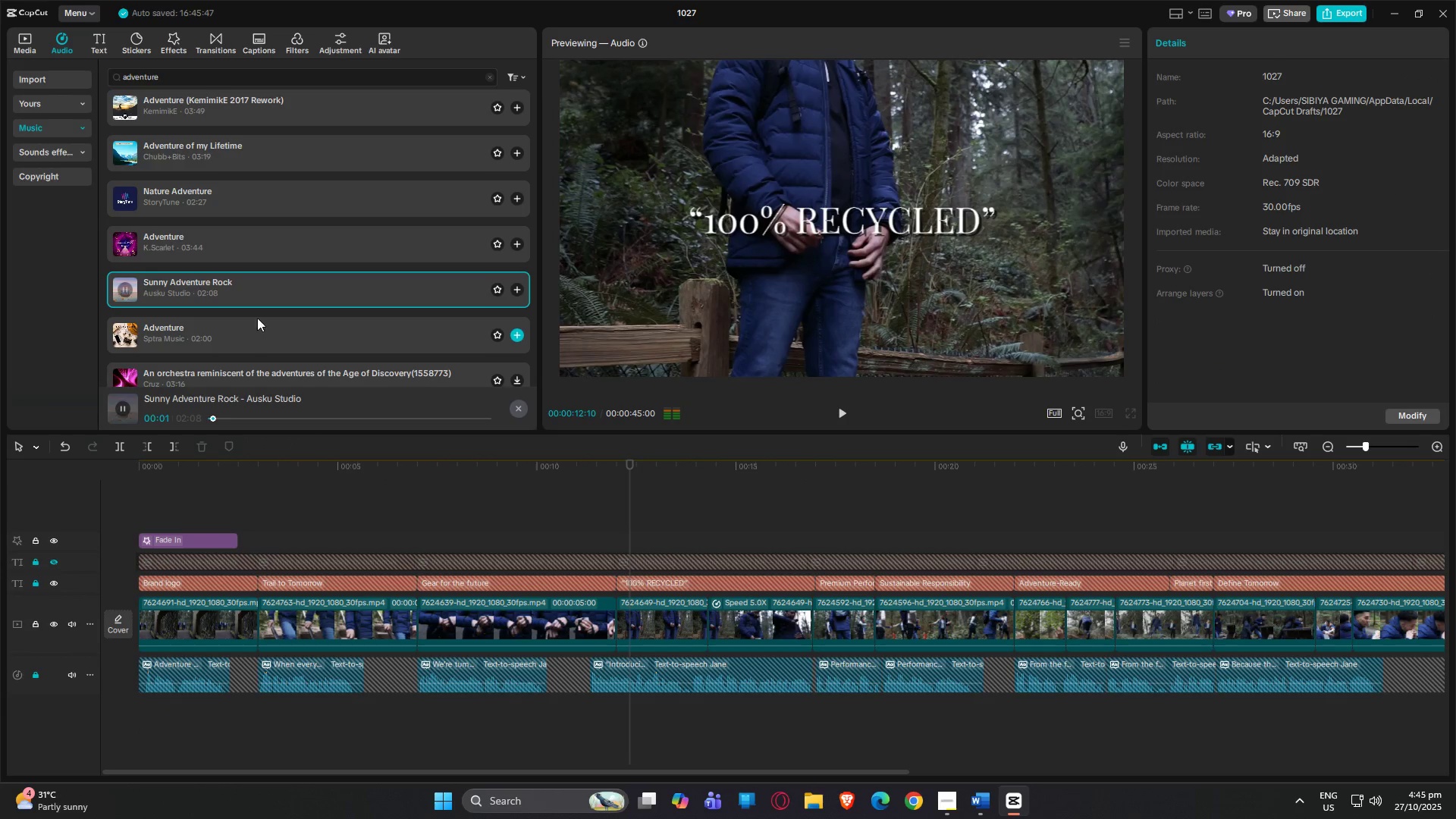 
left_click_drag(start_coordinate=[255, 293], to_coordinate=[142, 718])
 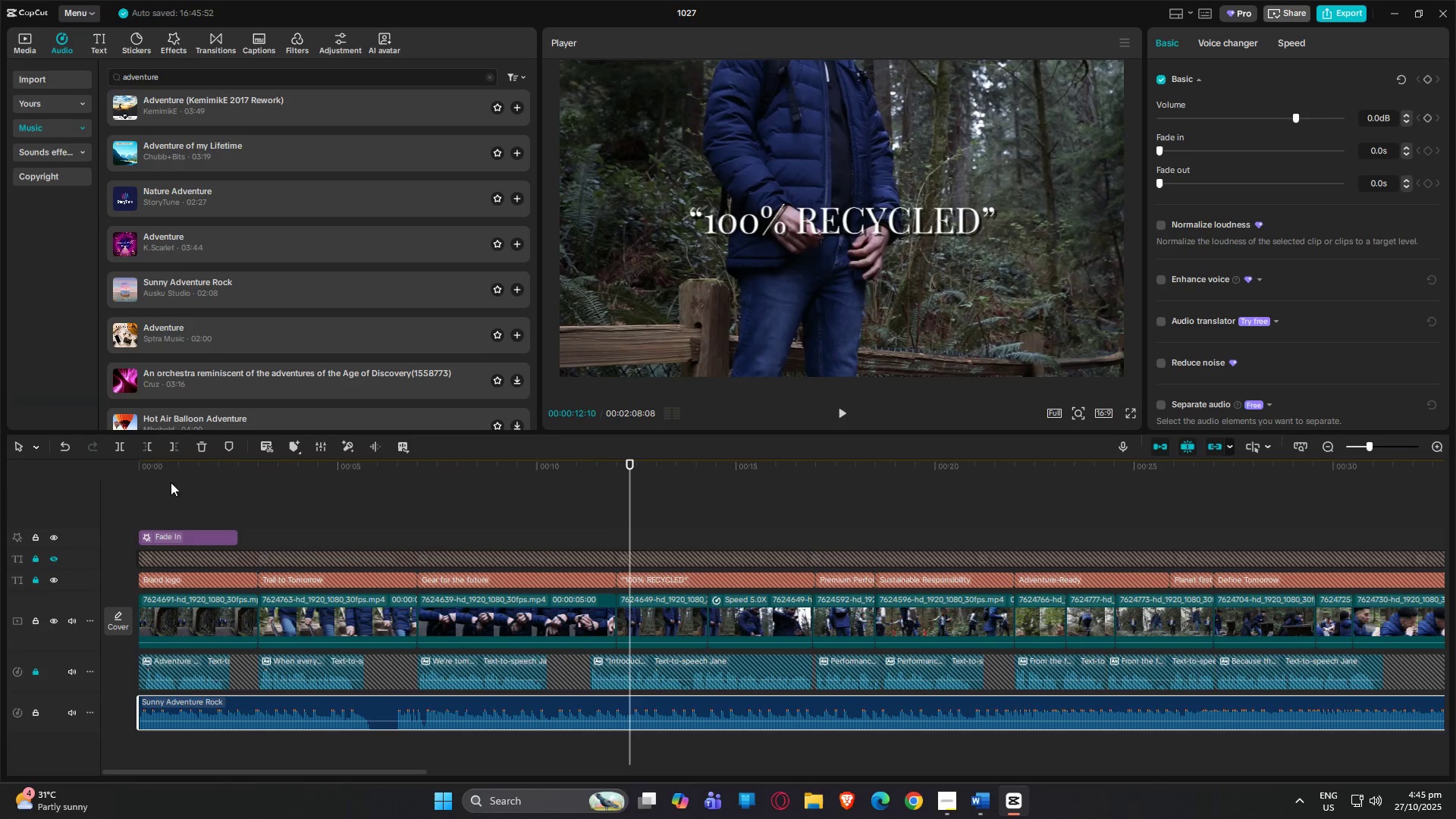 
left_click_drag(start_coordinate=[167, 463], to_coordinate=[129, 469])
 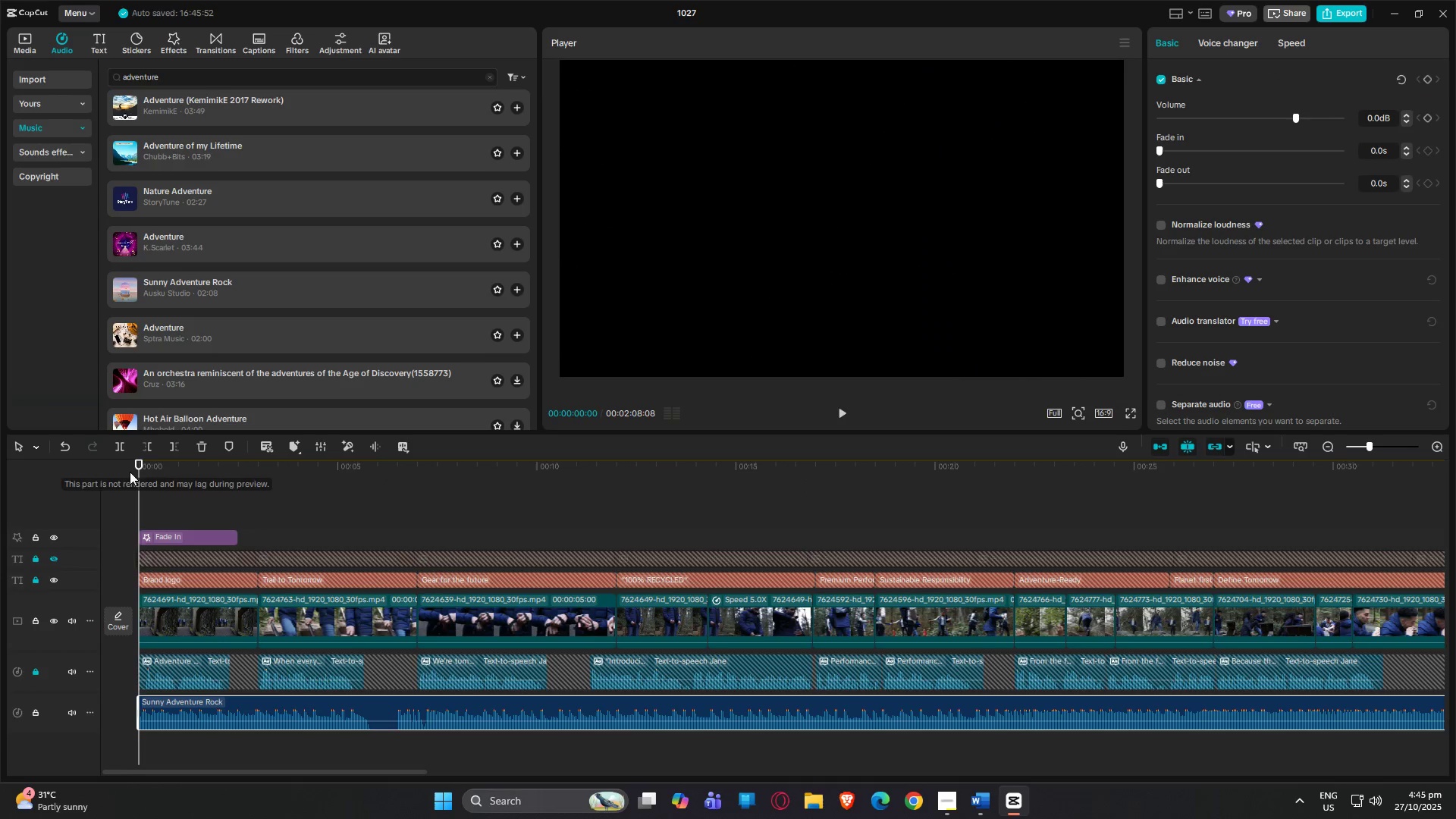 
key(Space)
 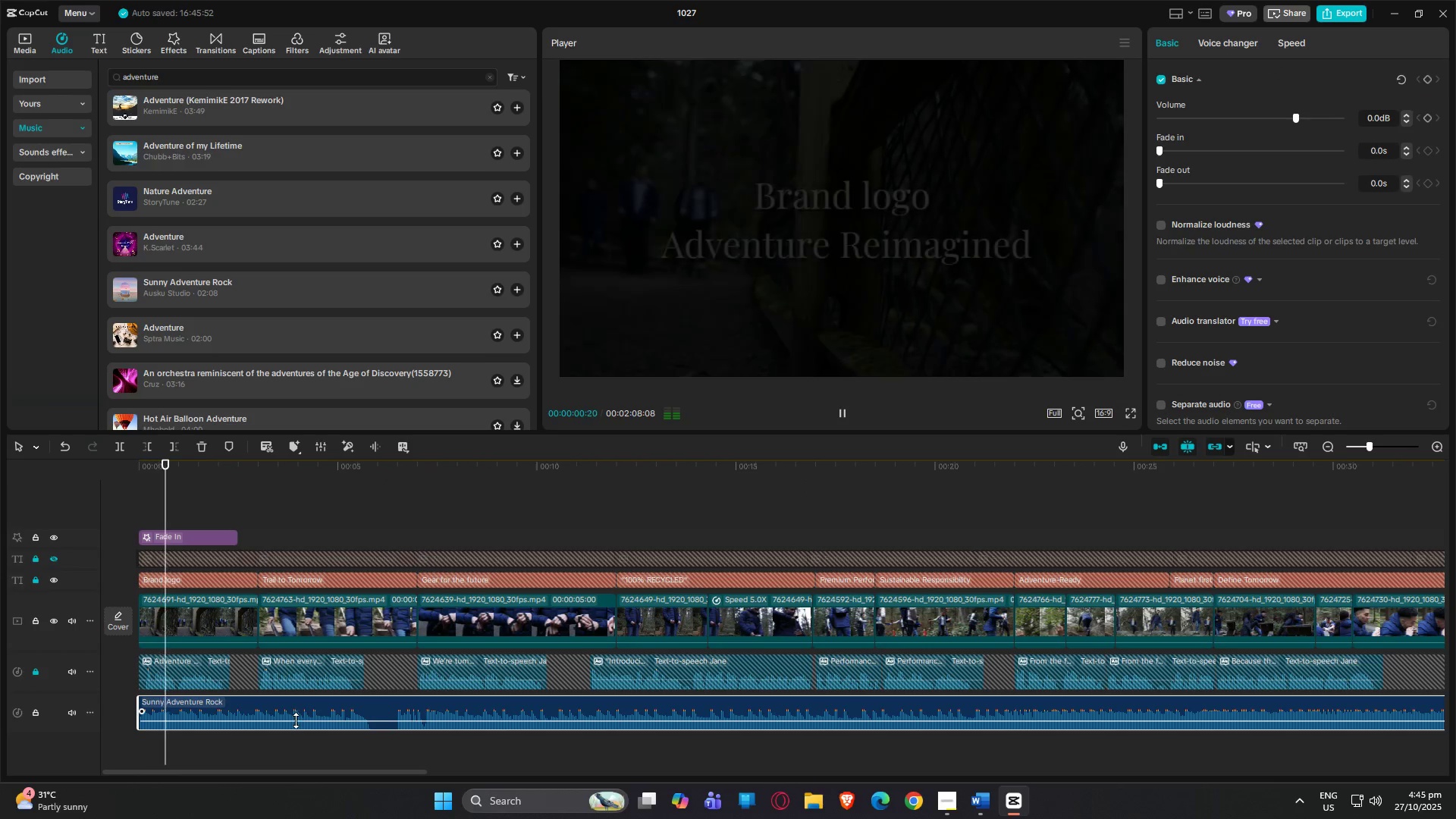 
left_click_drag(start_coordinate=[296, 720], to_coordinate=[297, 724])
 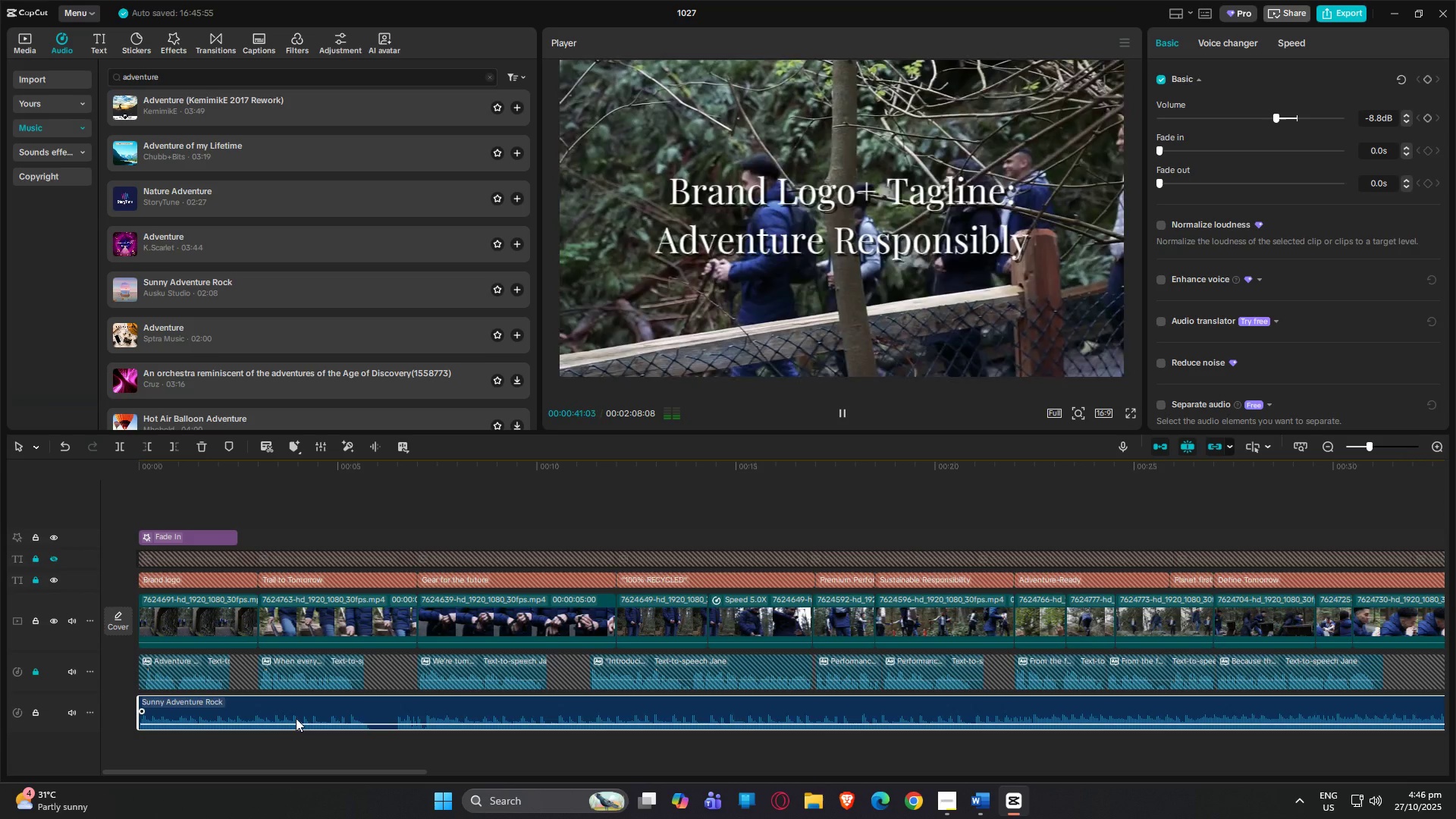 
wait(44.48)
 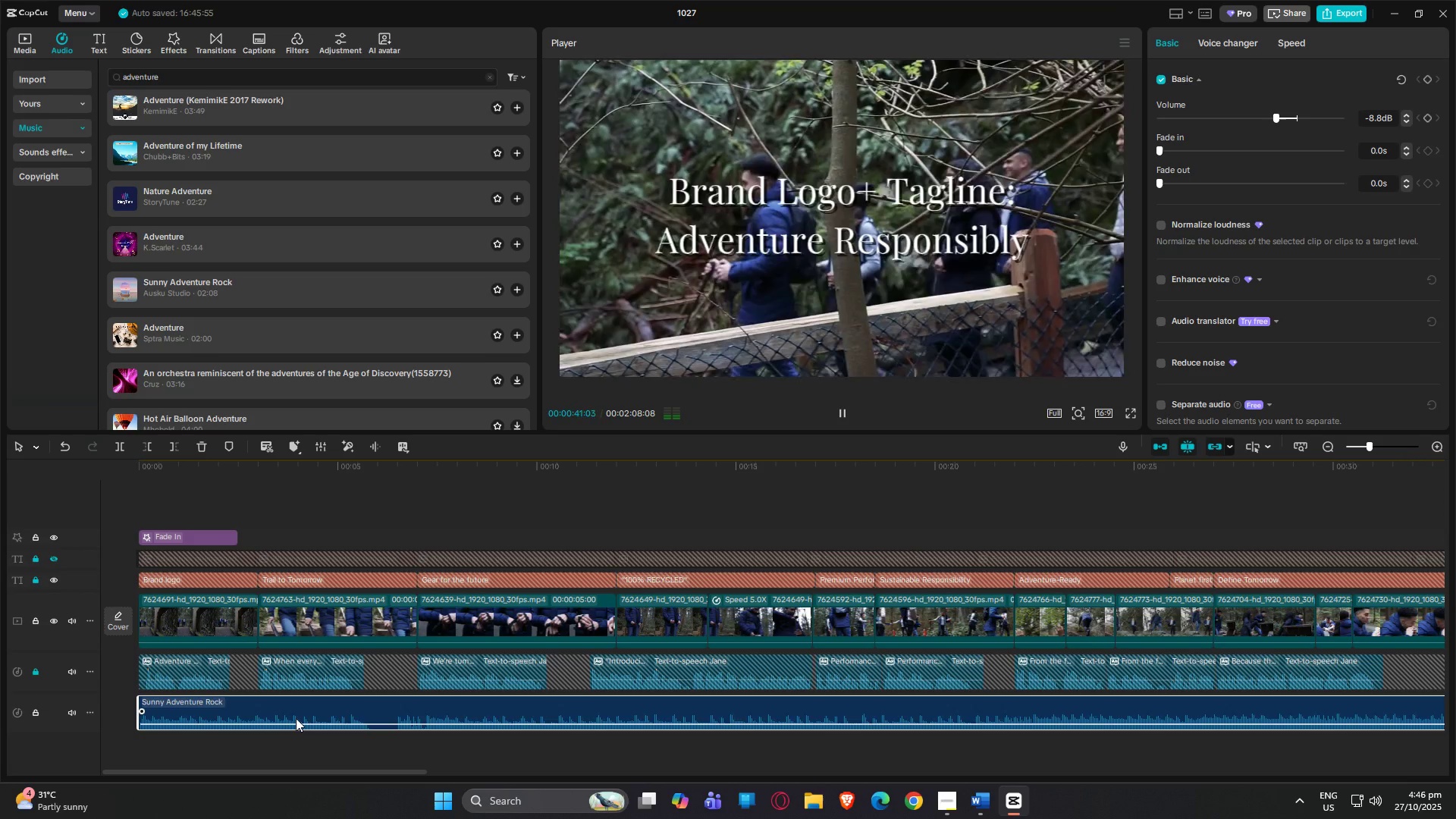 
left_click_drag(start_coordinate=[1194, 473], to_coordinate=[1117, 489])
 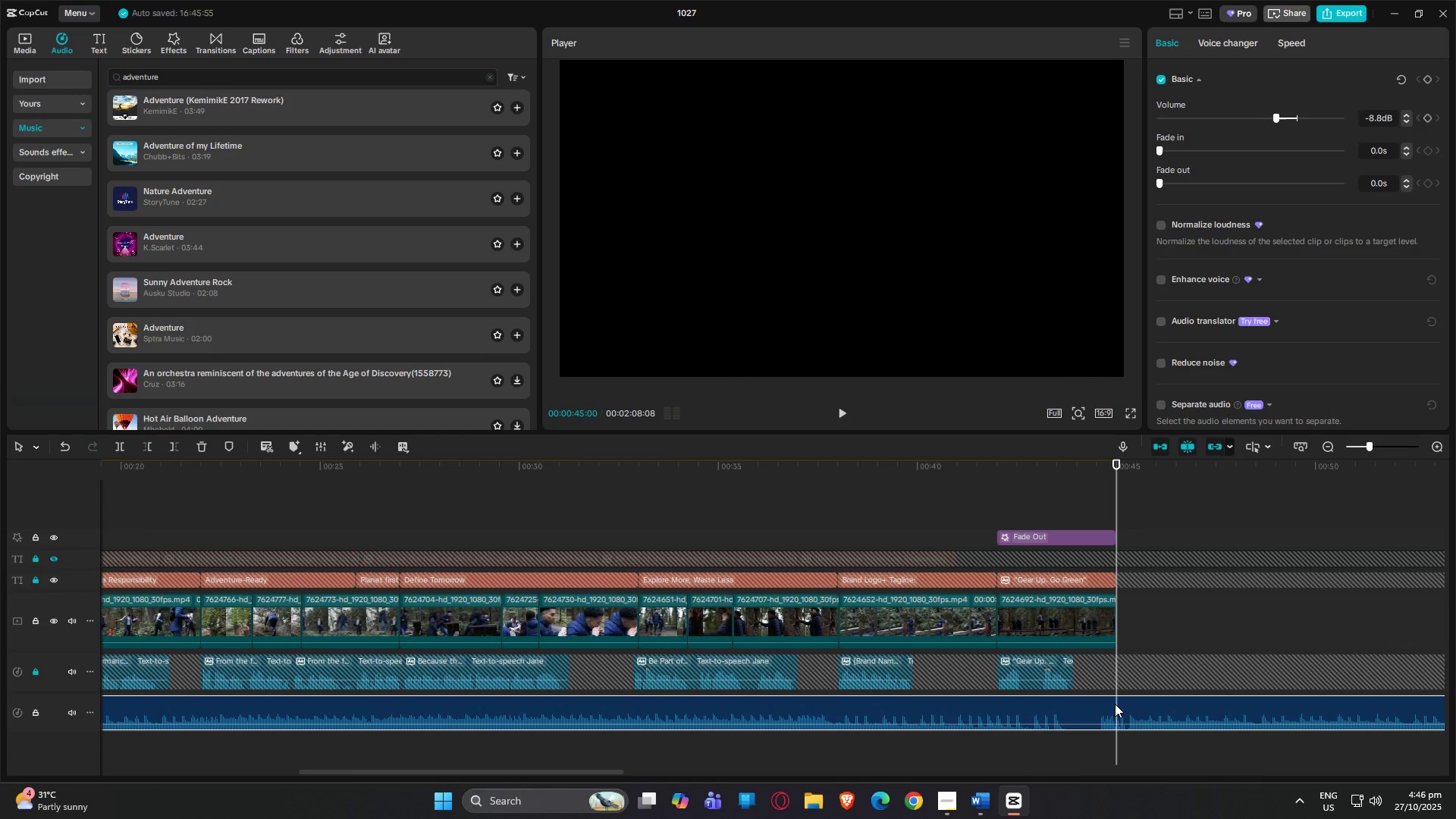 
left_click([1117, 708])
 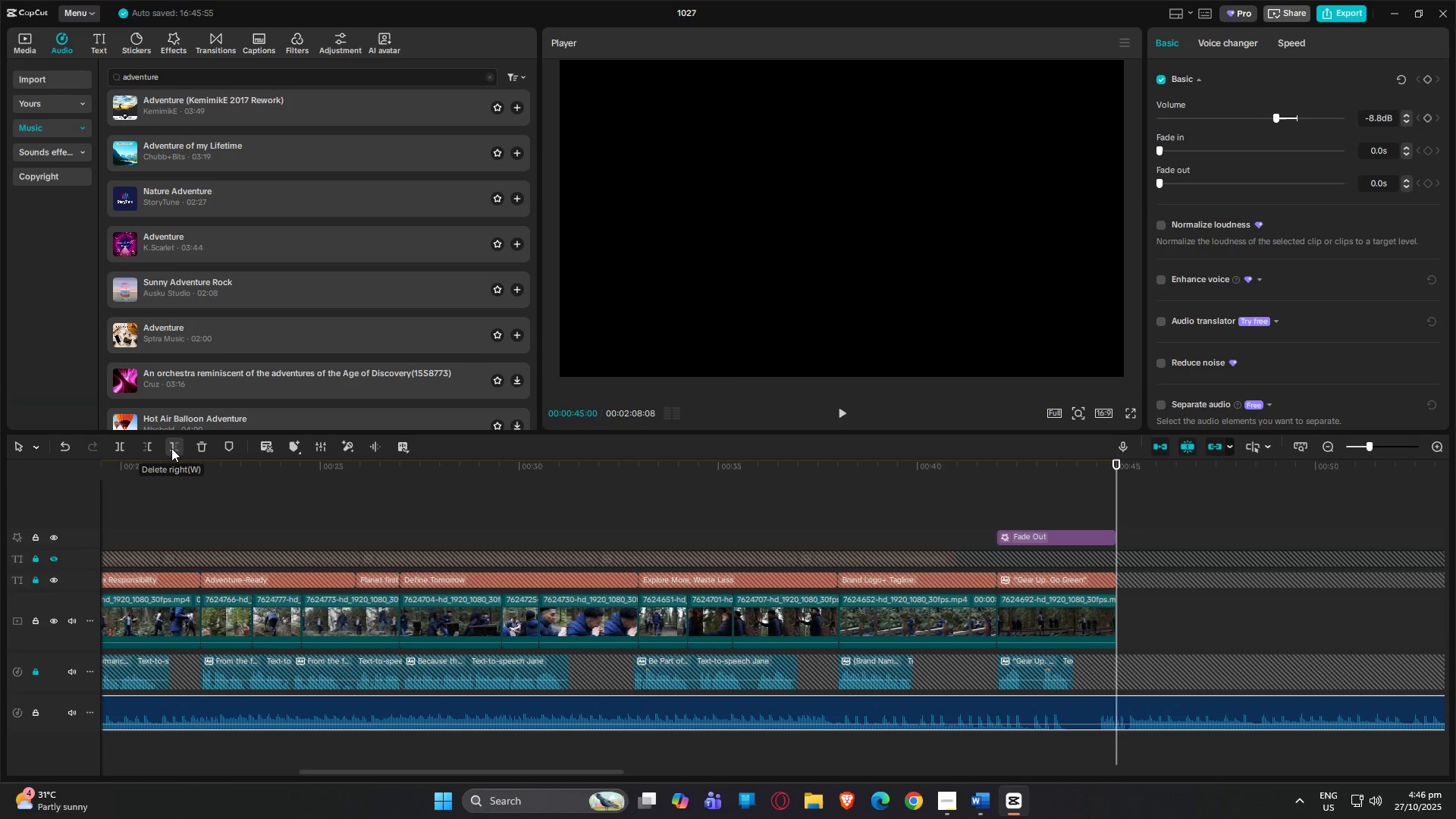 
left_click([177, 446])
 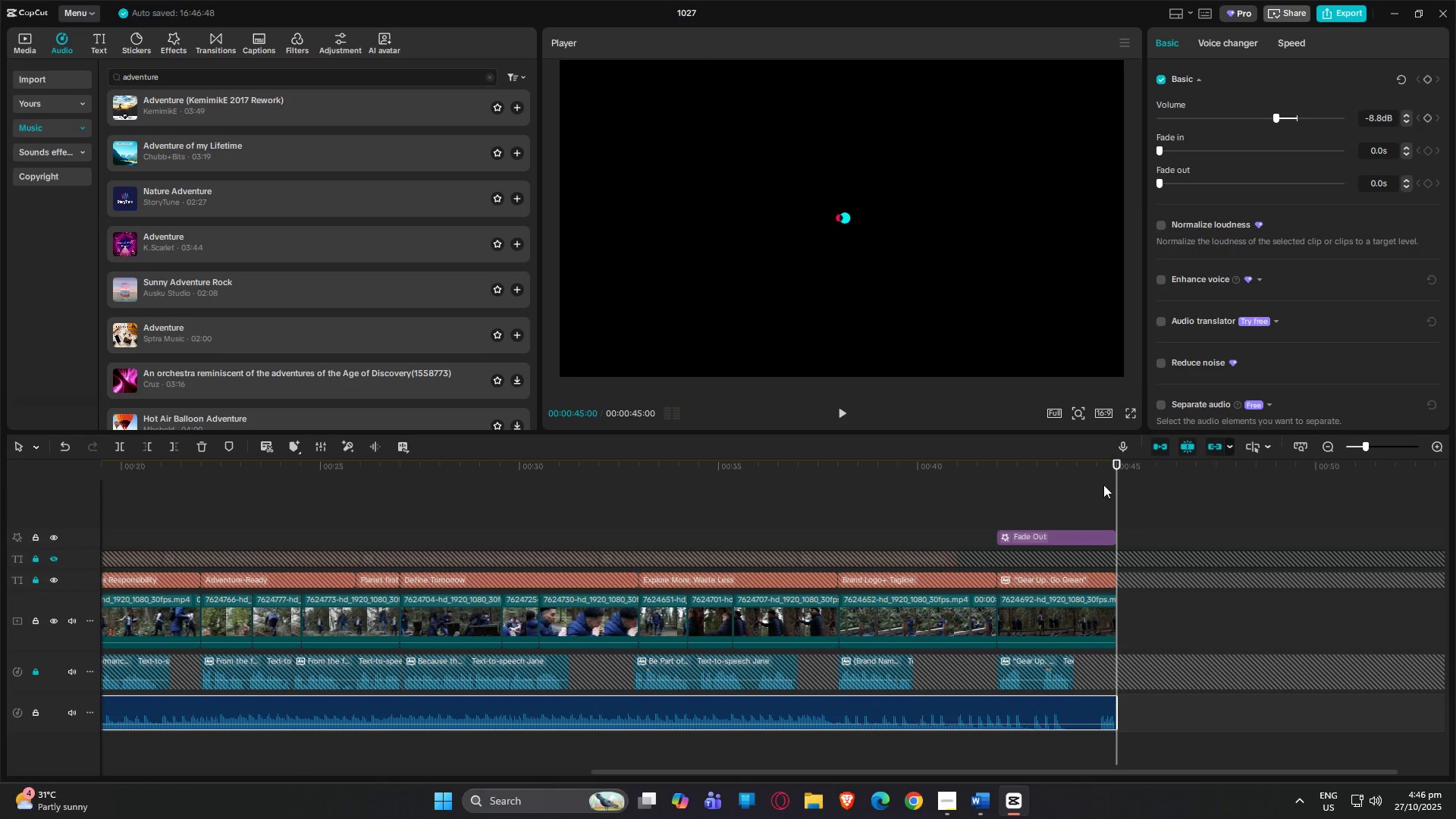 
left_click_drag(start_coordinate=[1123, 463], to_coordinate=[0, 575])
 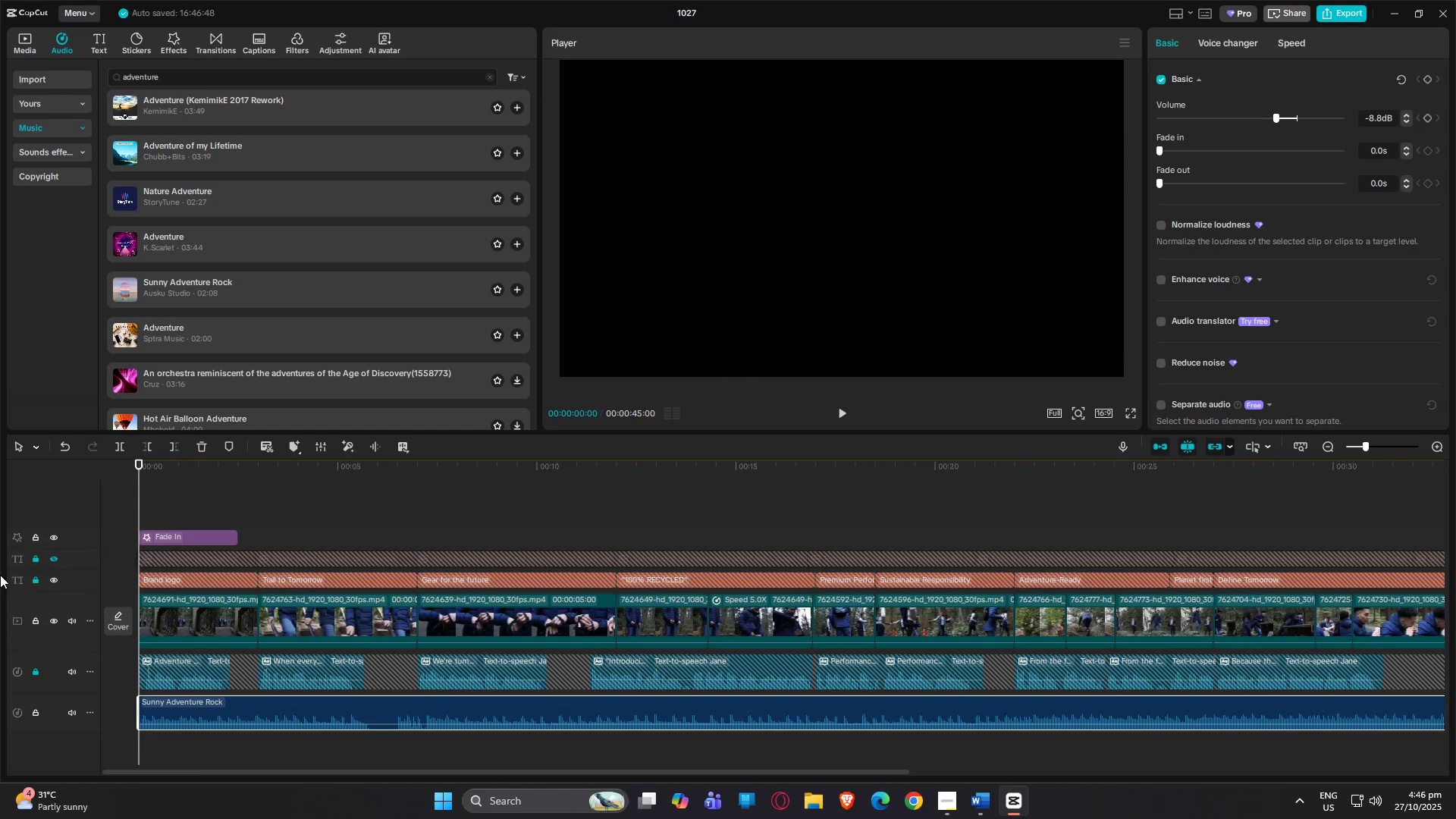 
key(Space)
 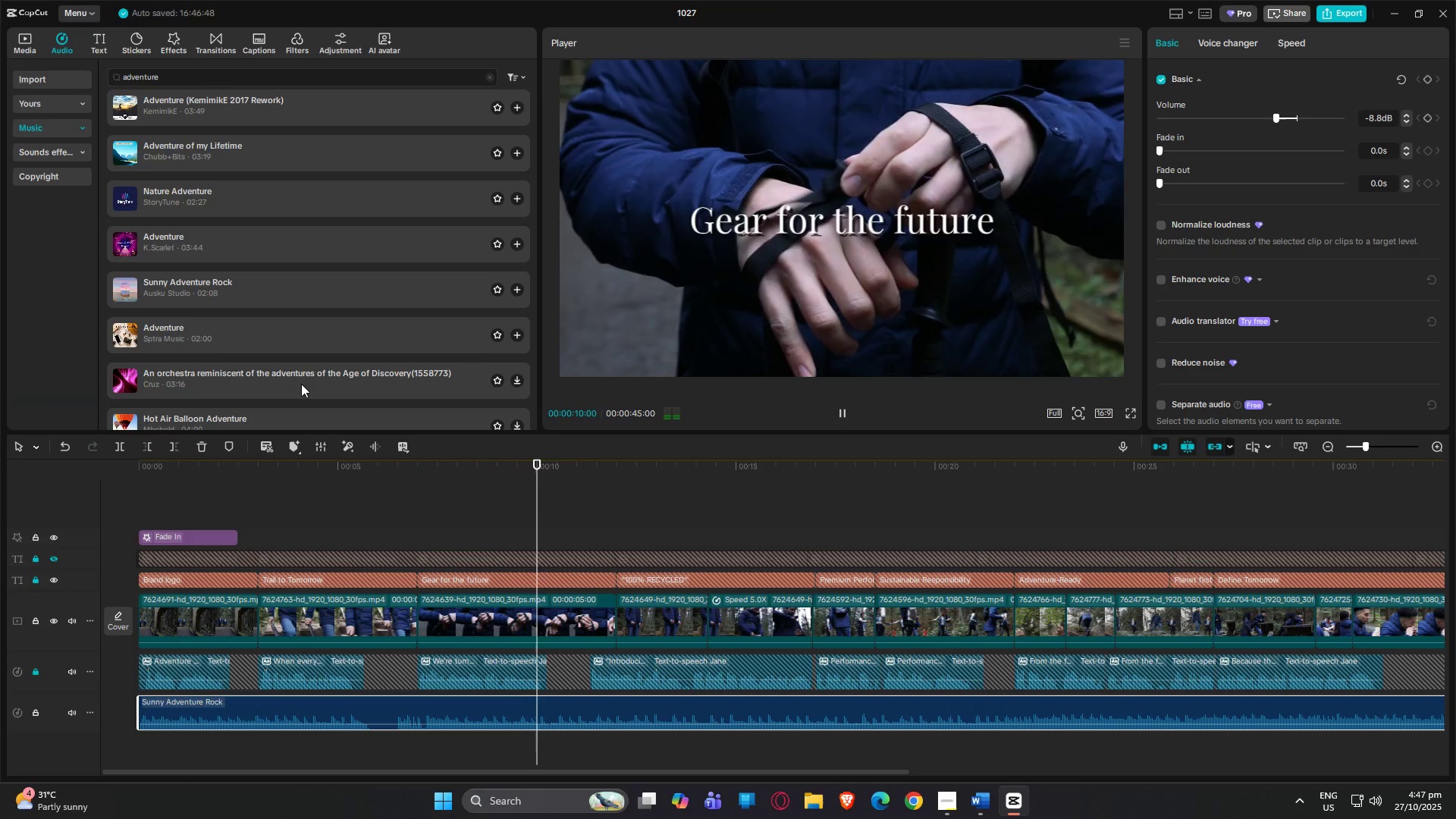 
wait(15.09)
 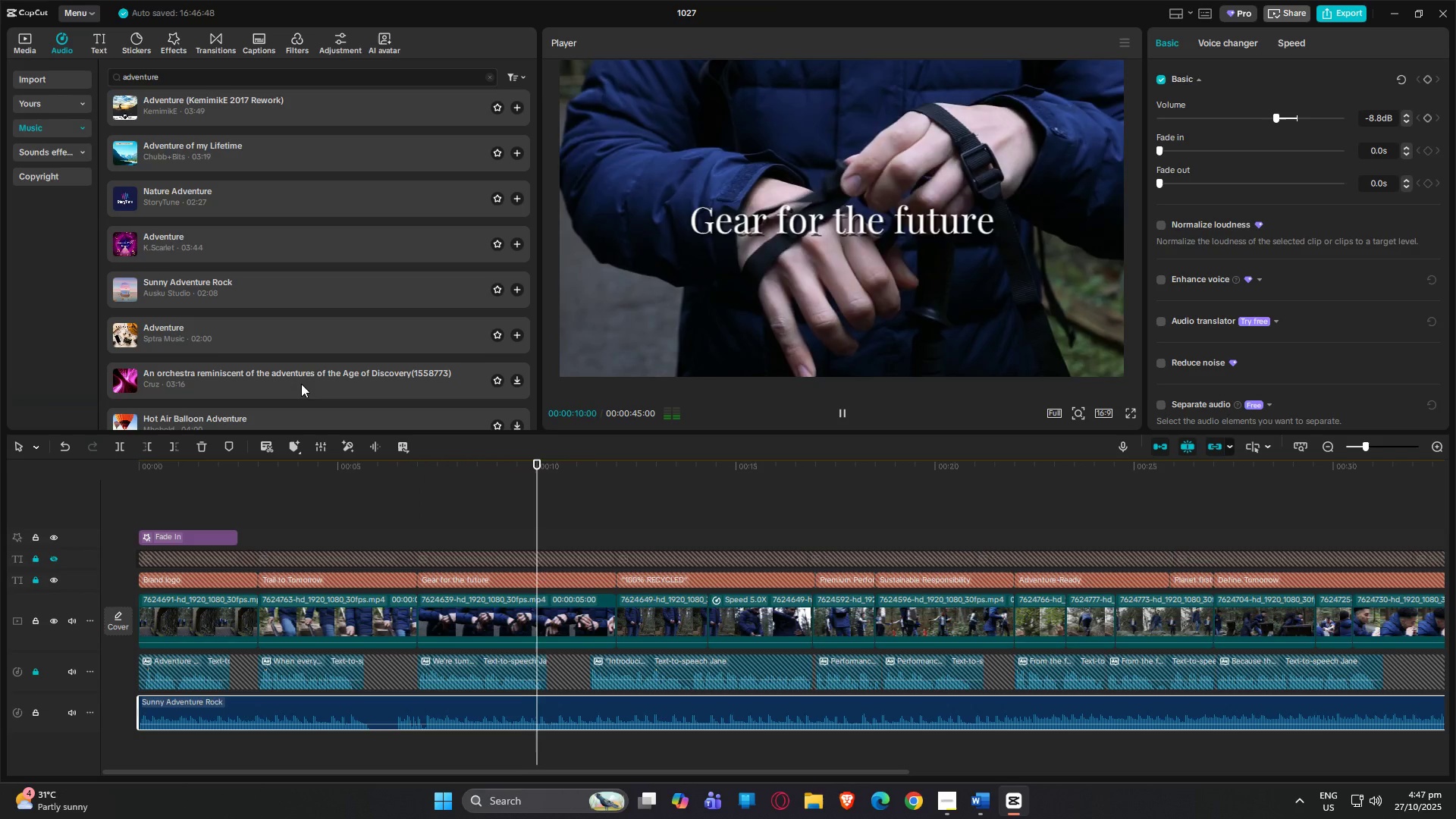 
key(Space)
 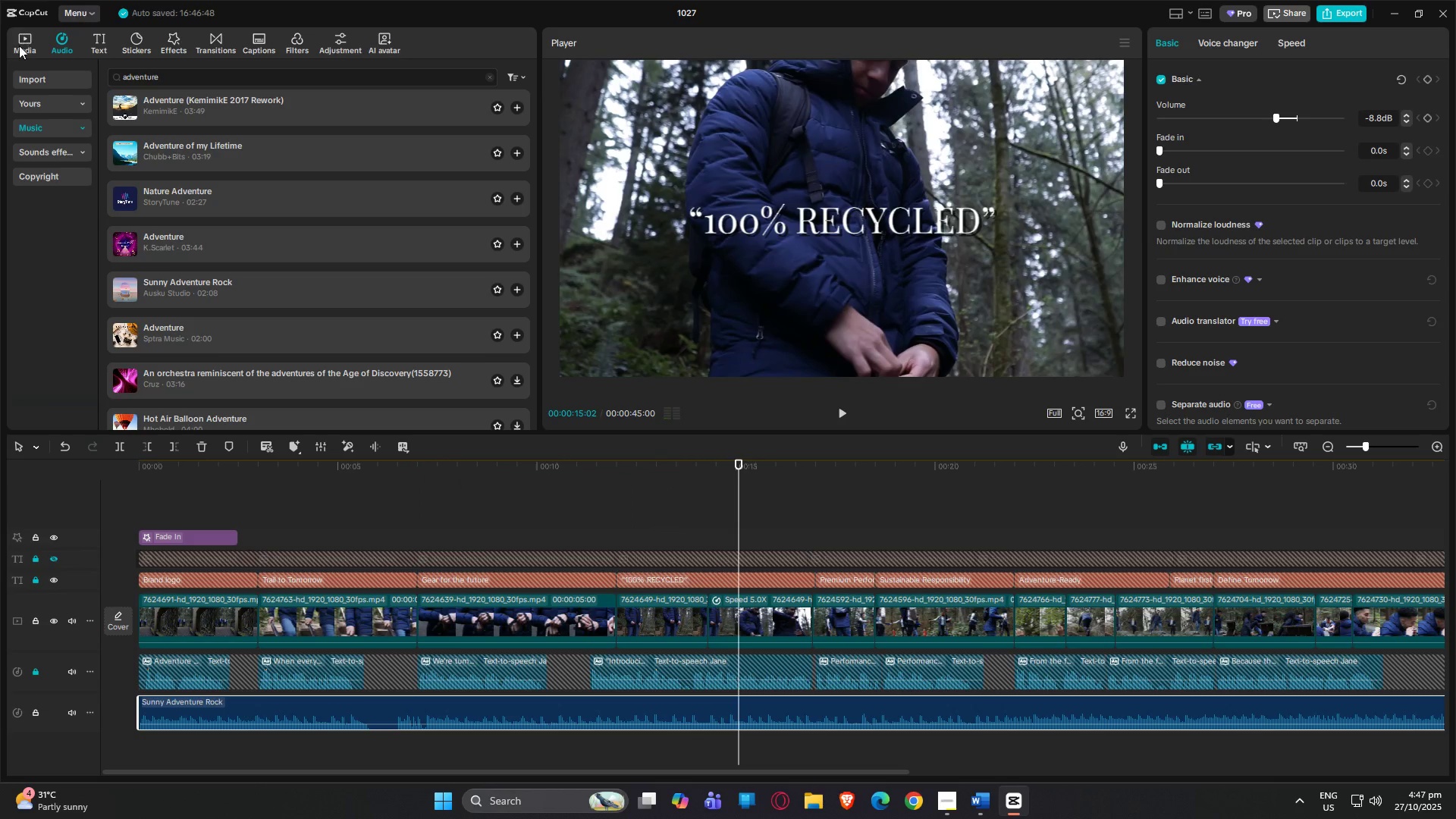 
left_click([19, 46])
 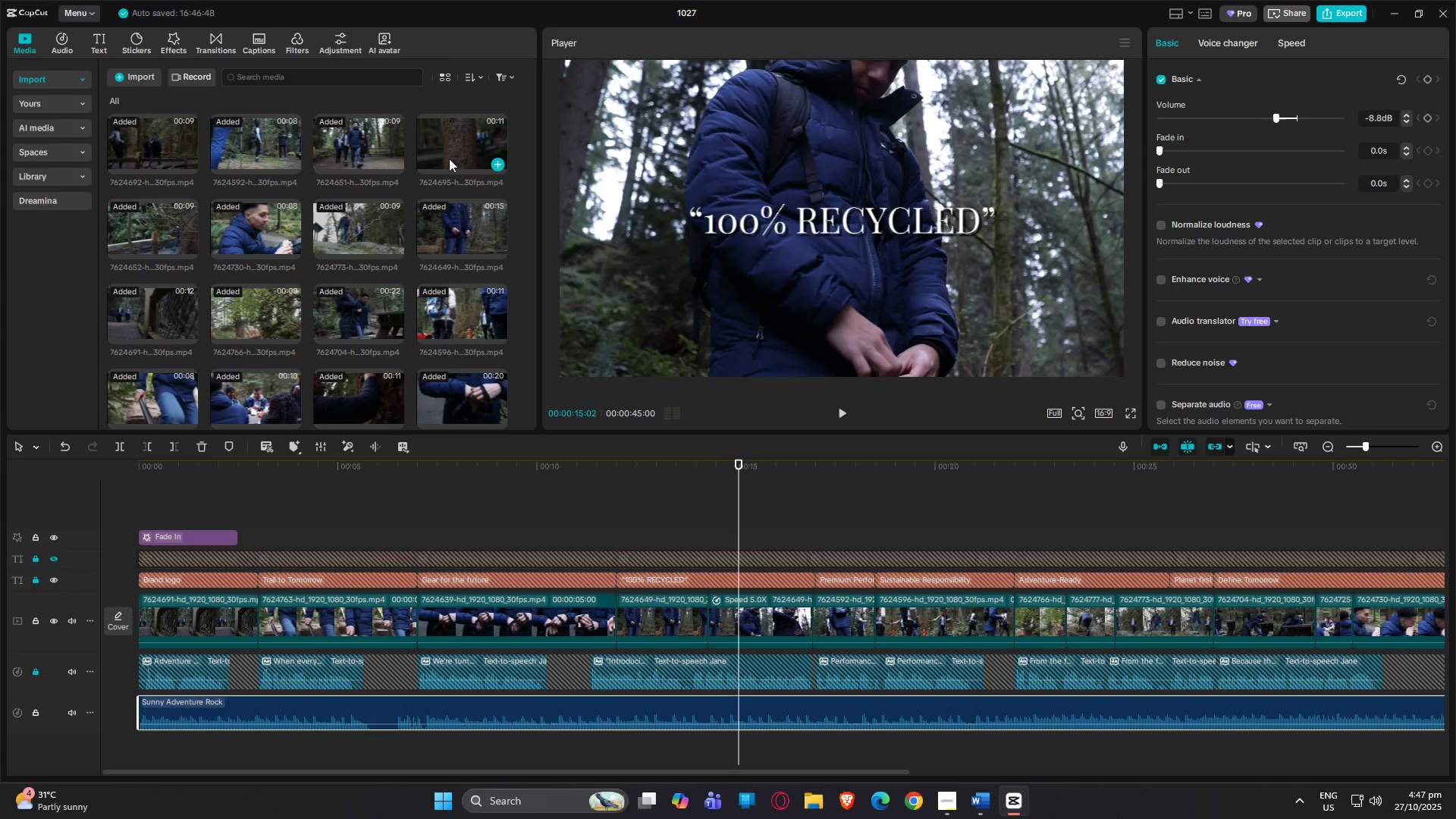 
scroll: coordinate [412, 292], scroll_direction: down, amount: 2.0
 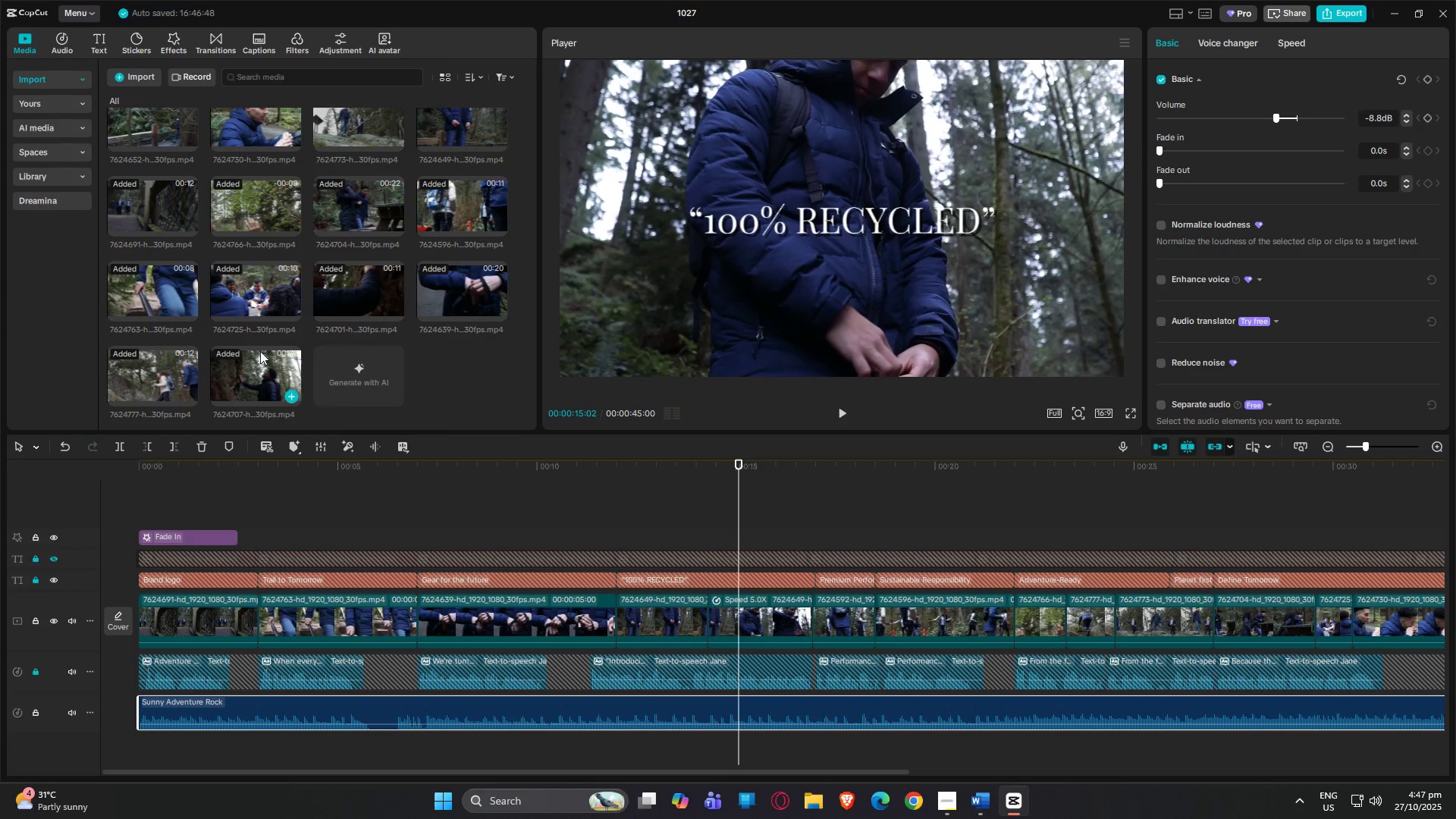 
scroll: coordinate [361, 358], scroll_direction: up, amount: 2.0
 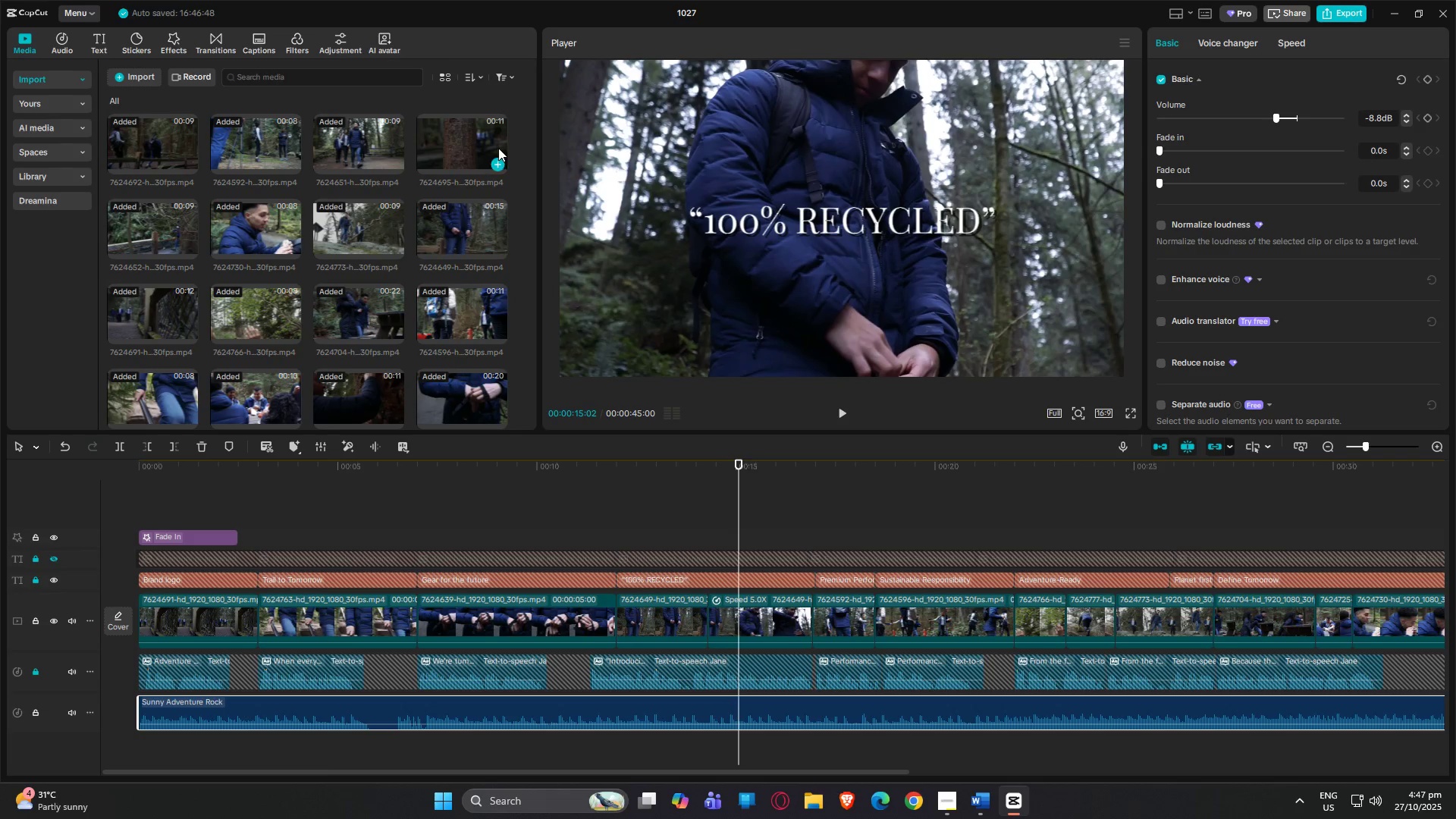 
wait(9.14)
 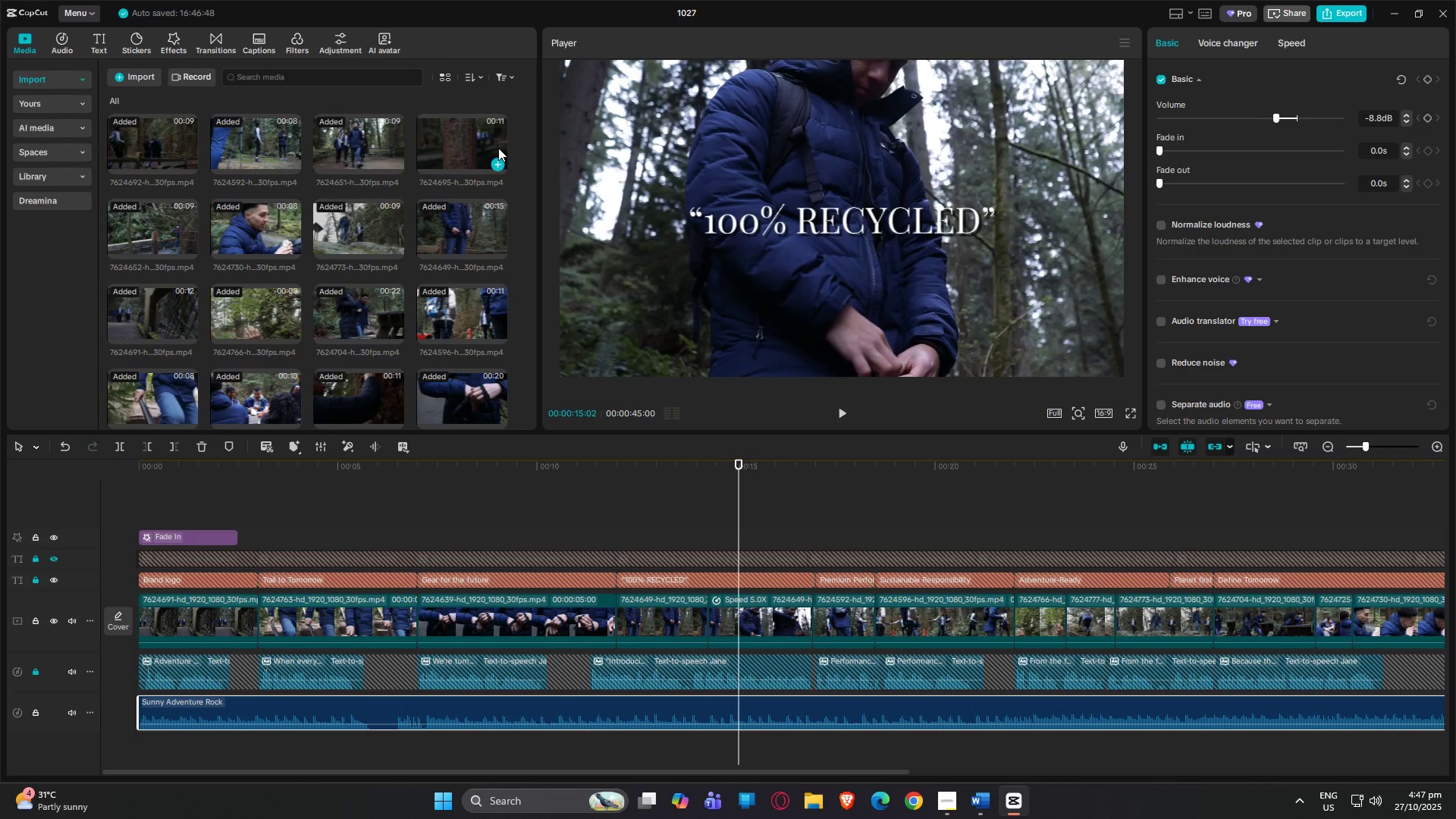 
scroll: coordinate [303, 328], scroll_direction: none, amount: 0.0
 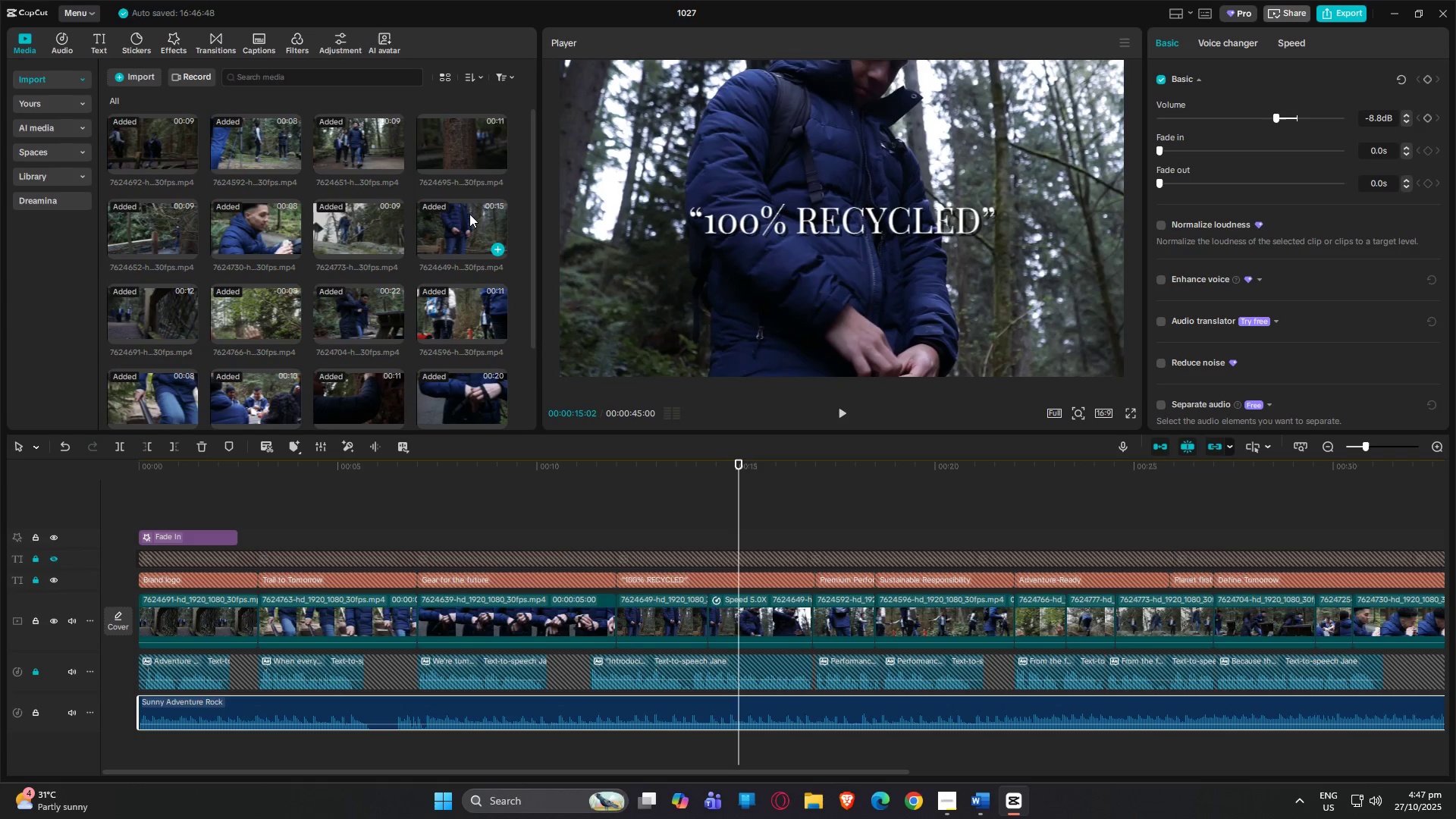 
left_click_drag(start_coordinate=[463, 216], to_coordinate=[619, 514])
 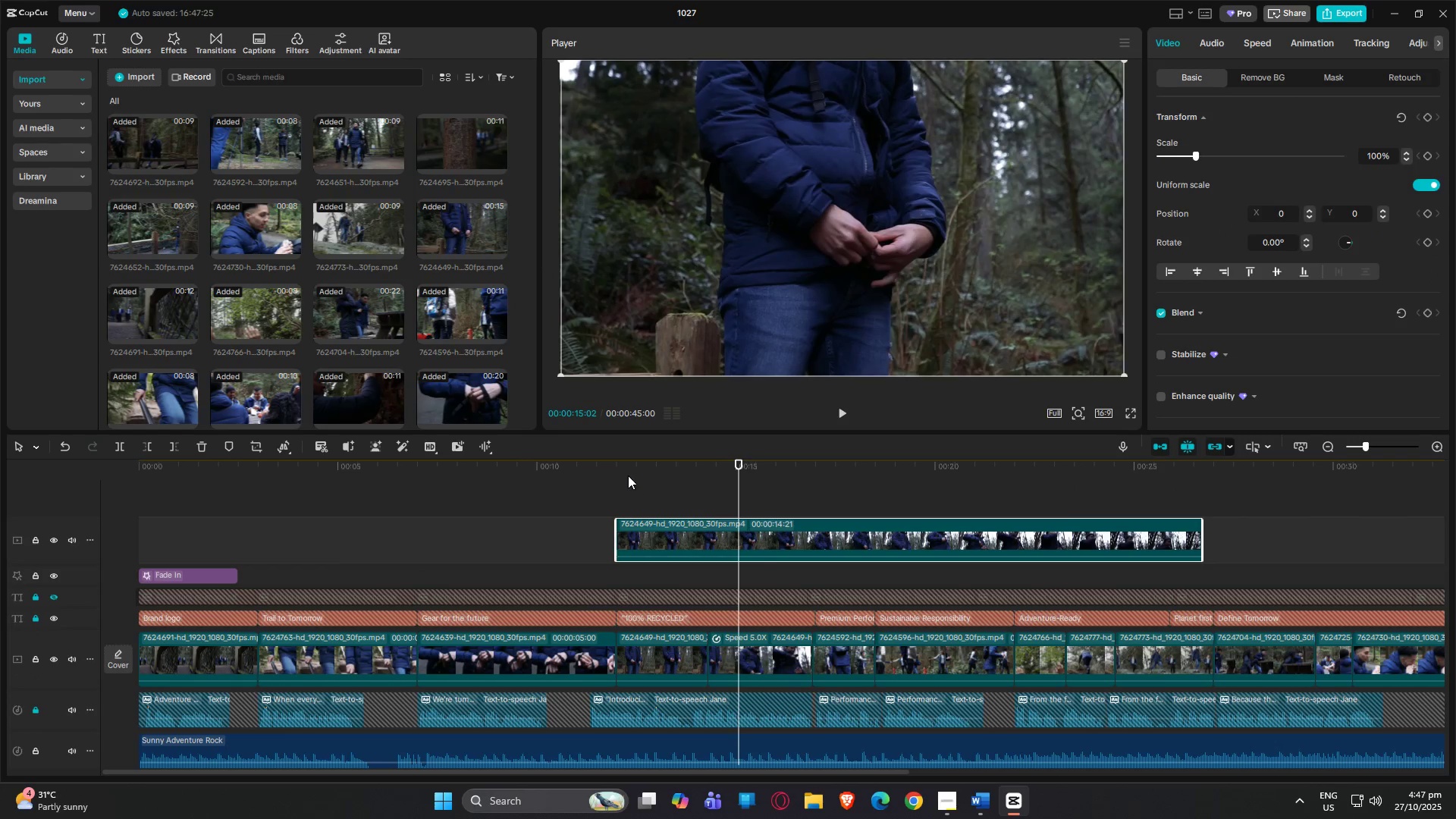 
left_click_drag(start_coordinate=[623, 467], to_coordinate=[613, 464])
 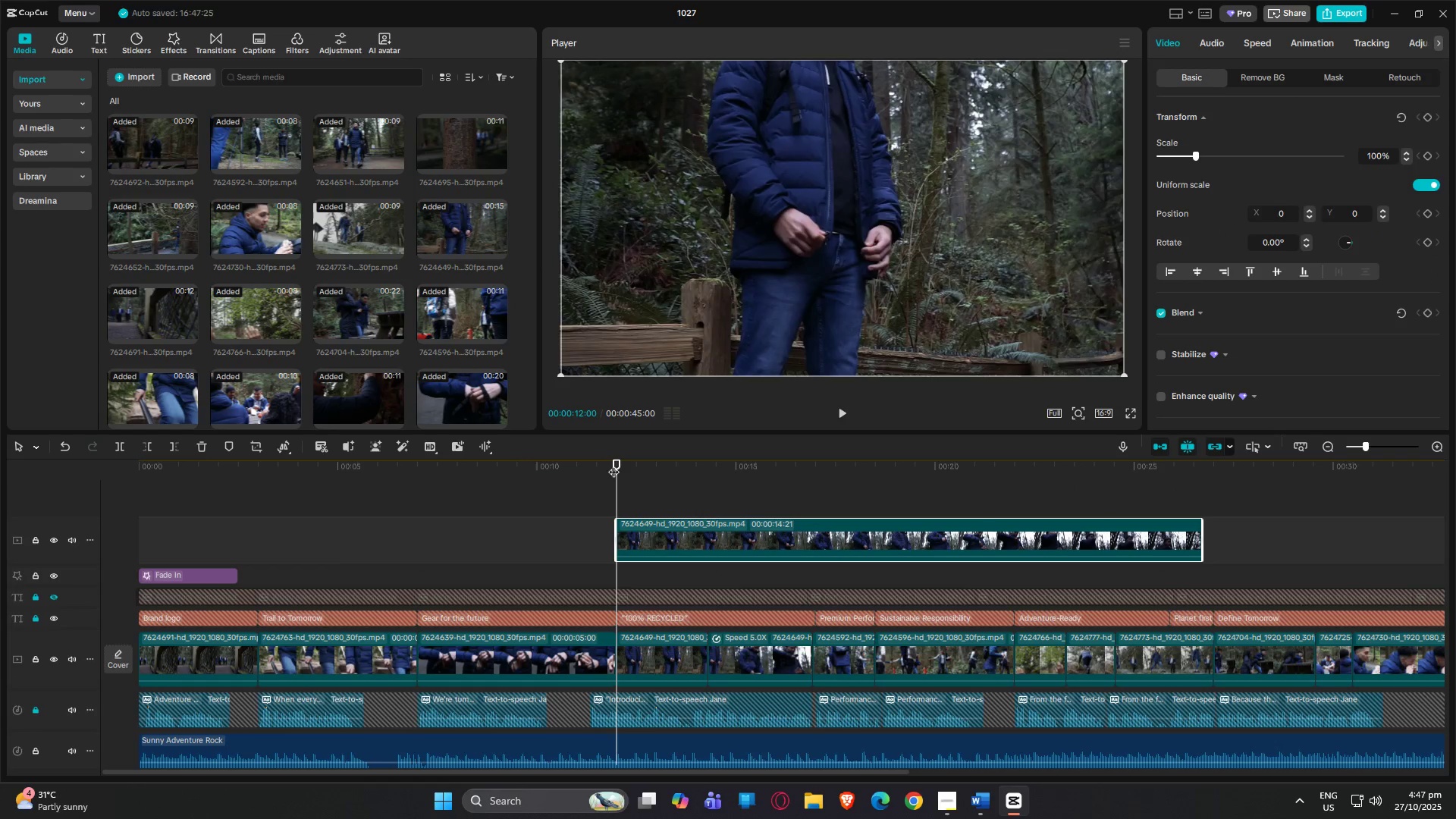 
key(Space)
 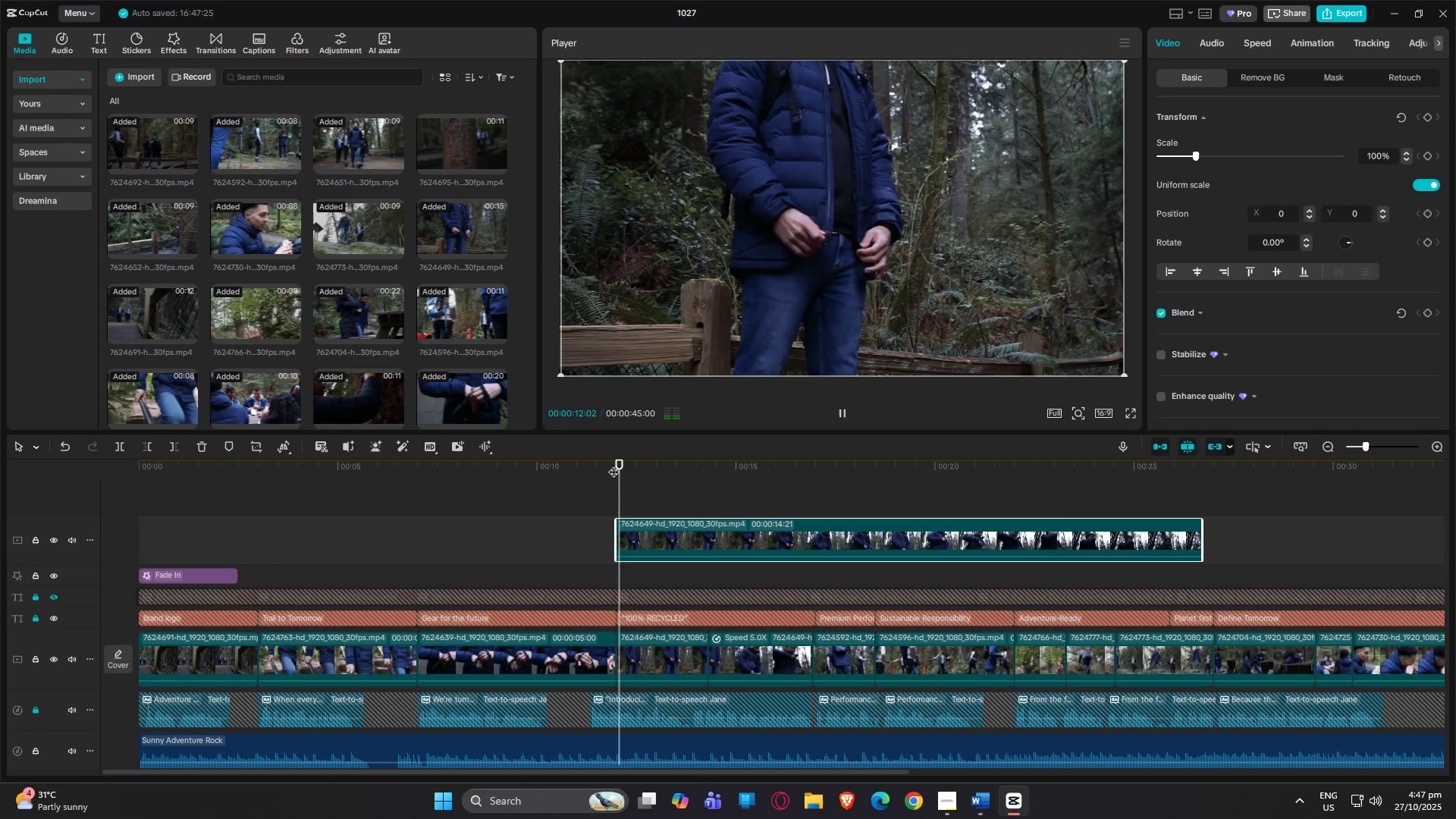 
key(Space)
 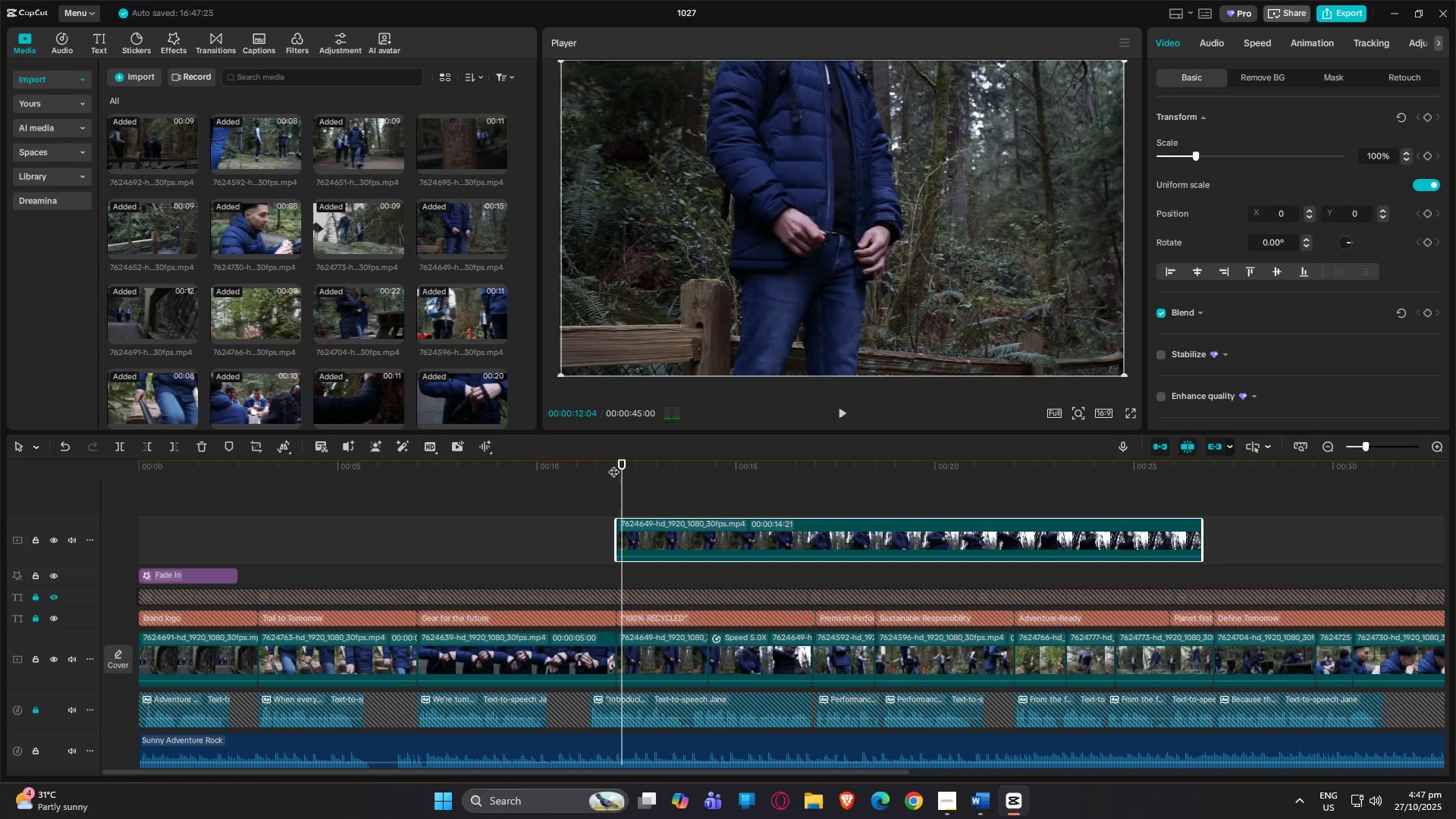 
key(Space)
 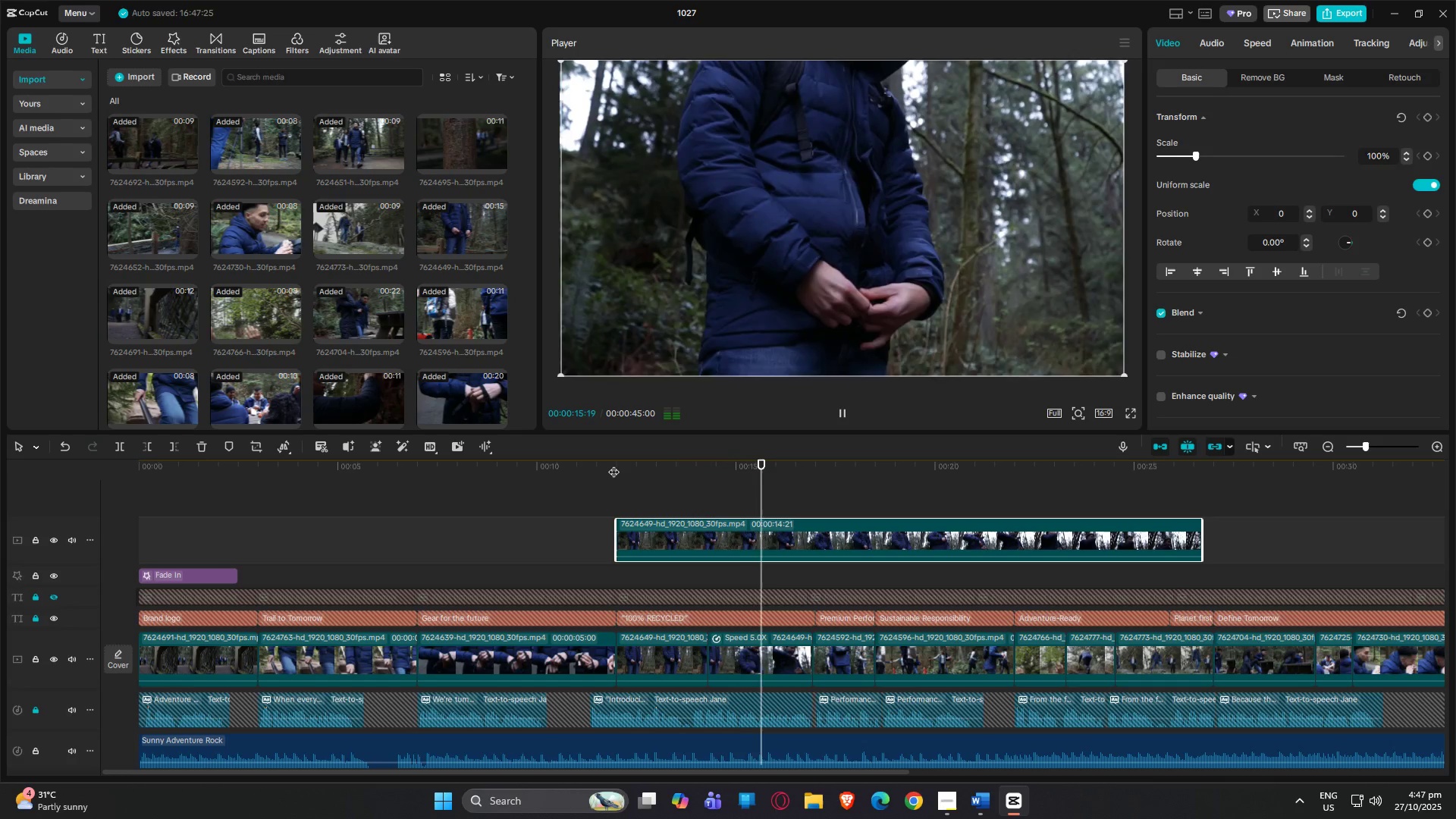 
key(Space)
 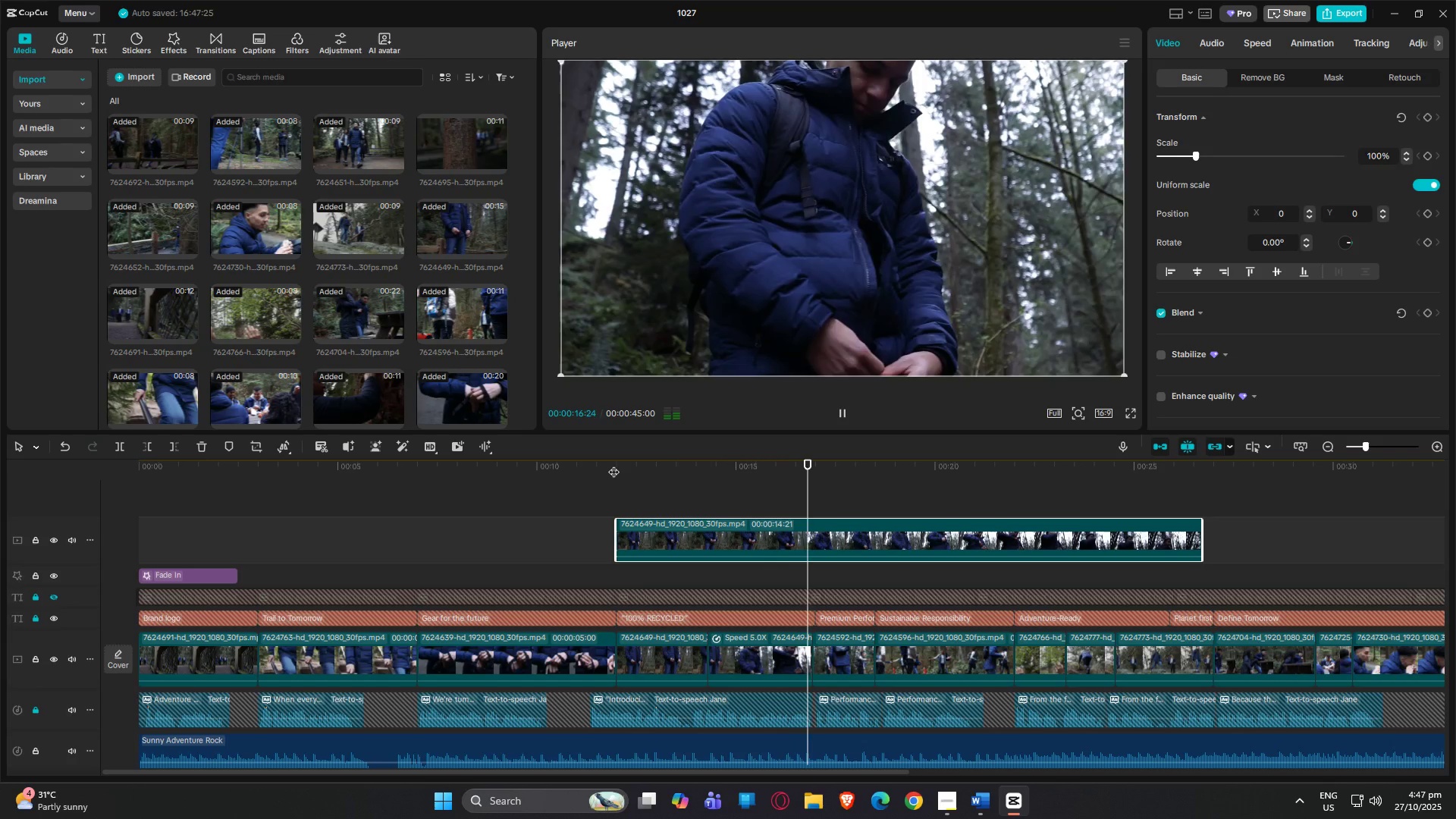 
key(Space)
 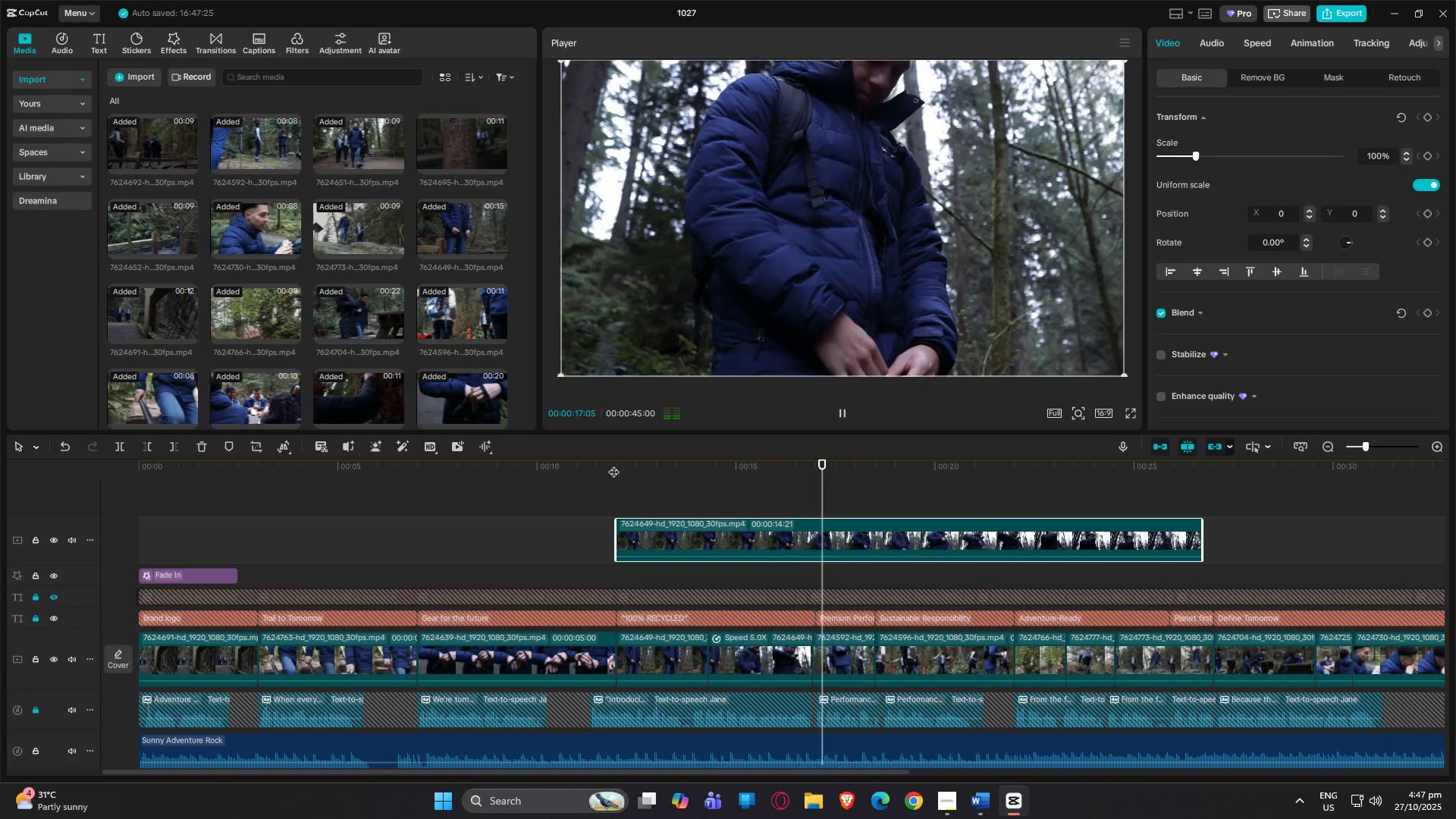 
key(Space)
 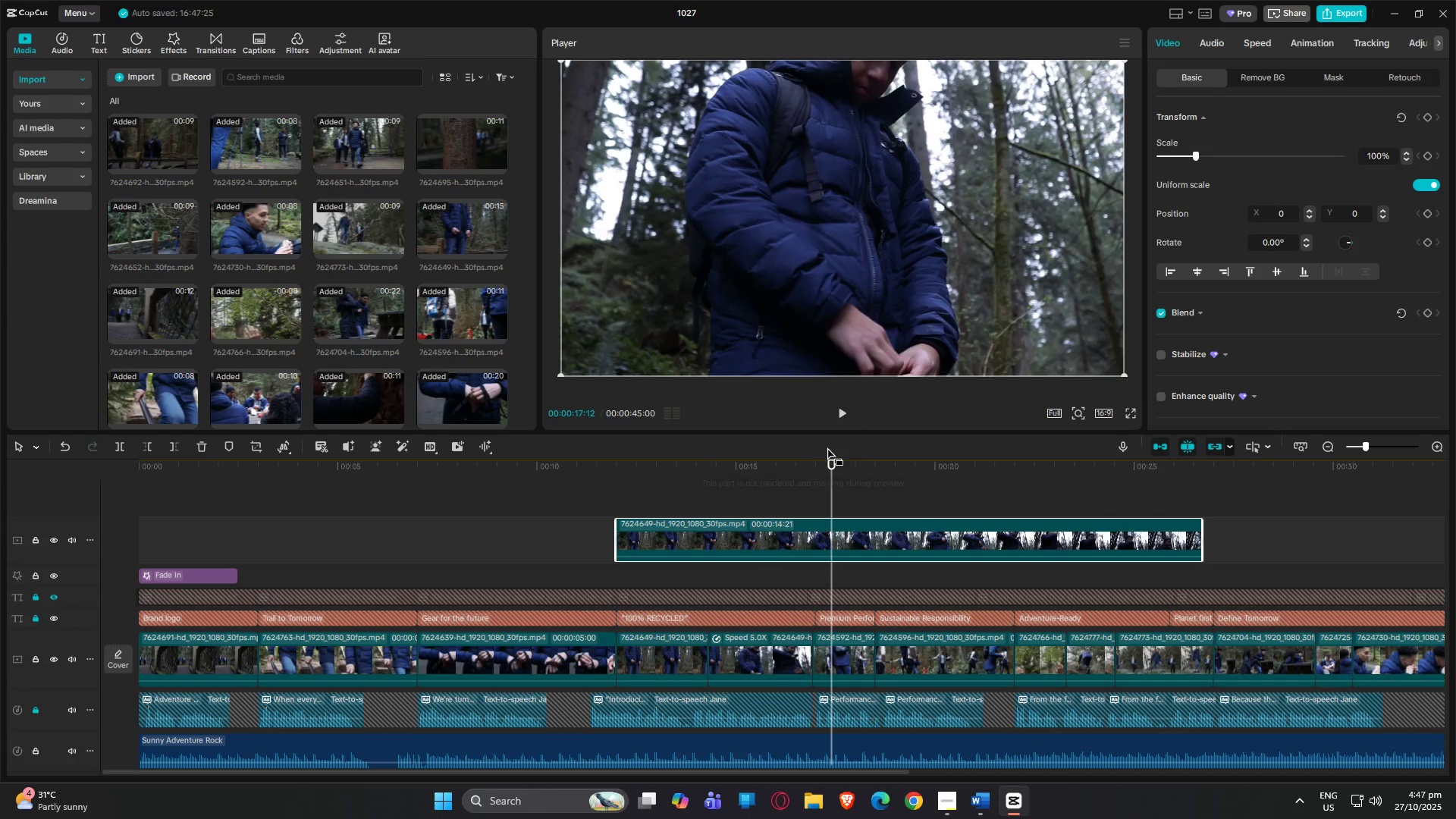 
left_click_drag(start_coordinate=[833, 466], to_coordinate=[859, 463])
 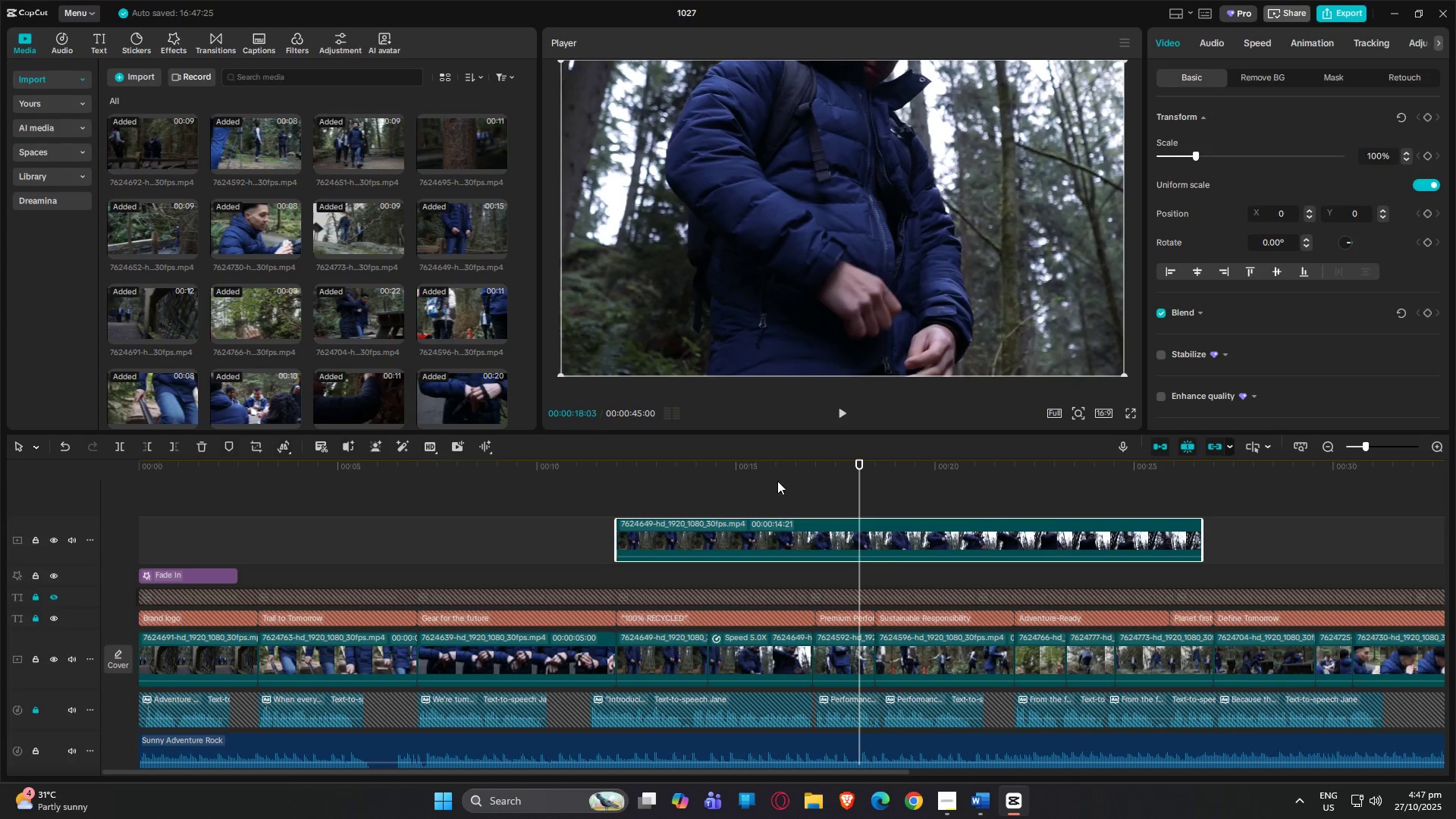 
left_click_drag(start_coordinate=[856, 467], to_coordinate=[726, 461])
 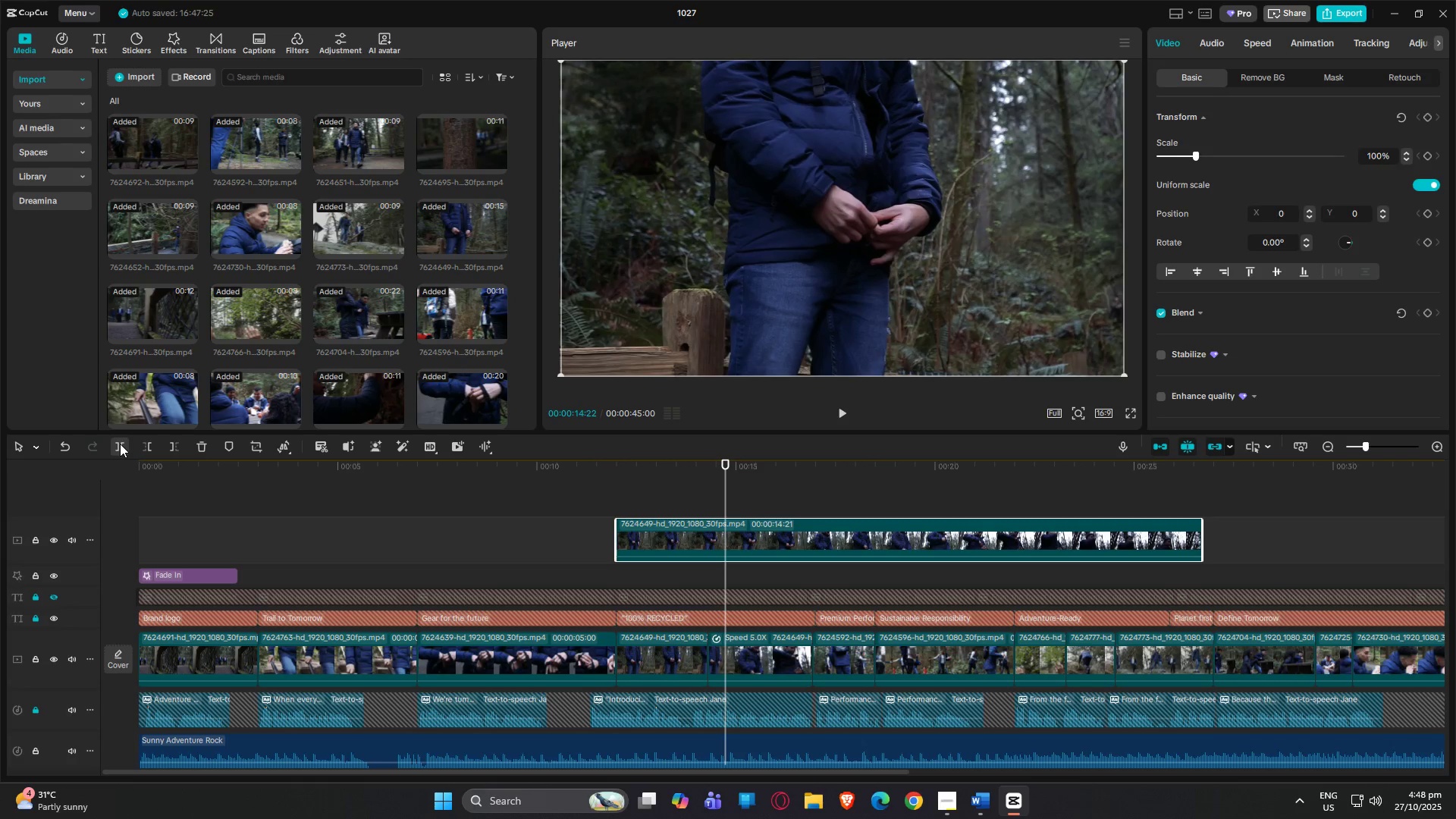 
left_click([120, 444])
 